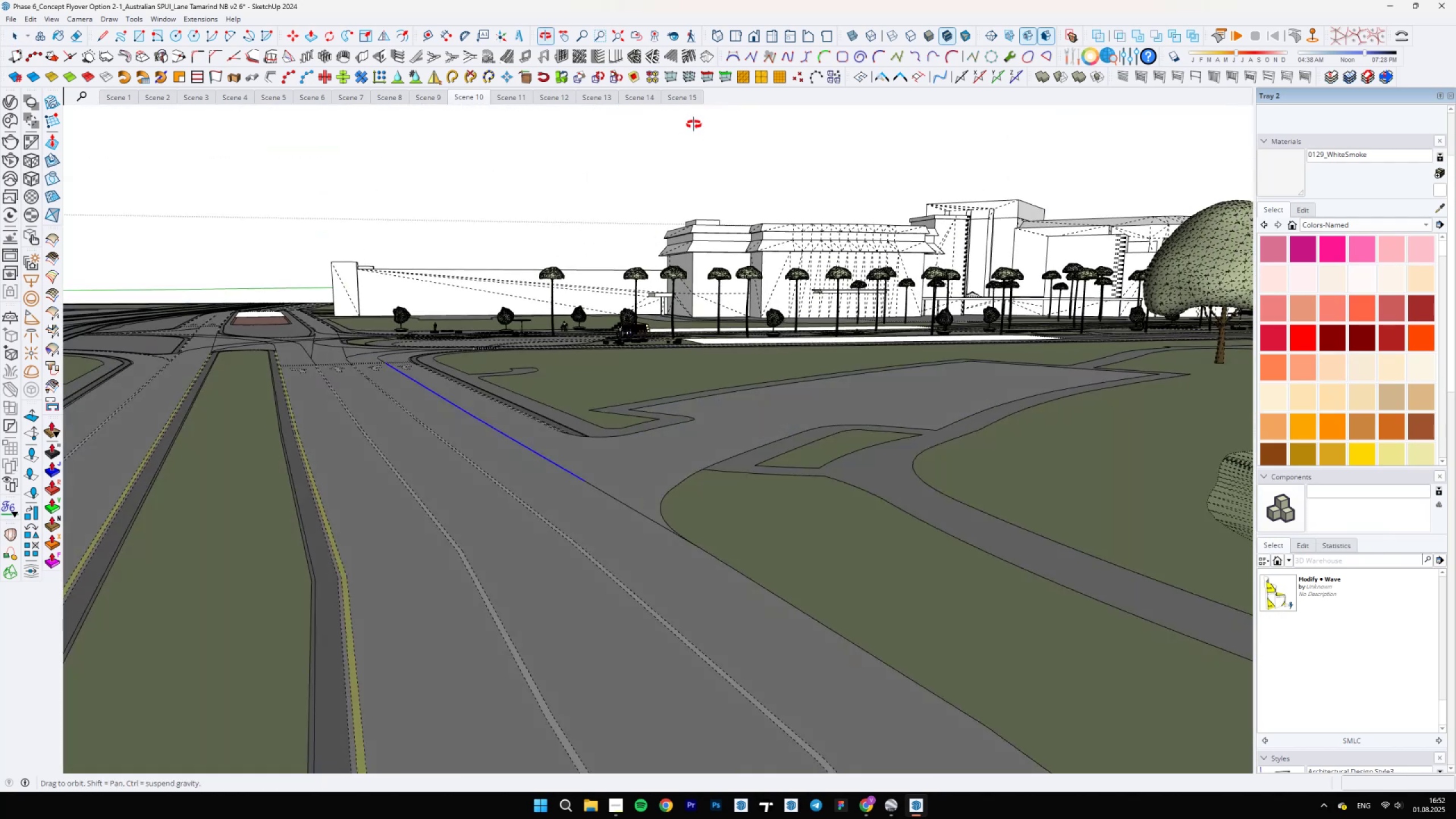 
hold_key(key=ControlLeft, duration=1.5)
left_click_drag(start_coordinate=[538, 431], to_coordinate=[611, 737])
 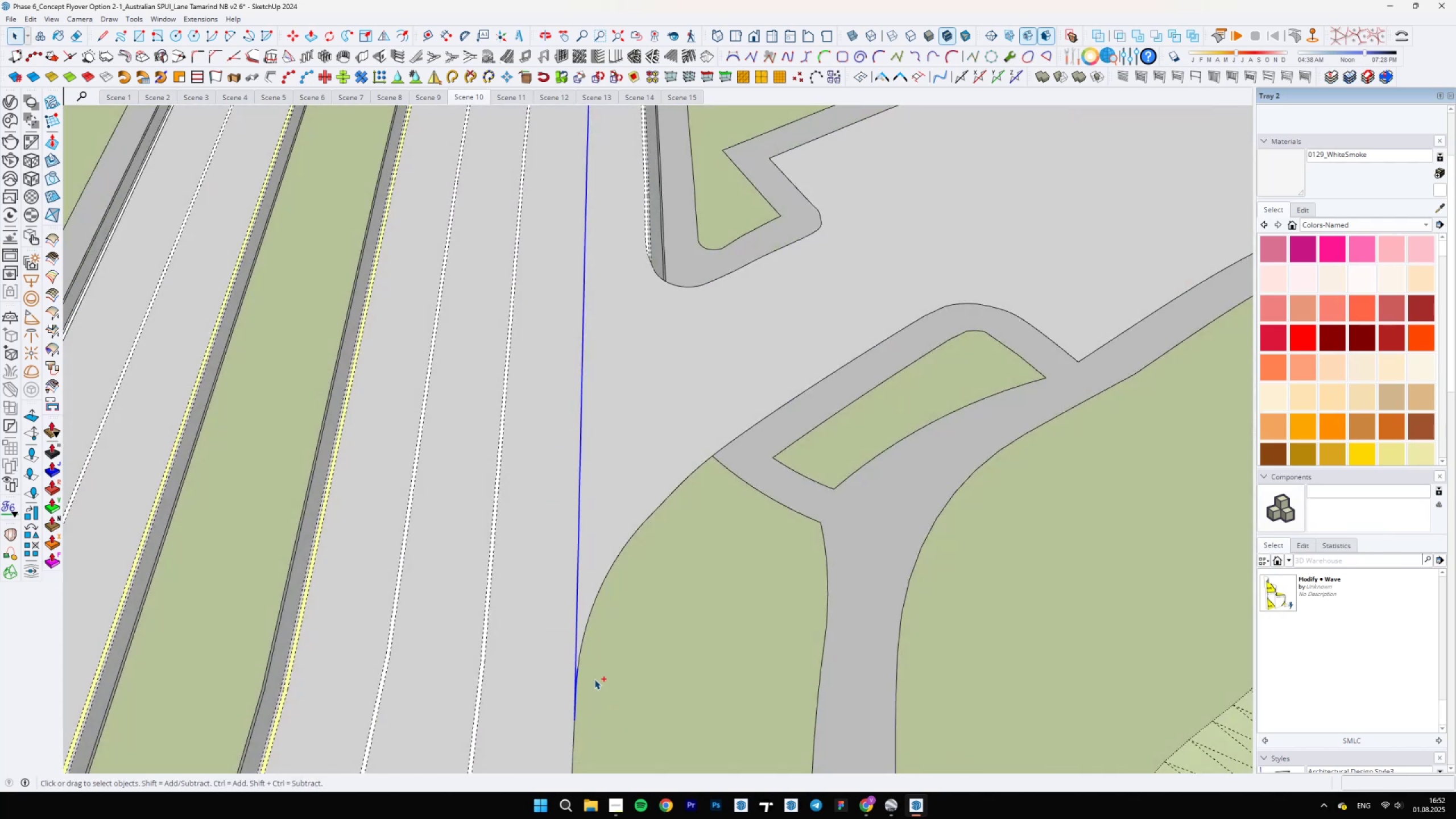 
hold_key(key=ControlLeft, duration=0.42)
 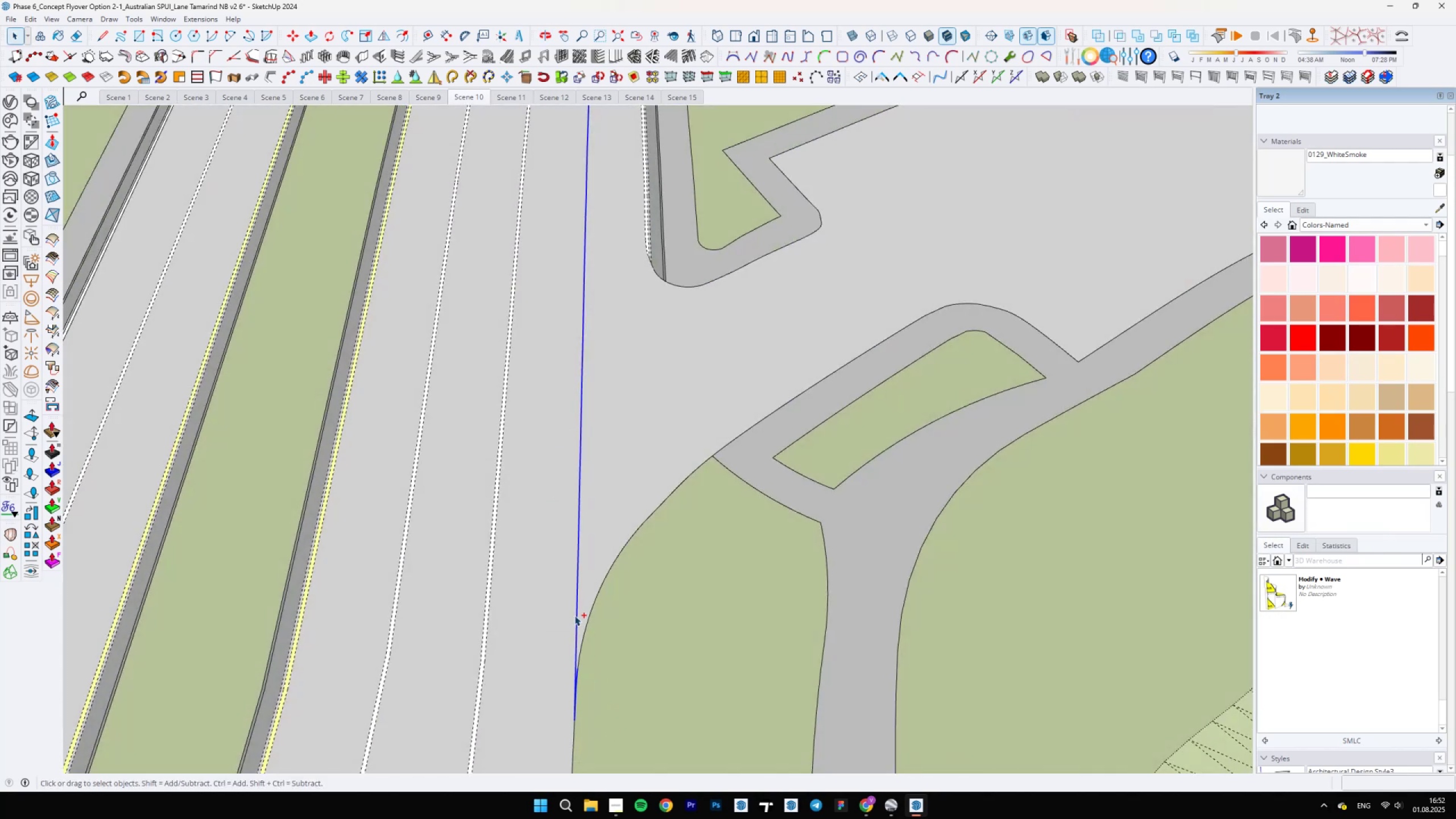 
scroll: coordinate [581, 651], scroll_direction: up, amount: 14.0
 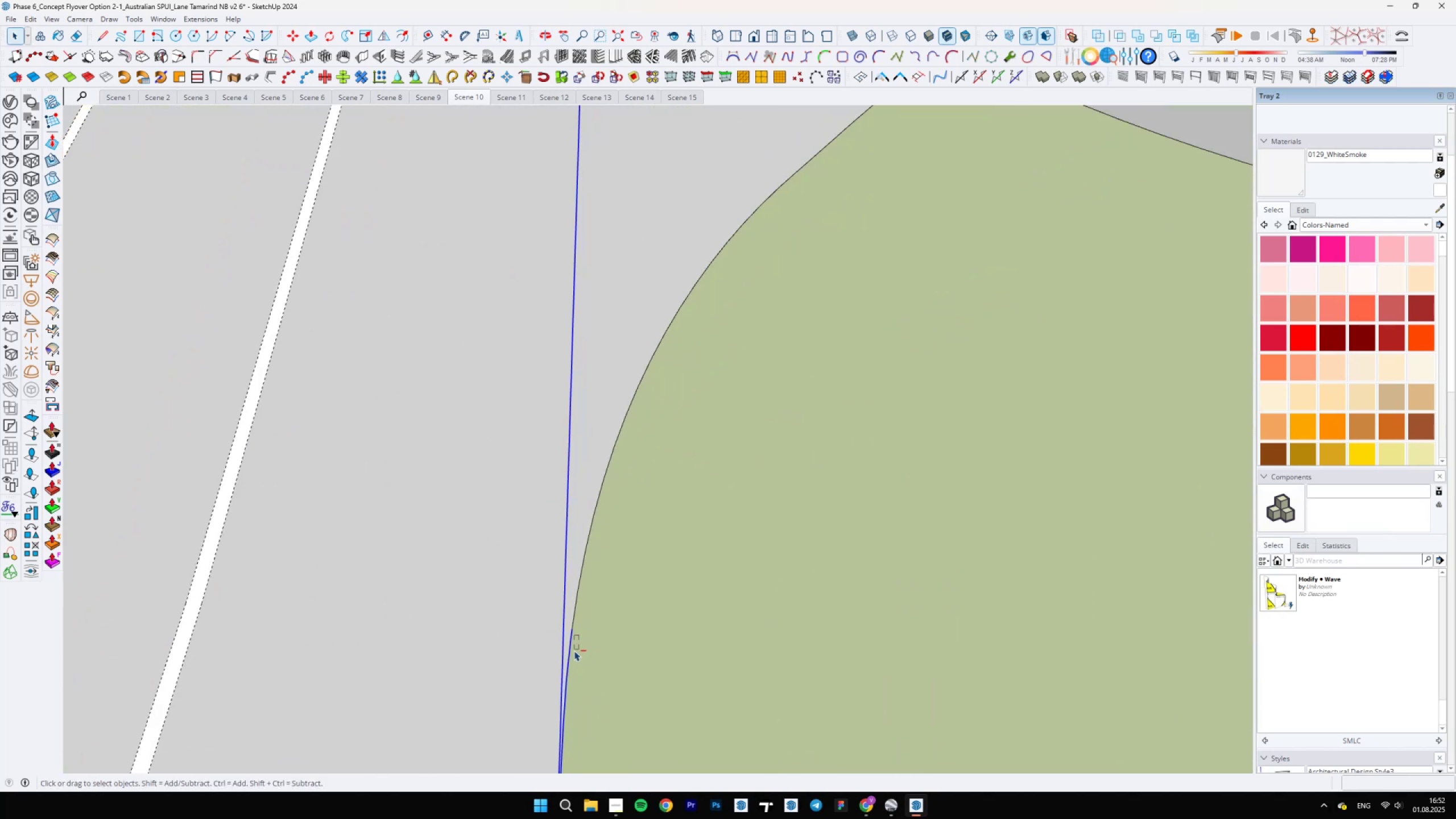 
hold_key(key=ControlLeft, duration=1.1)
hold_key(key=ShiftLeft, duration=1.51)
left_click_drag(start_coordinate=[579, 635], to_coordinate=[569, 656])
 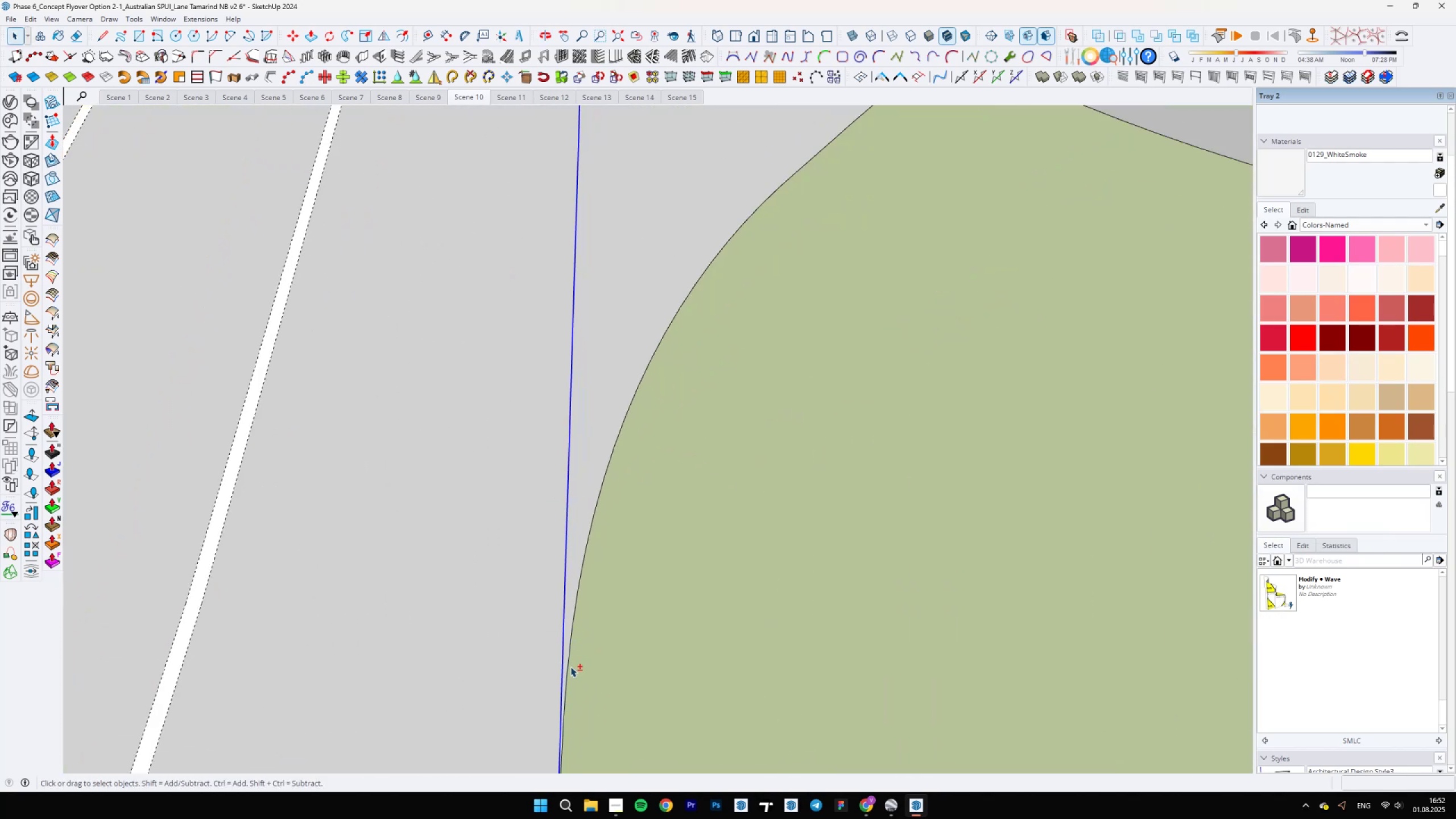 
key(Shift+ShiftLeft)
 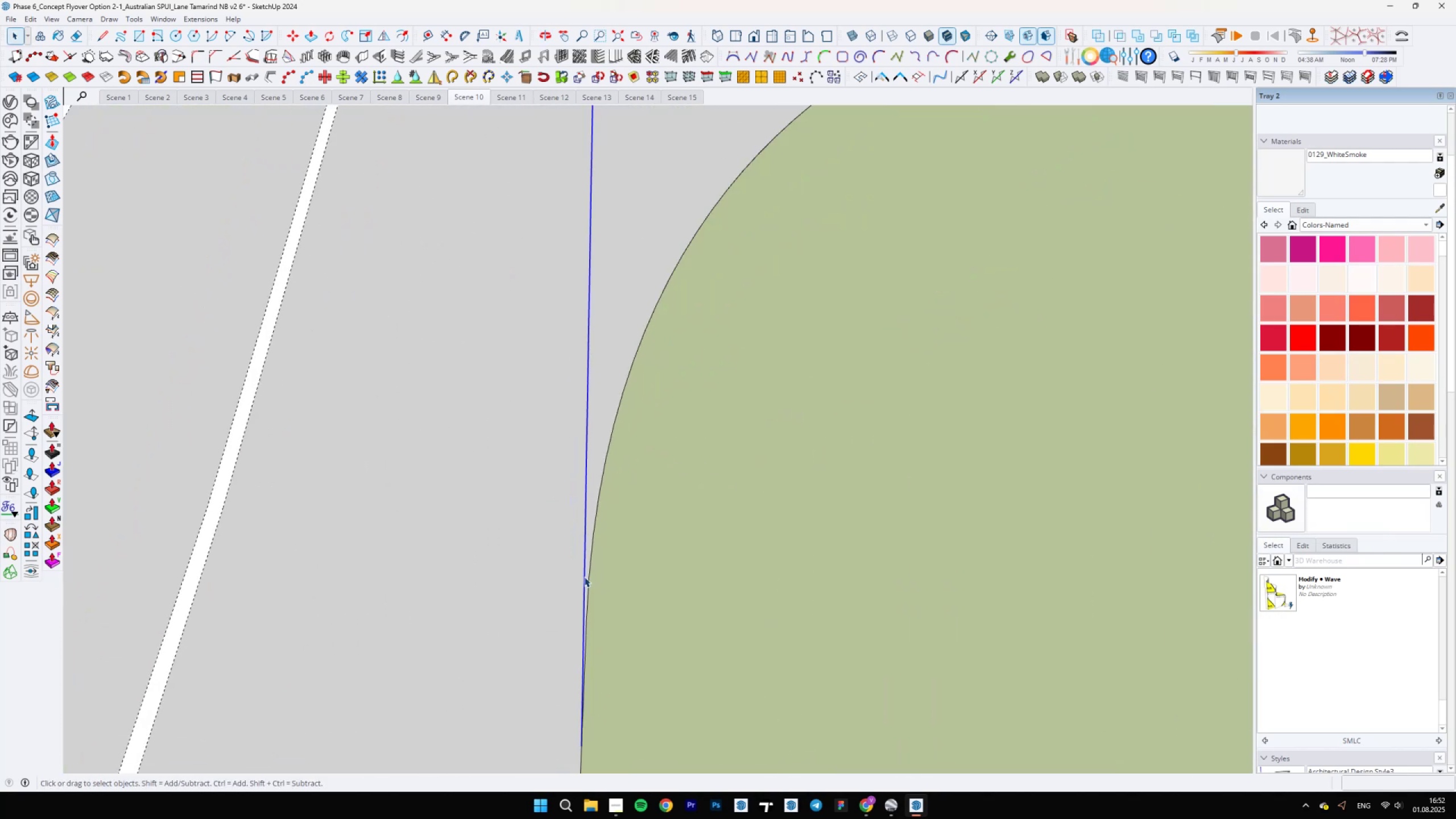 
right_click([584, 576])
 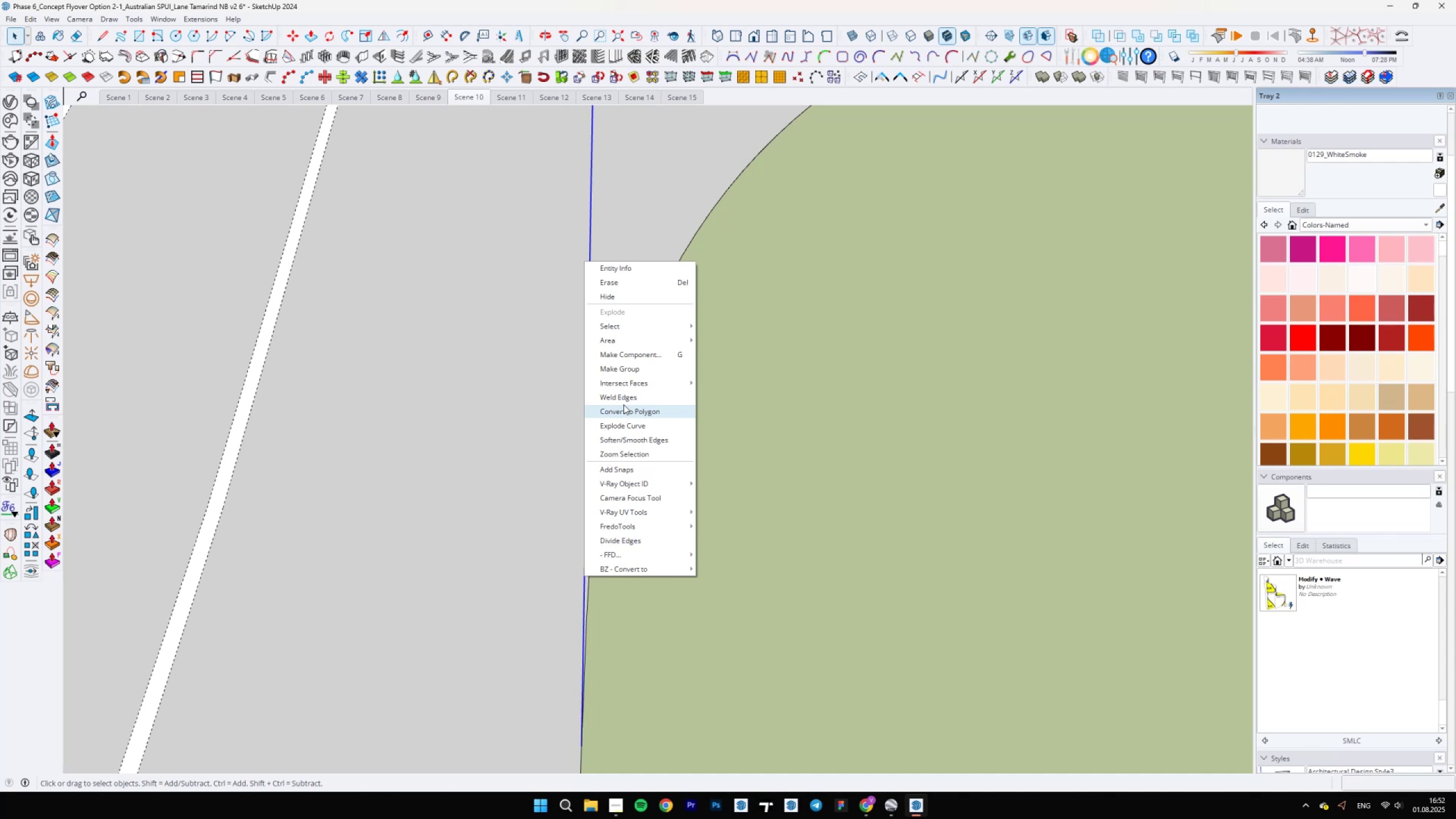 
left_click([623, 401])
 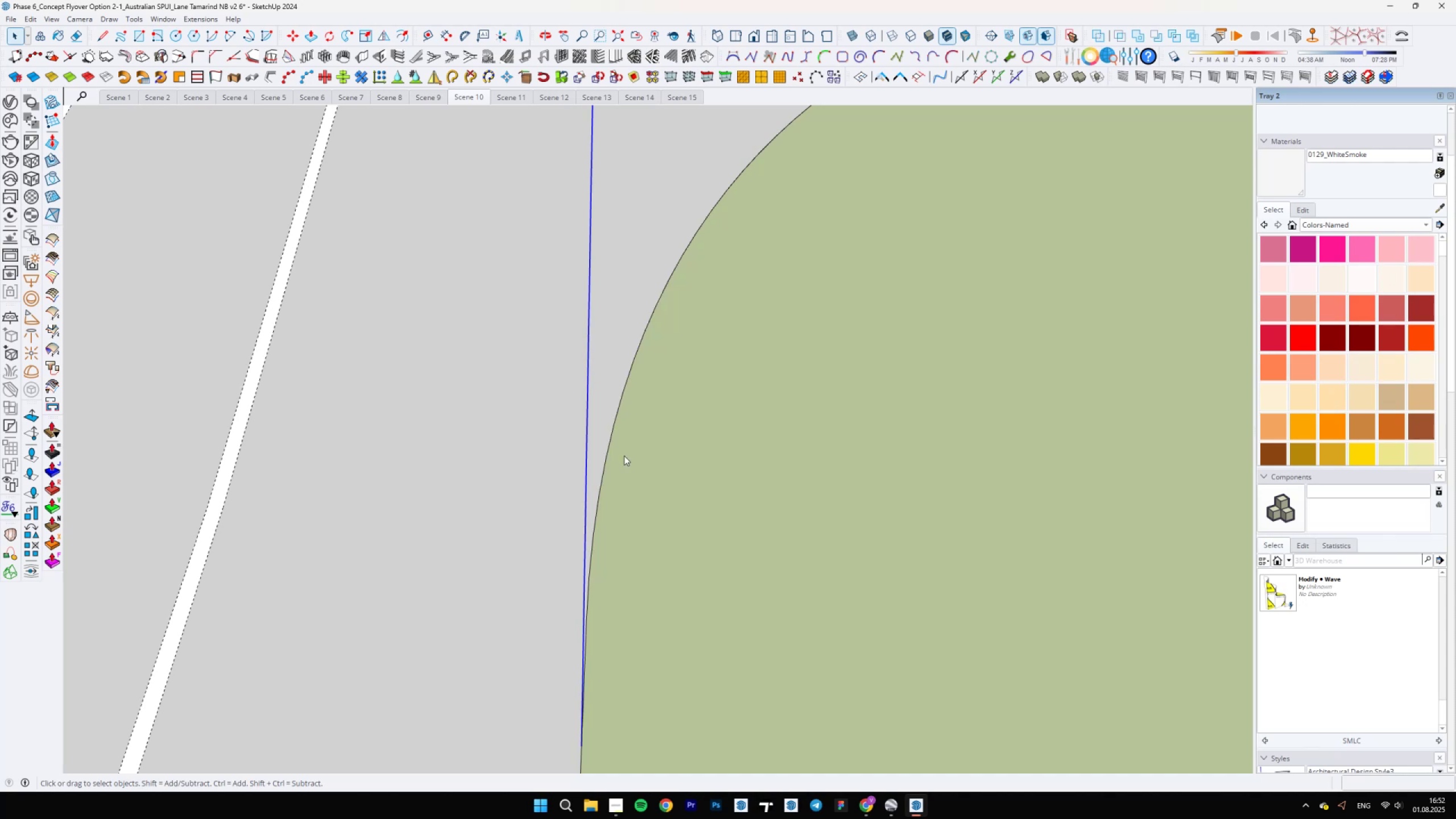 
scroll: coordinate [622, 556], scroll_direction: down, amount: 24.0
 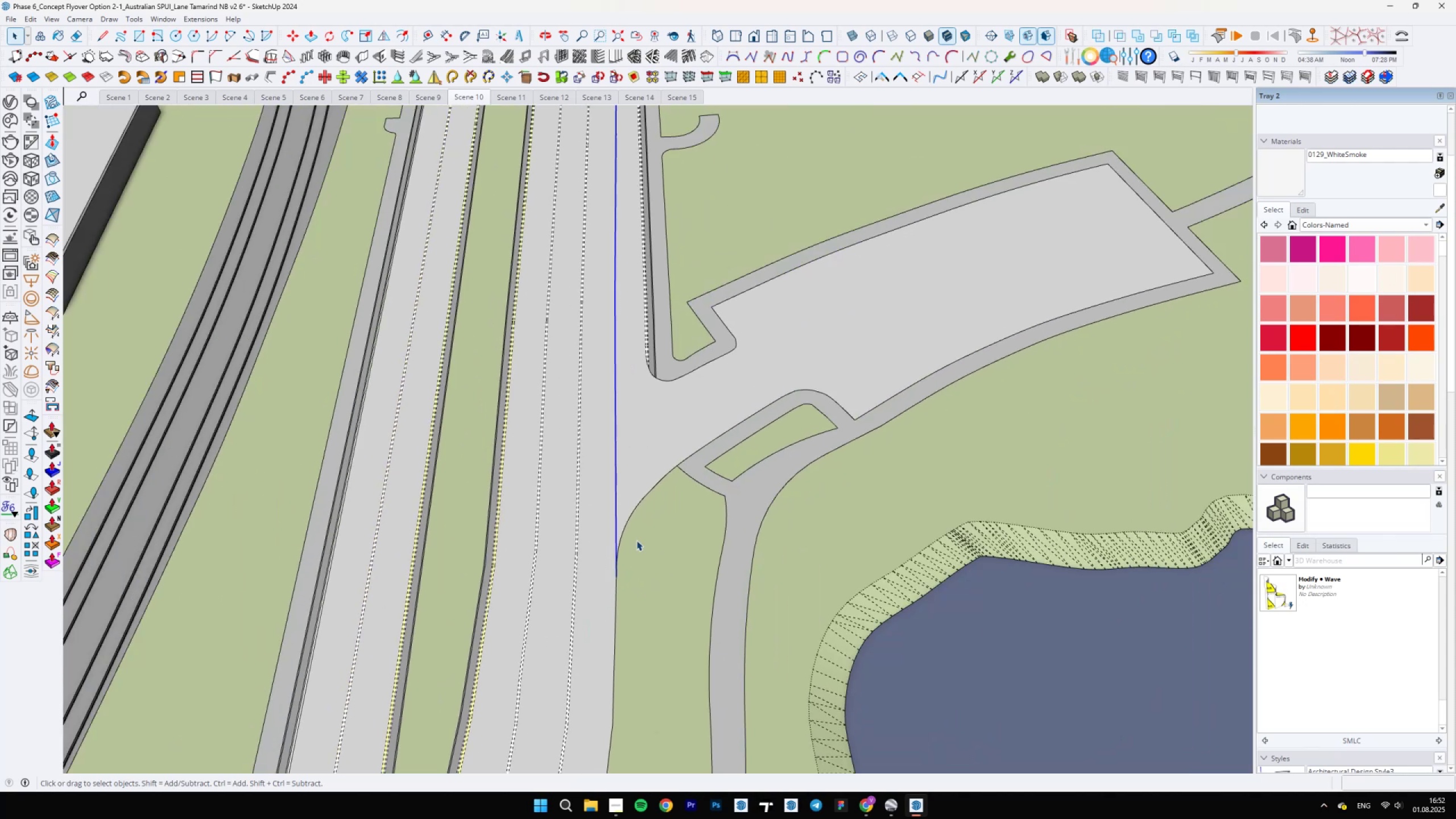 
wait(5.74)
 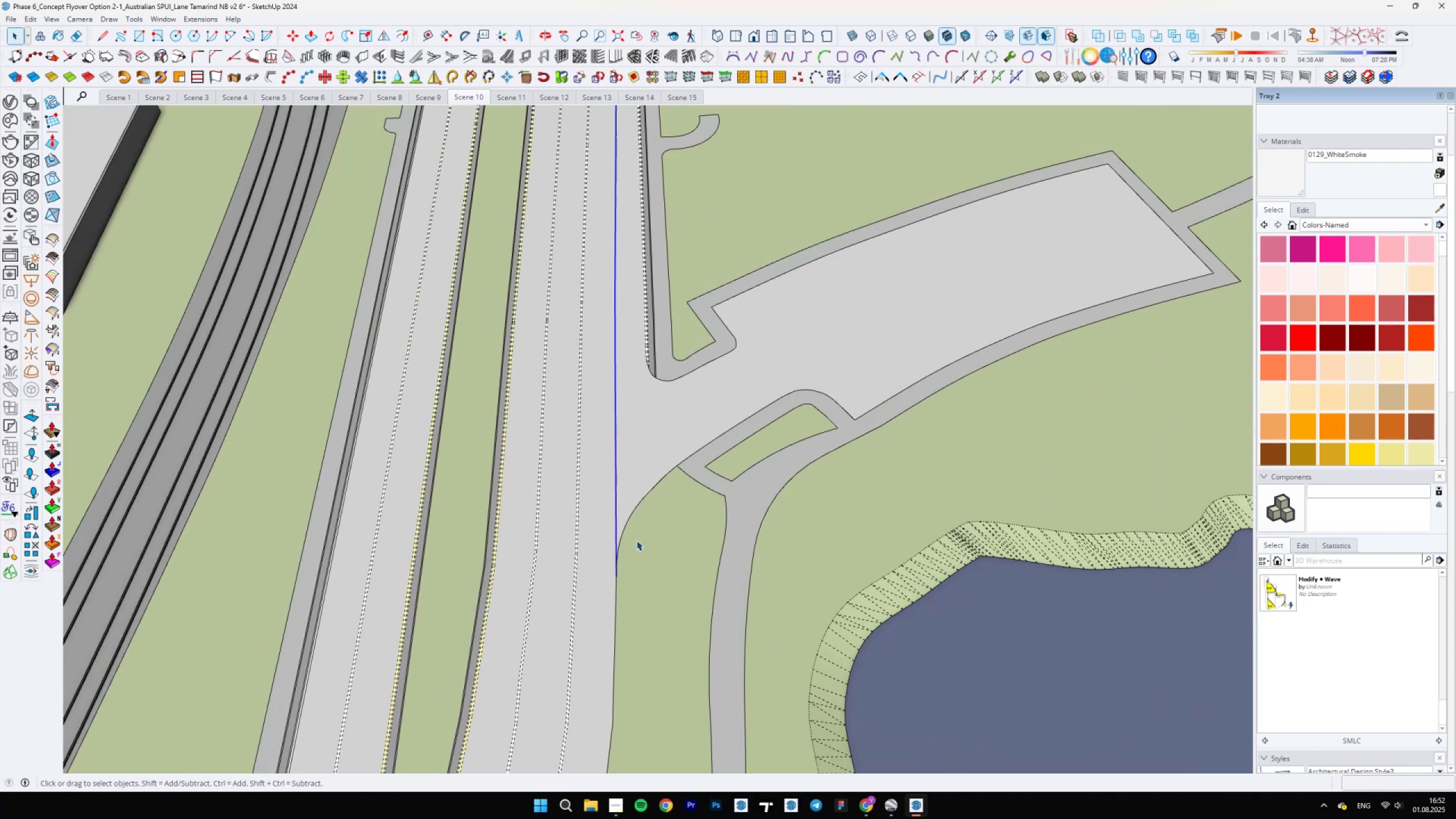 
scroll: coordinate [602, 421], scroll_direction: up, amount: 12.0
 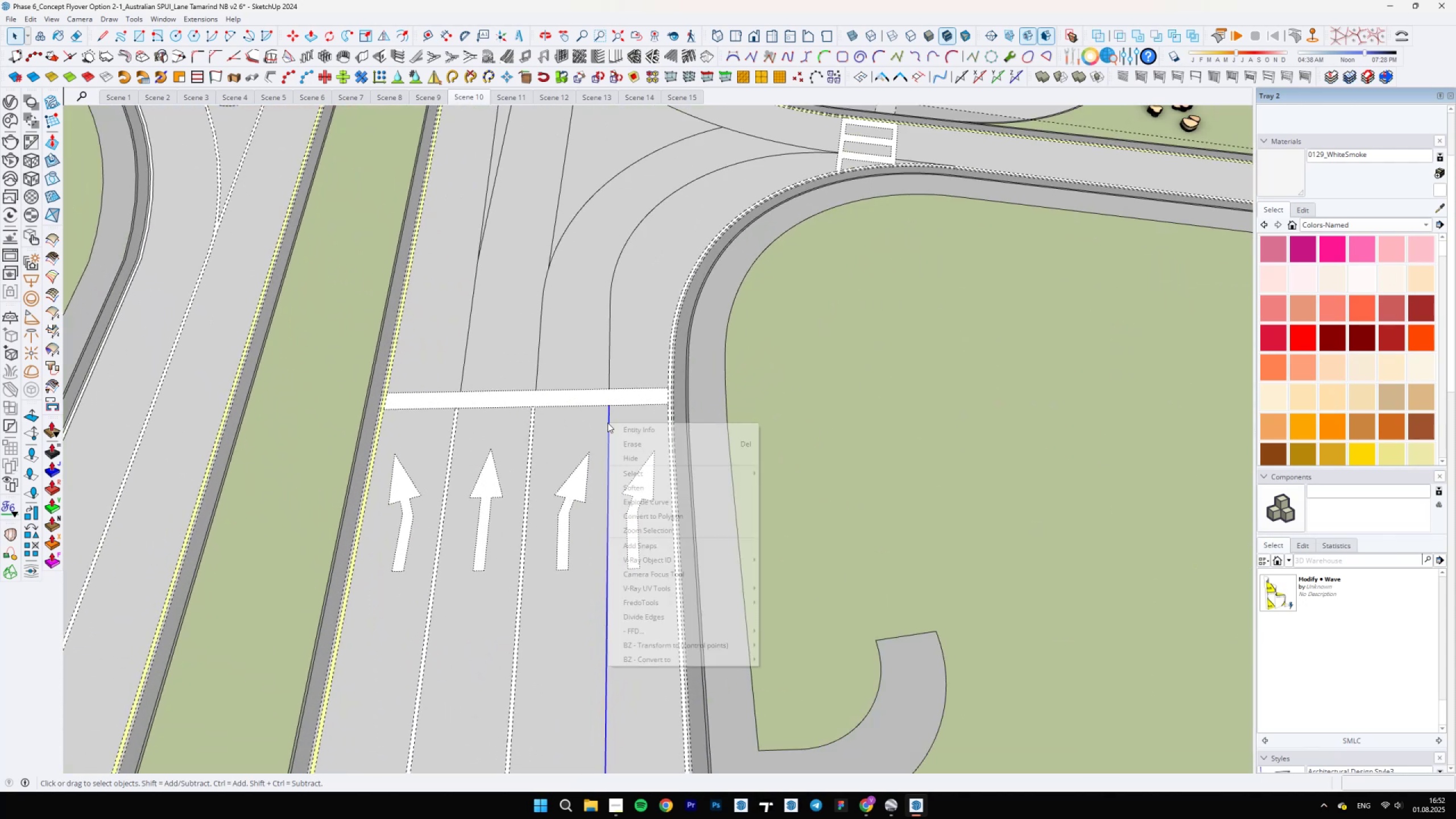 
hold_key(key=ShiftLeft, duration=0.44)
 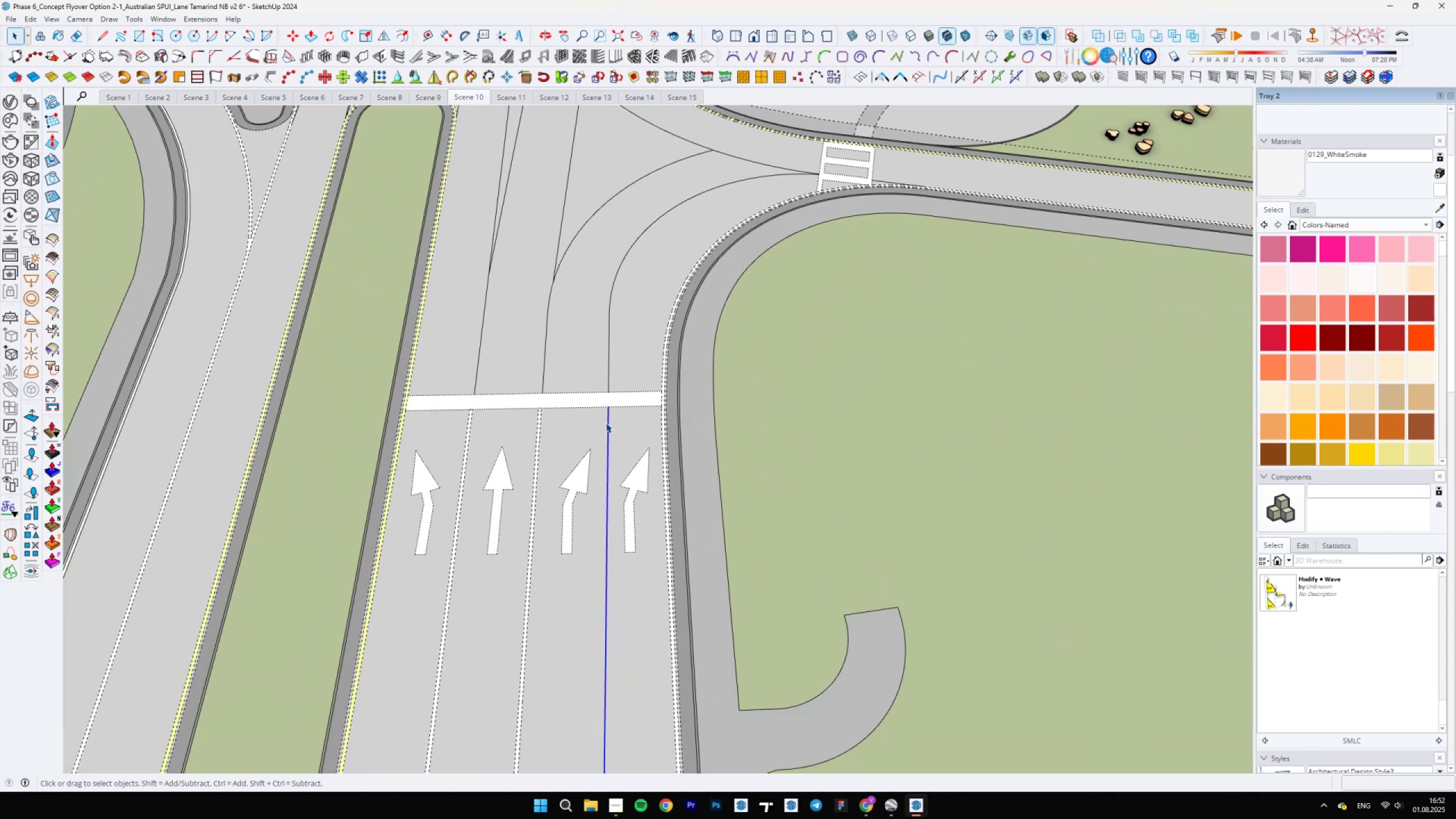 
right_click([607, 423])
 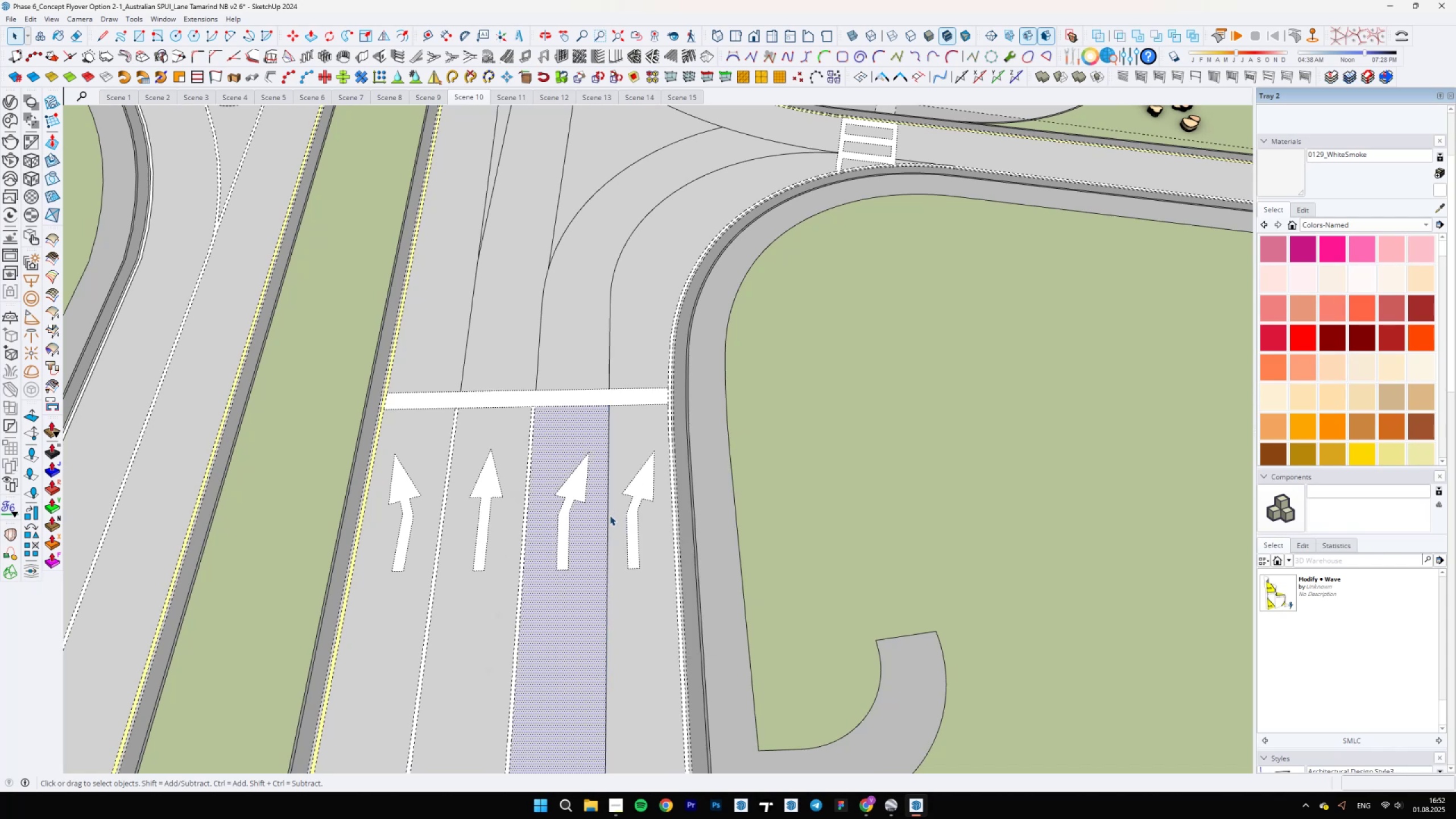 
double_click([607, 520])
 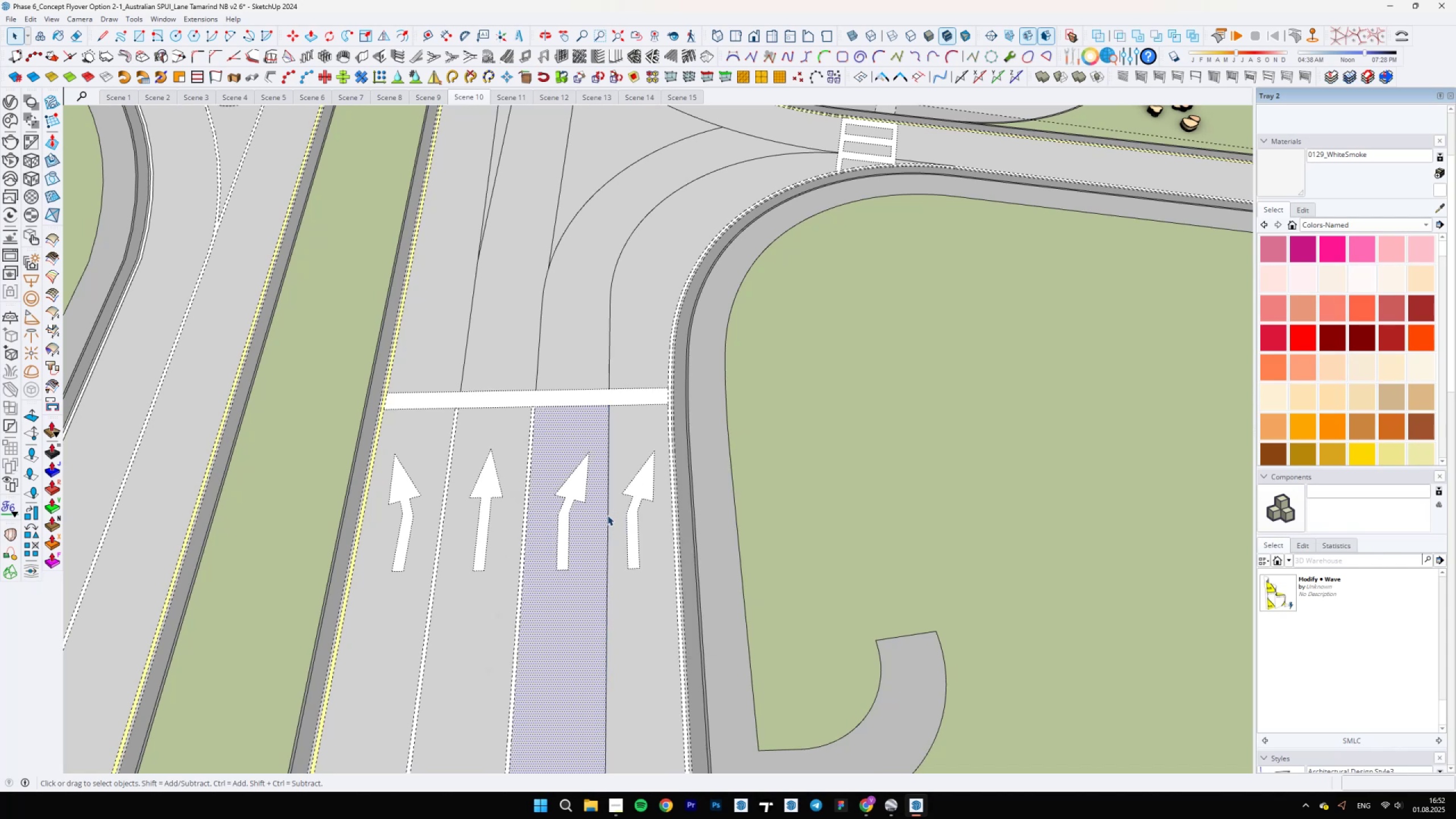 
scroll: coordinate [603, 333], scroll_direction: down, amount: 20.0
 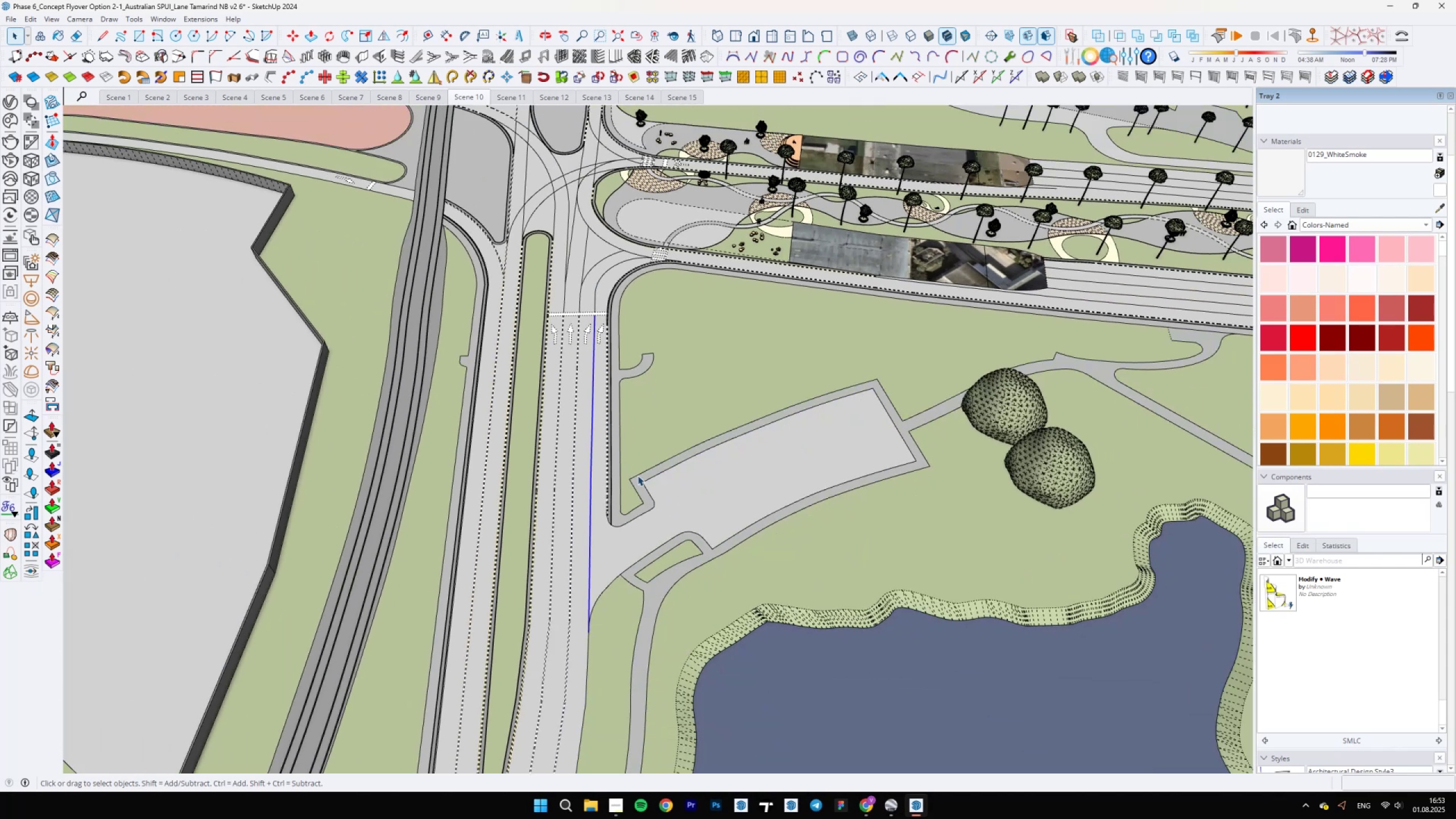 
scroll: coordinate [541, 330], scroll_direction: up, amount: 18.0
 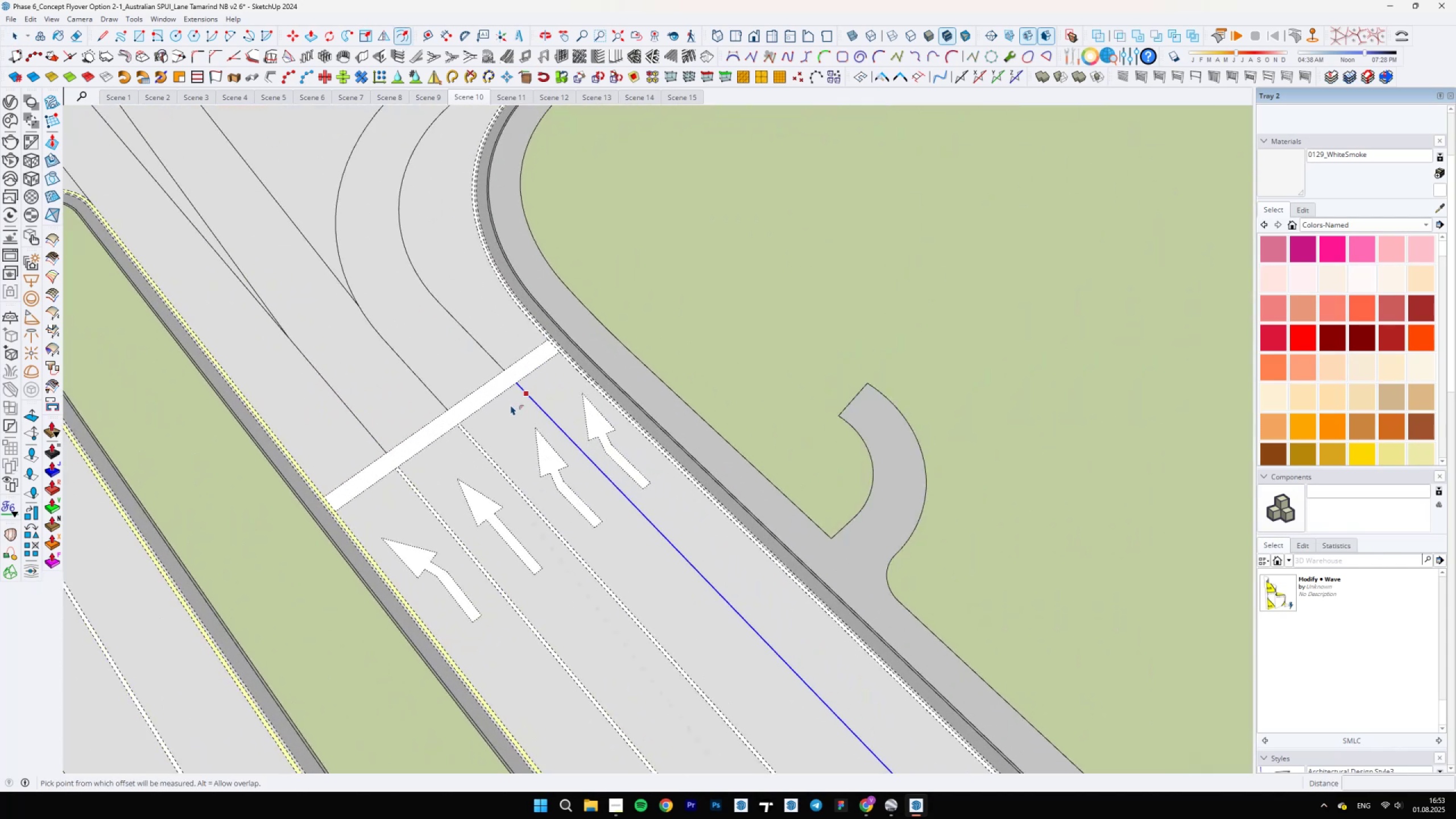 
left_click([529, 398])
 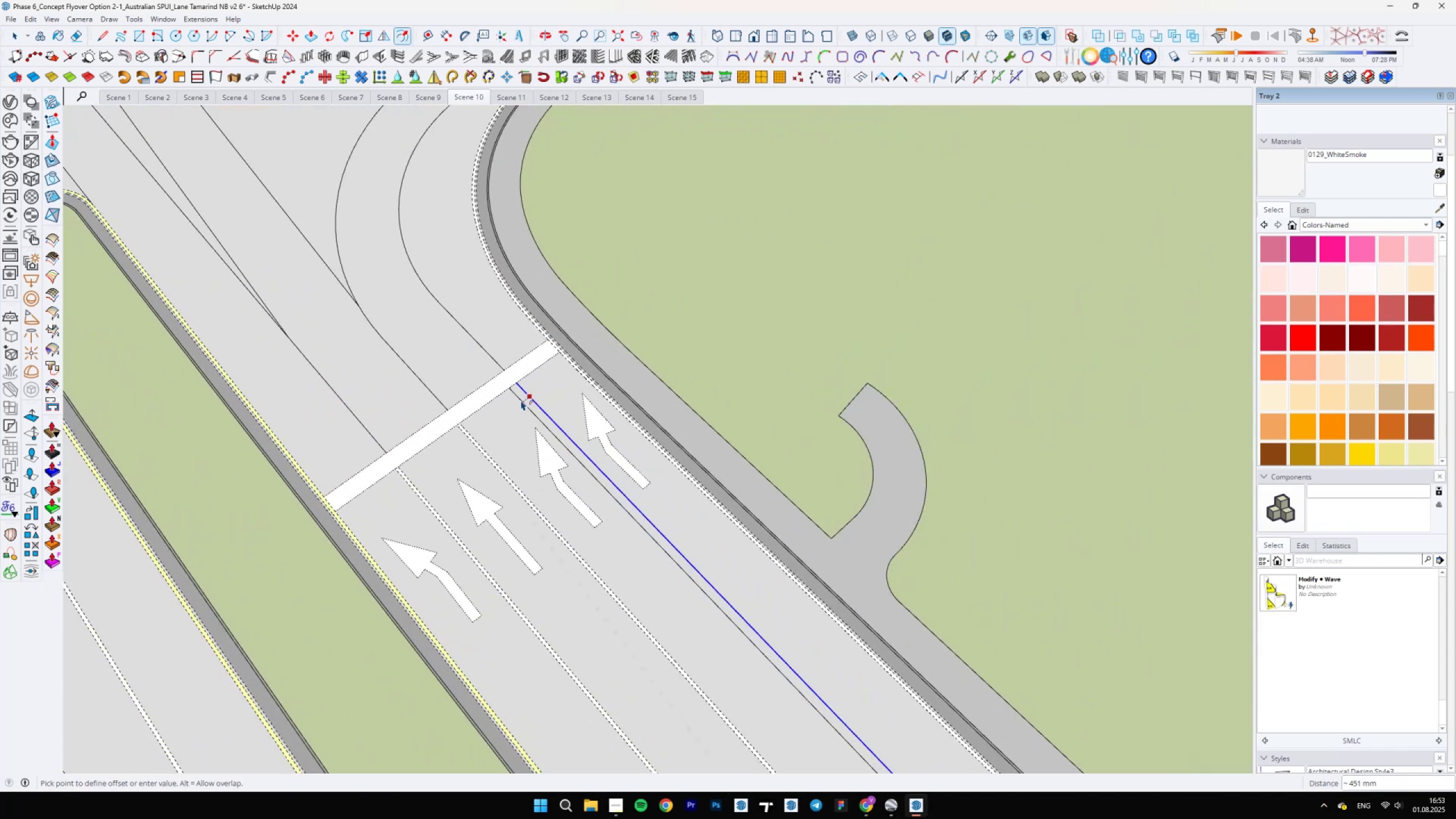 
type(150)
 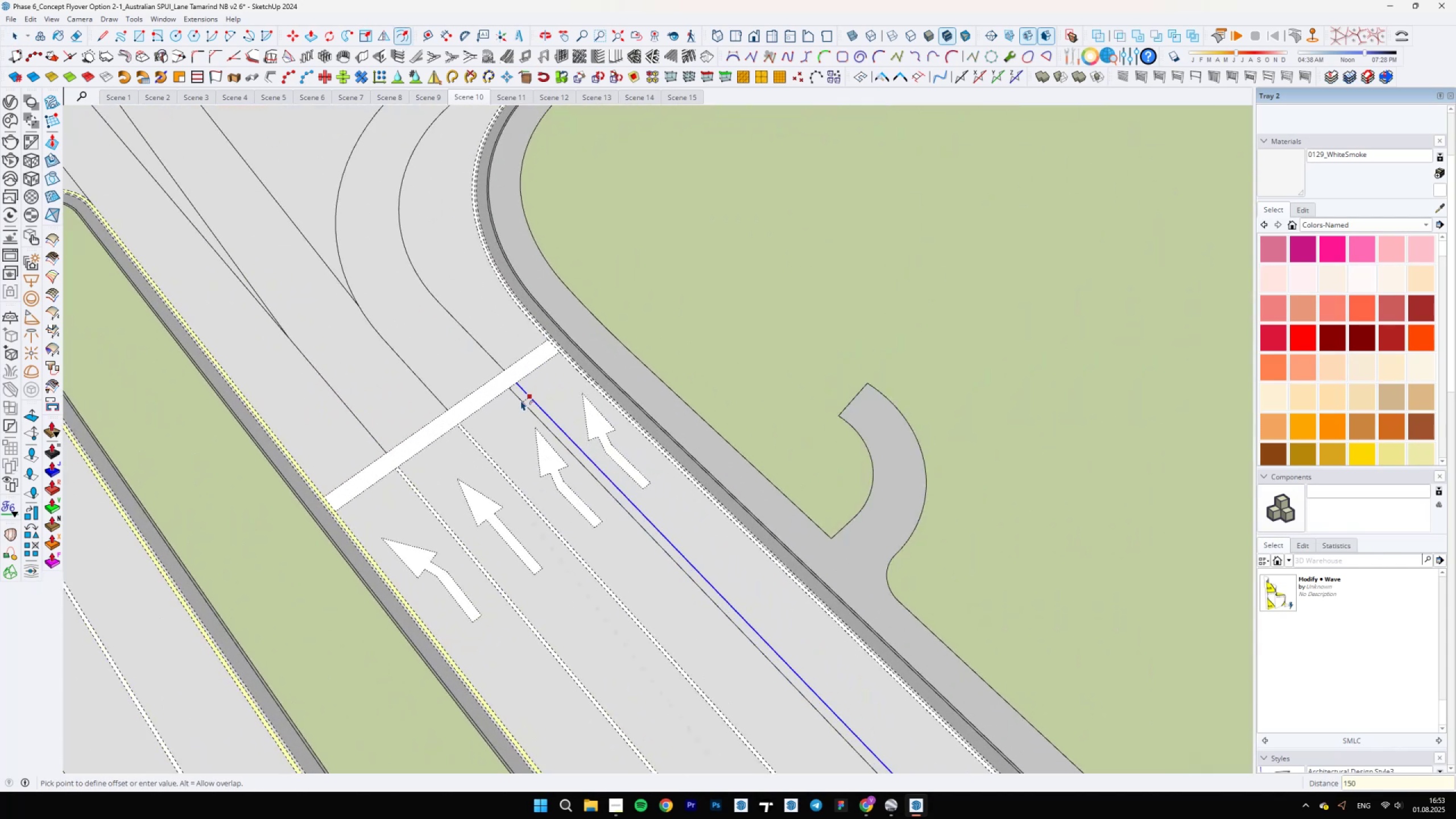 
key(Enter)
 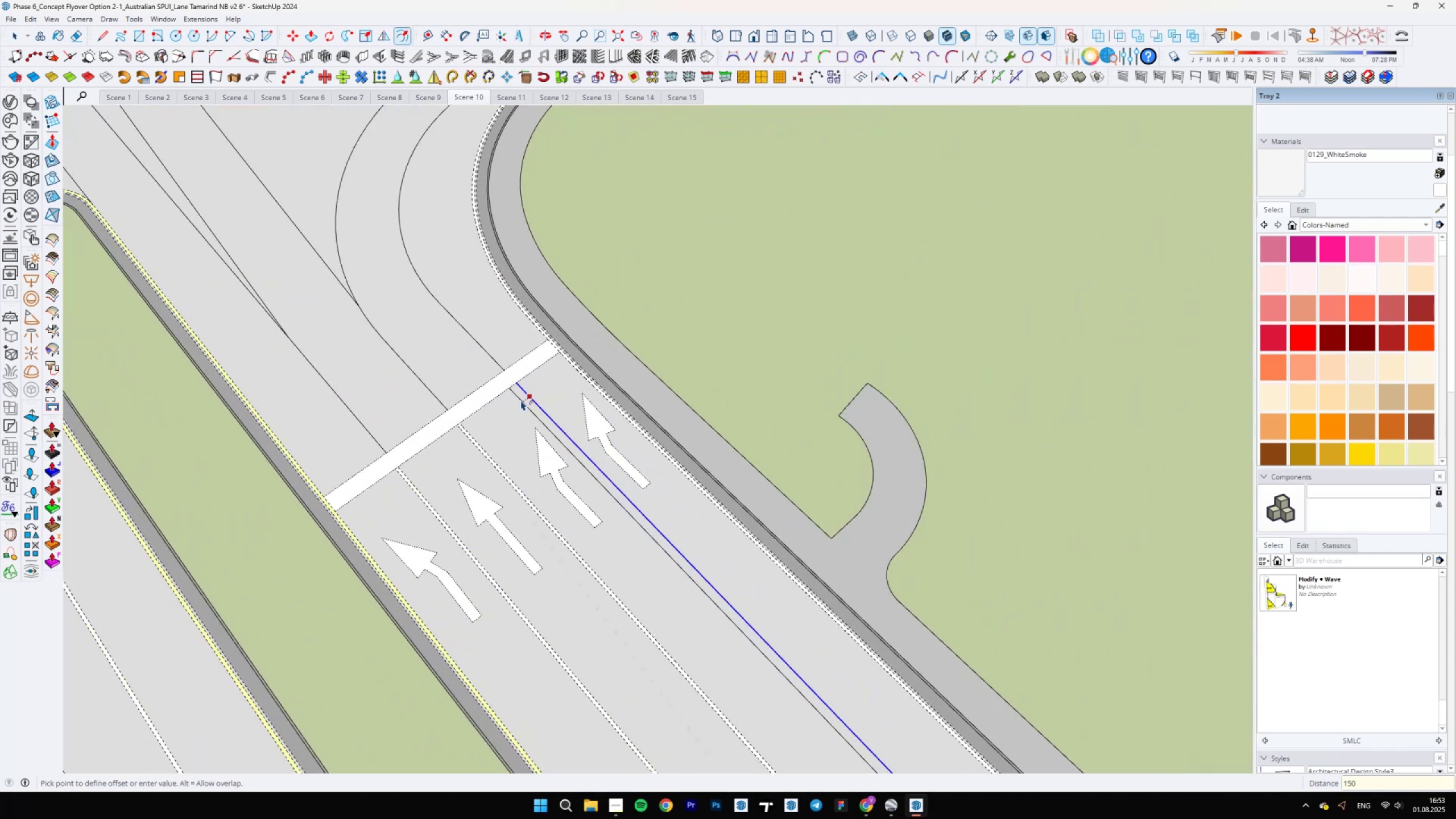 
key(ArrowUp)
 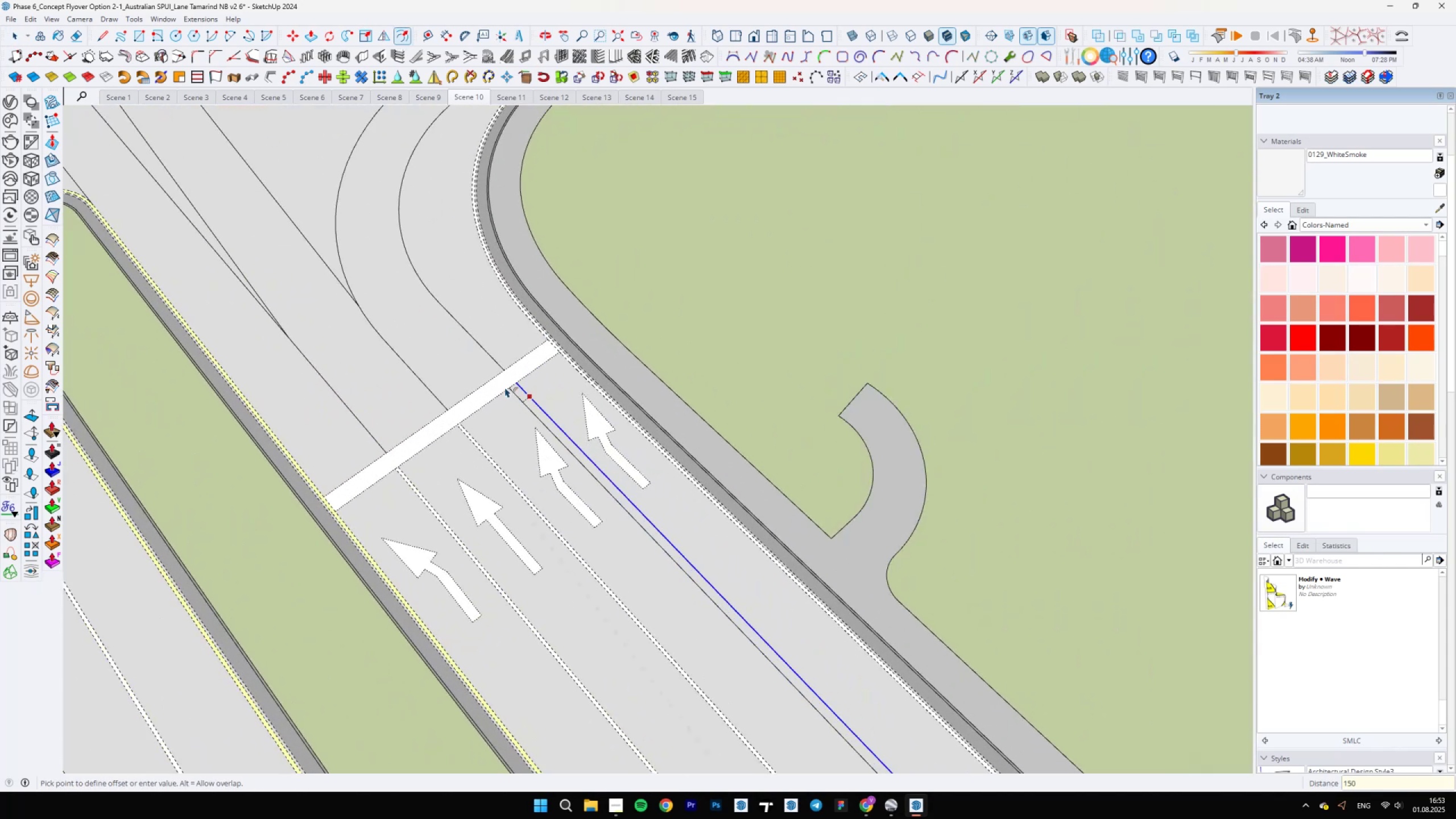 
key(Space)
 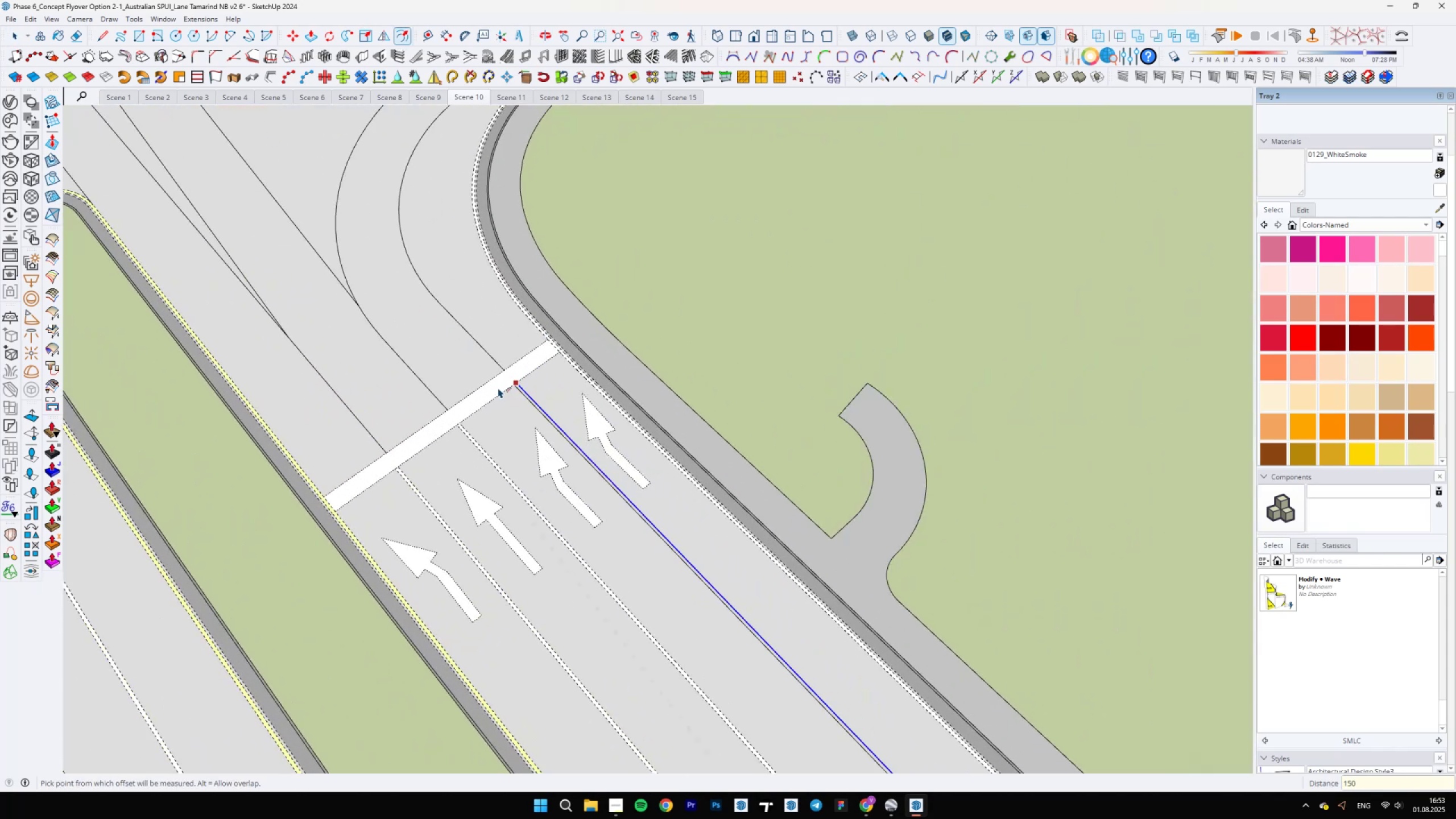 
scroll: coordinate [613, 543], scroll_direction: down, amount: 10.0
 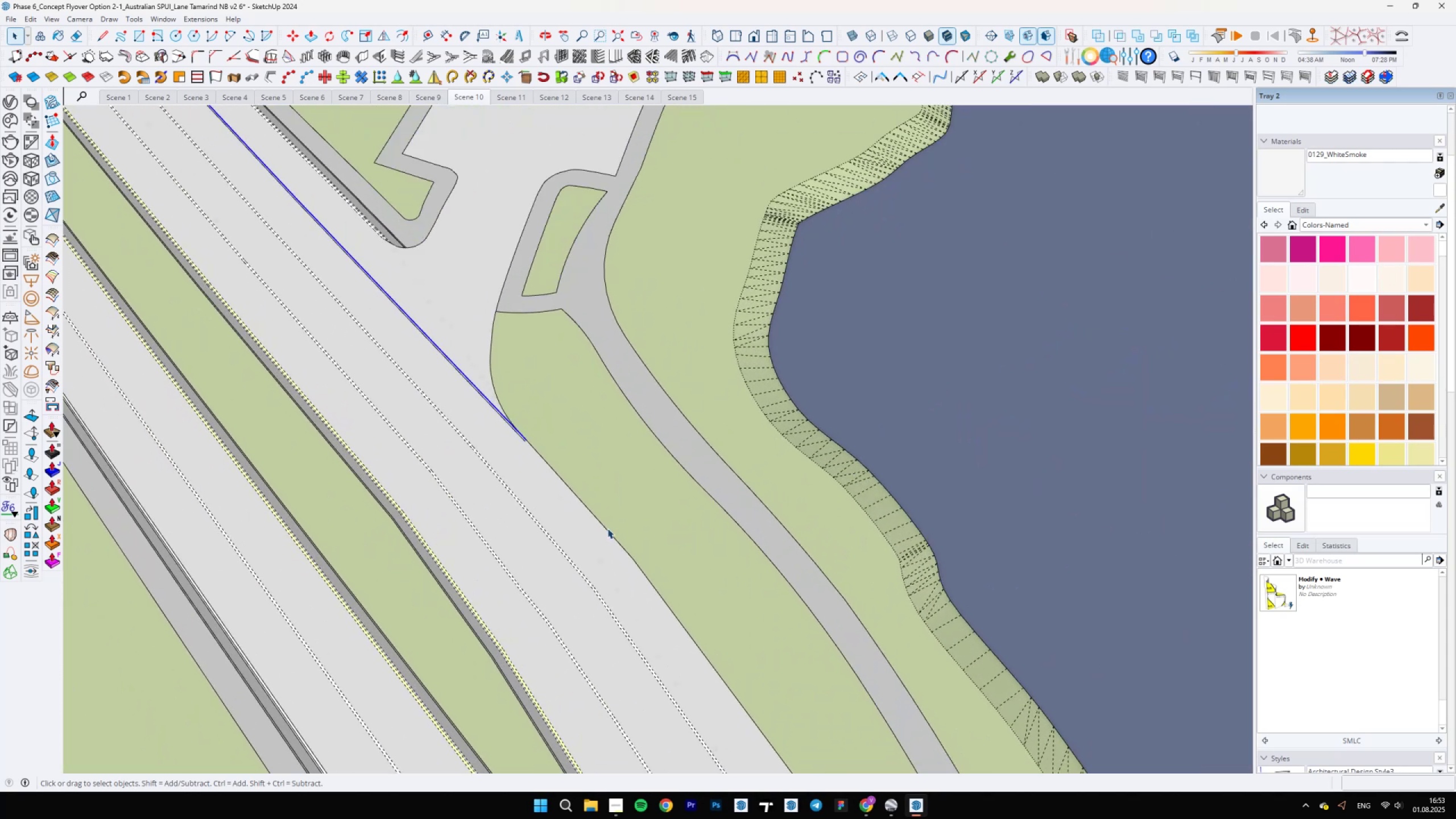 
left_click([607, 528])
 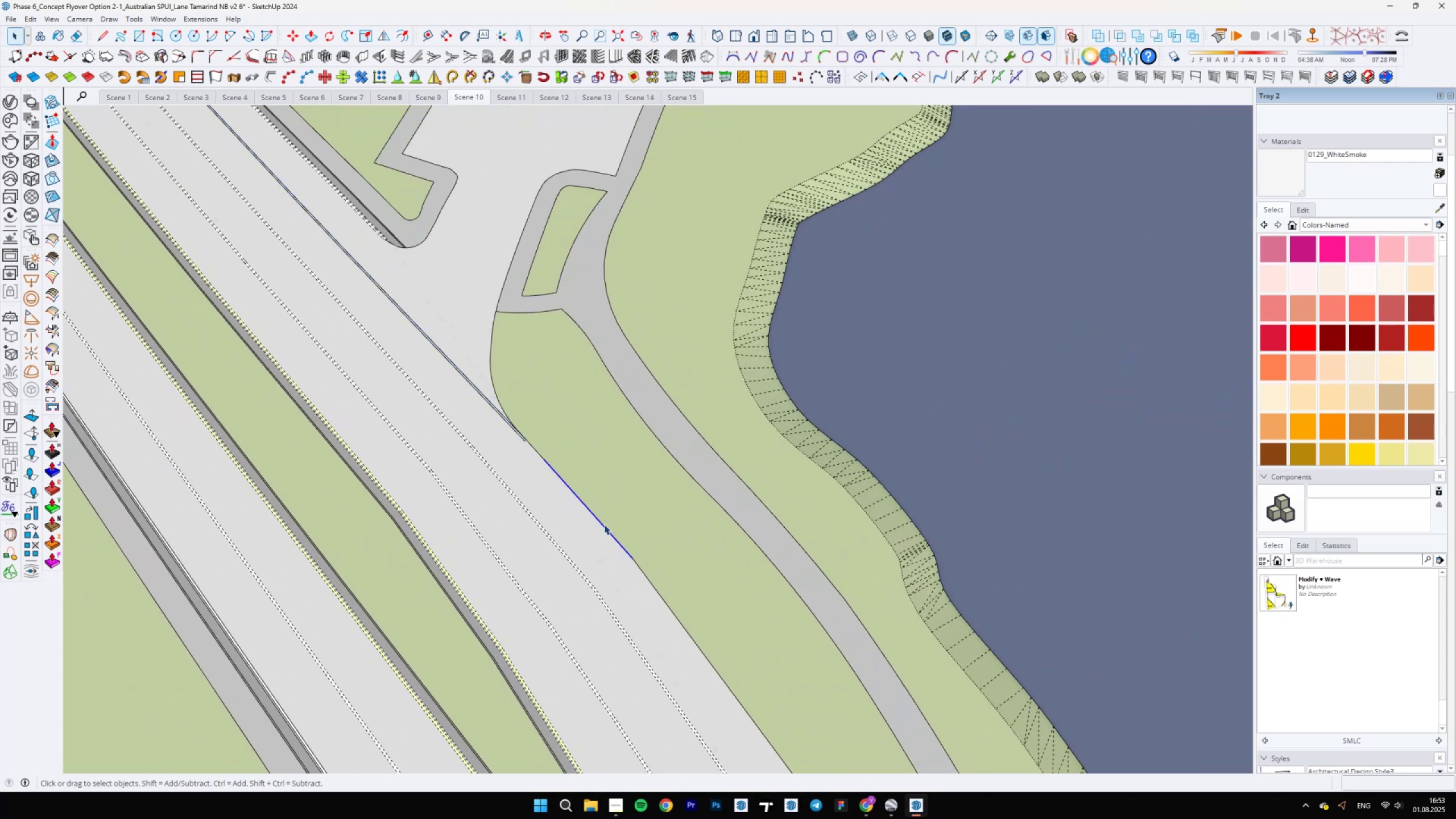 
hold_key(key=ControlLeft, duration=1.53)
left_click([536, 449])
 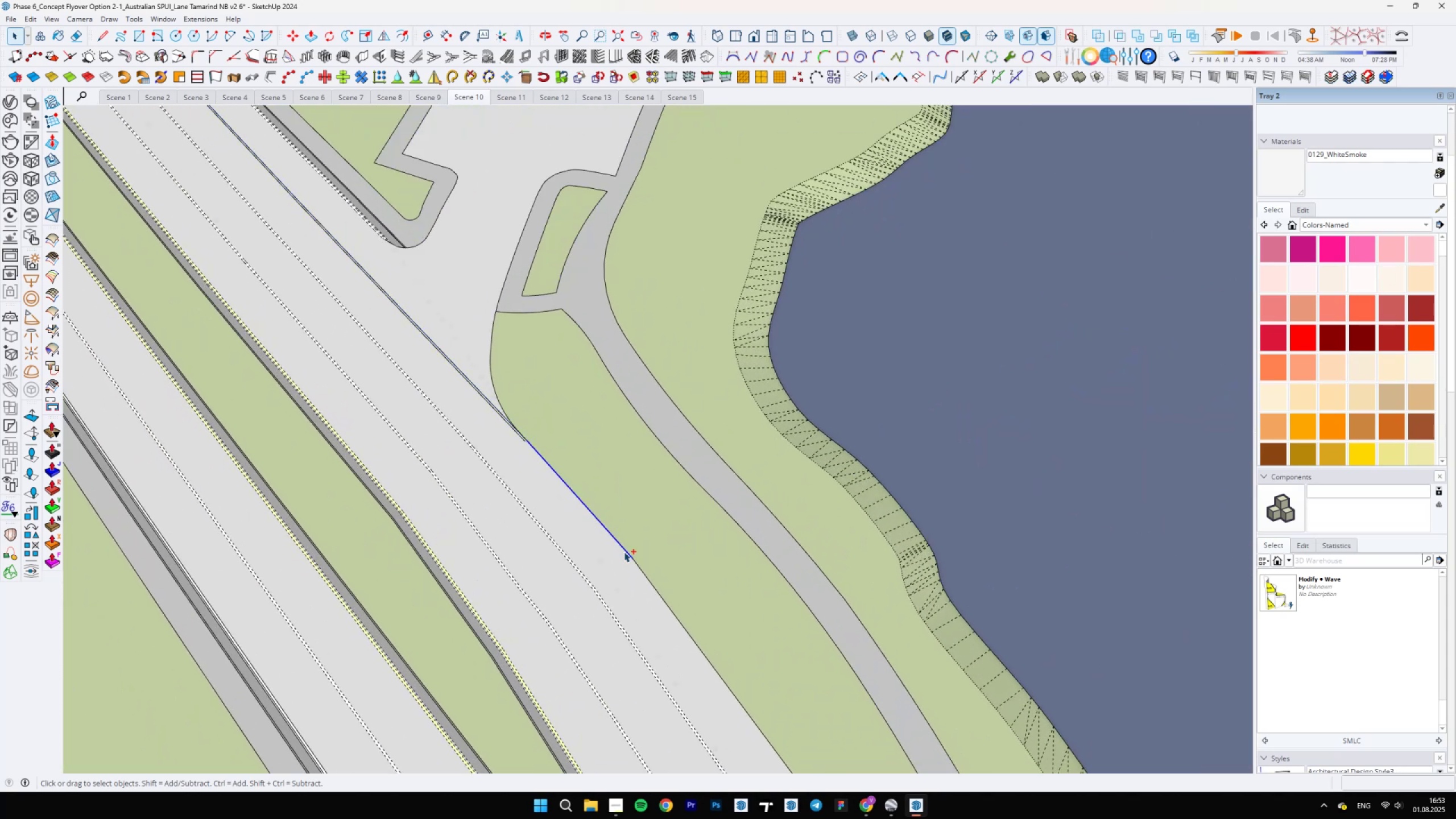 
hold_key(key=ControlLeft, duration=0.74)
left_click([638, 564])
 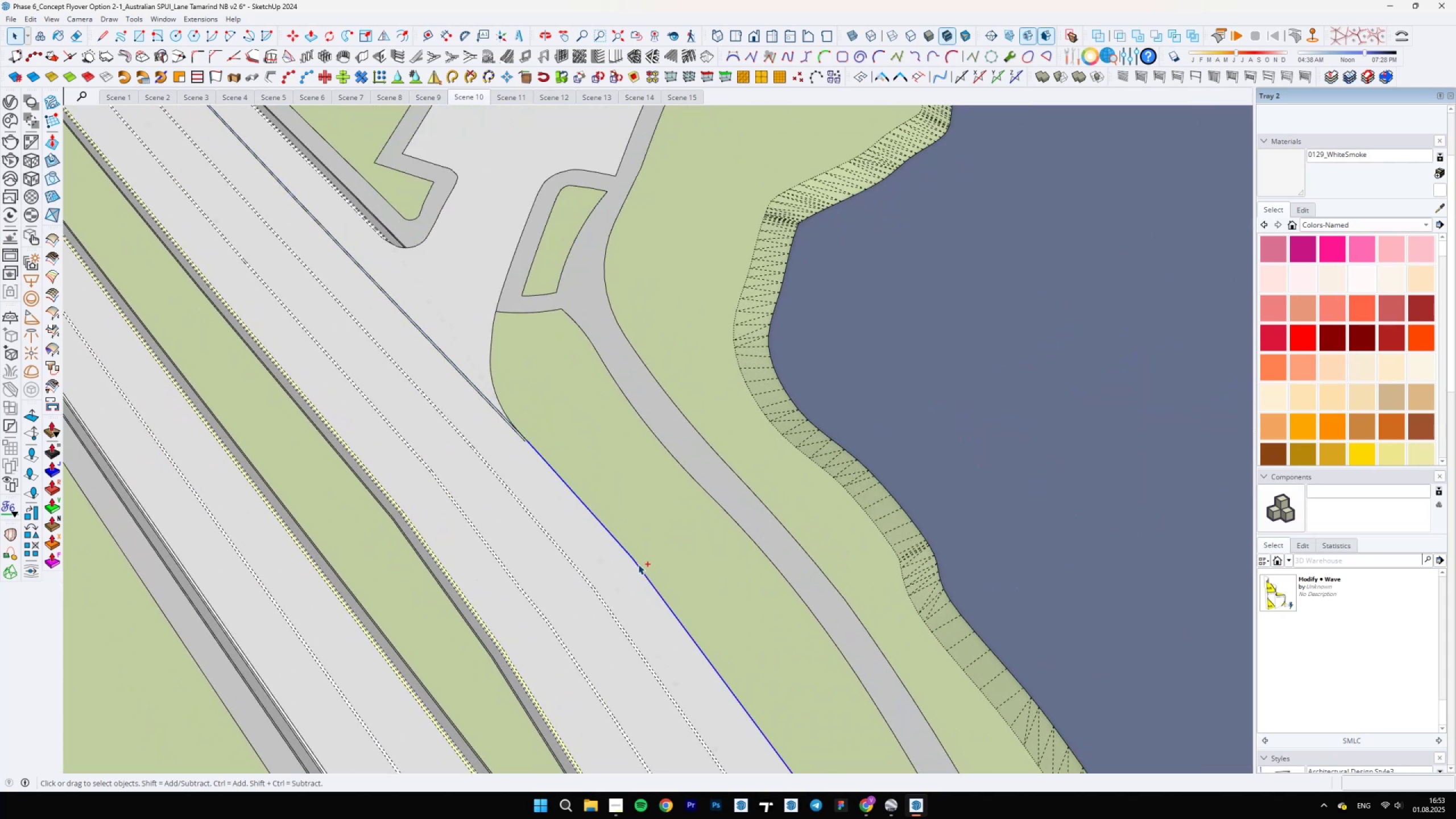 
hold_key(key=ShiftLeft, duration=0.62)
scroll: coordinate [605, 485], scroll_direction: down, amount: 11.0
 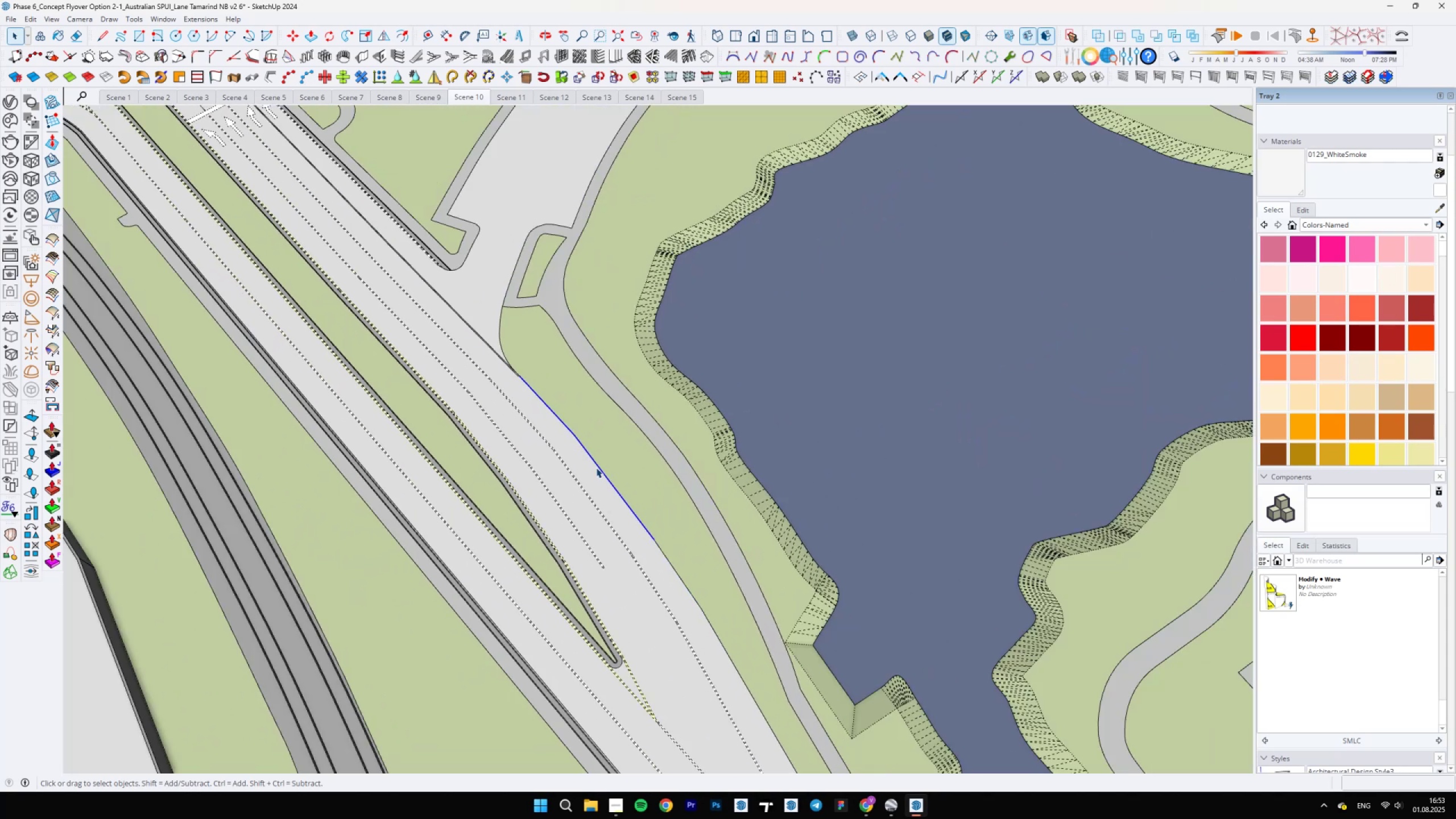 
hold_key(key=ShiftLeft, duration=0.39)
 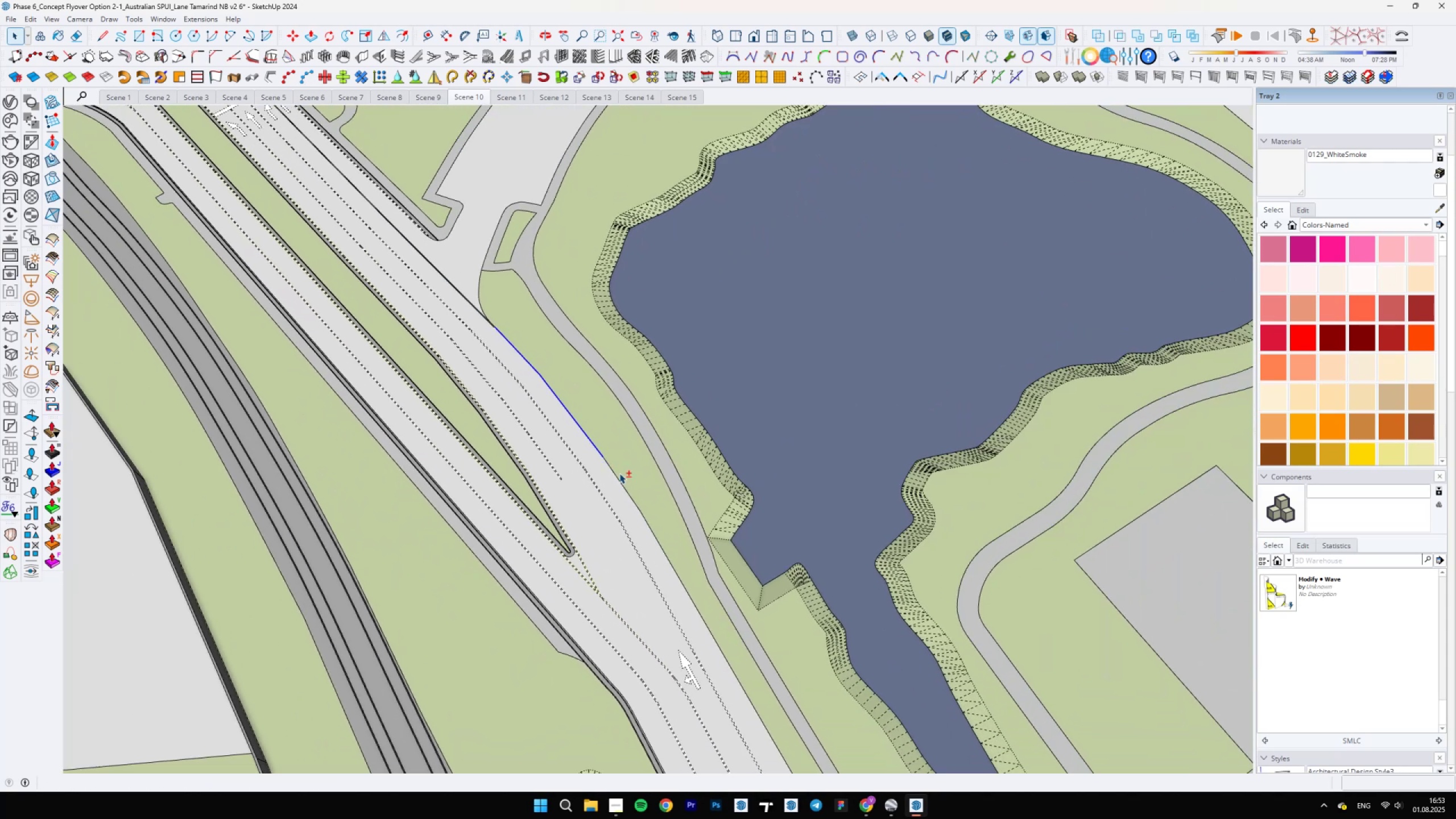 
hold_key(key=ControlLeft, duration=0.93)
left_click([614, 475])
 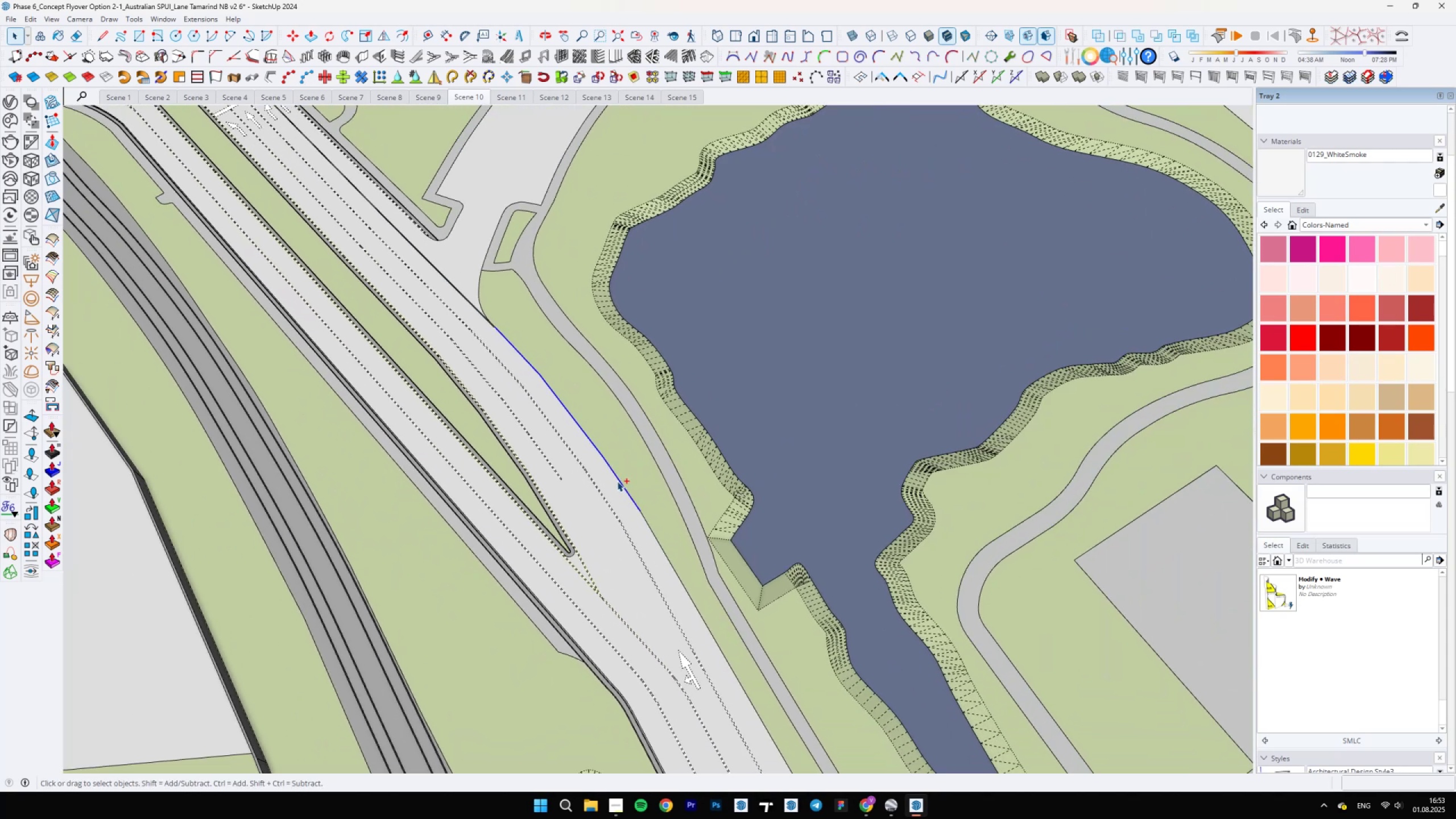 
hold_key(key=ShiftLeft, duration=0.45)
 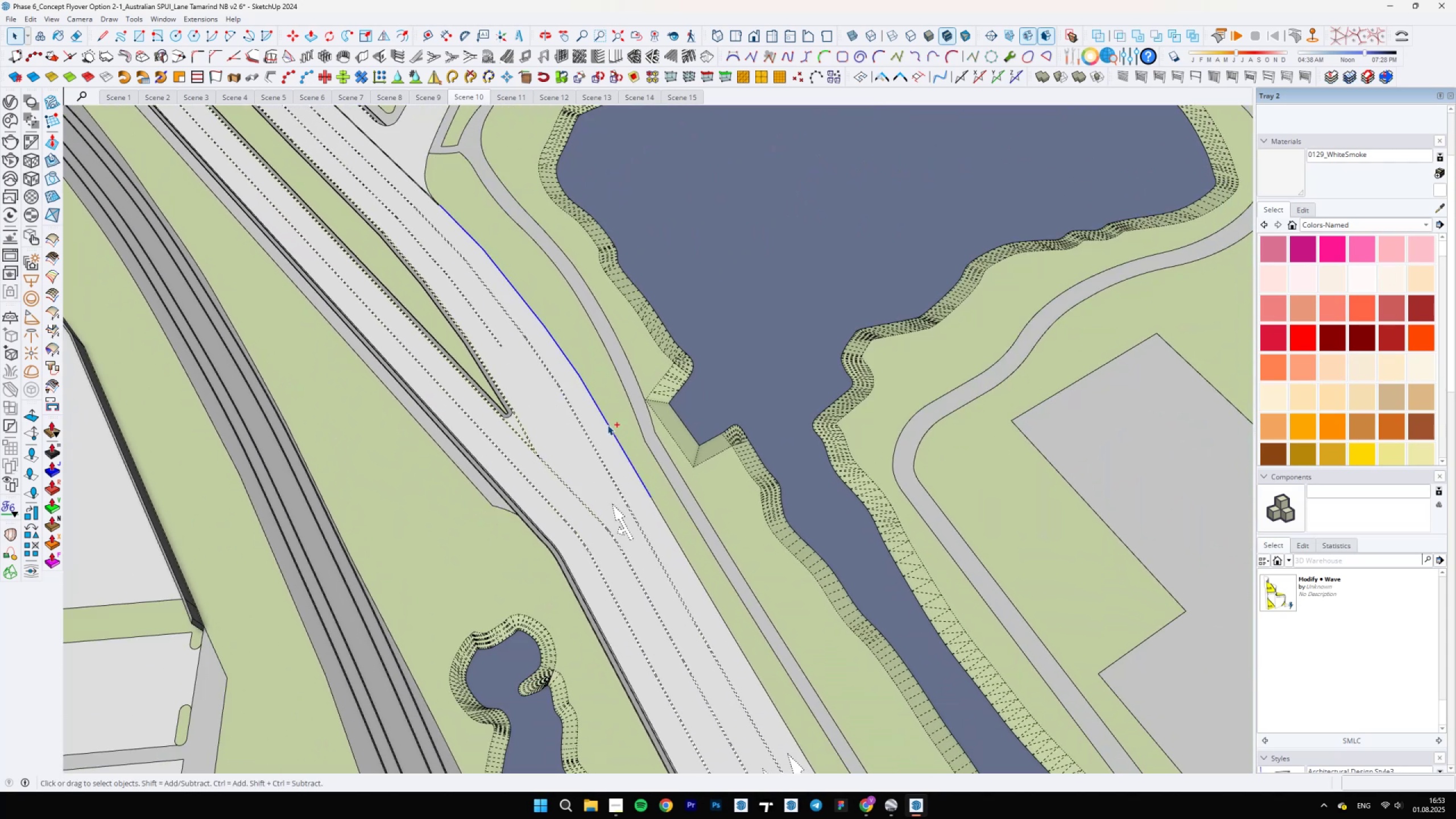 
hold_key(key=ControlLeft, duration=0.81)
left_click([607, 425])
 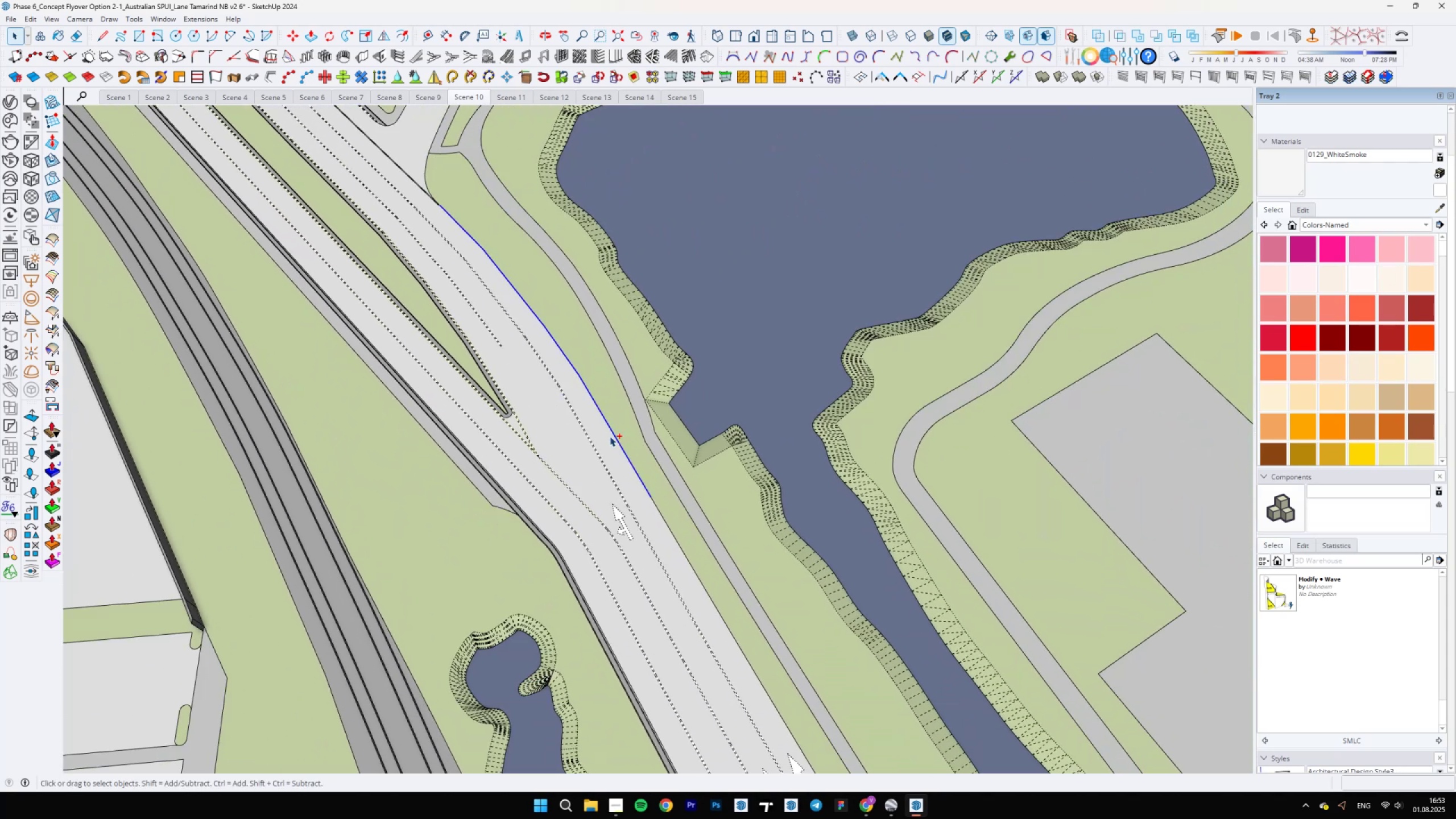 
key(Control+Shift+ShiftLeft)
 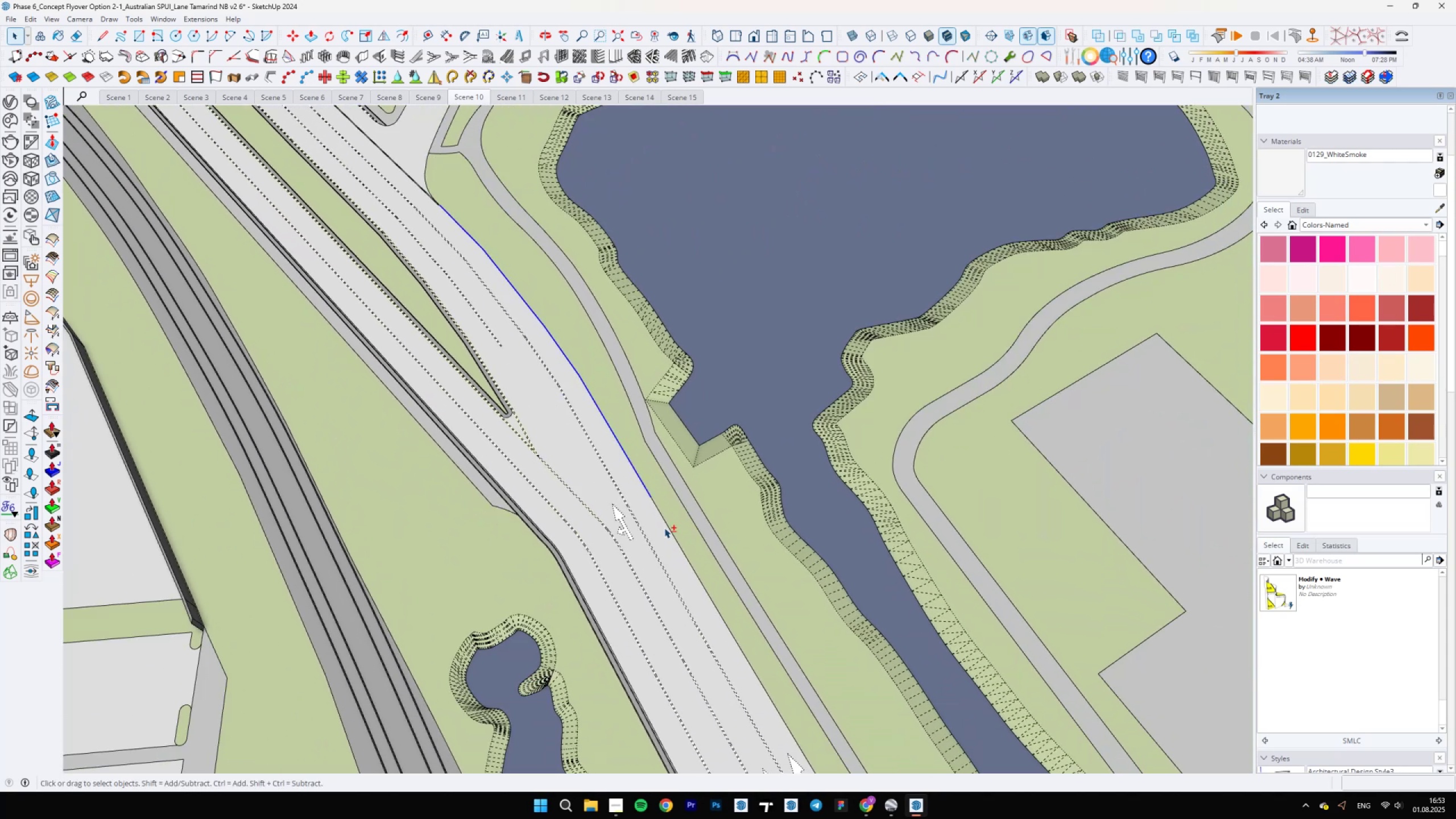 
hold_key(key=ControlLeft, duration=1.0)
left_click([670, 530])
 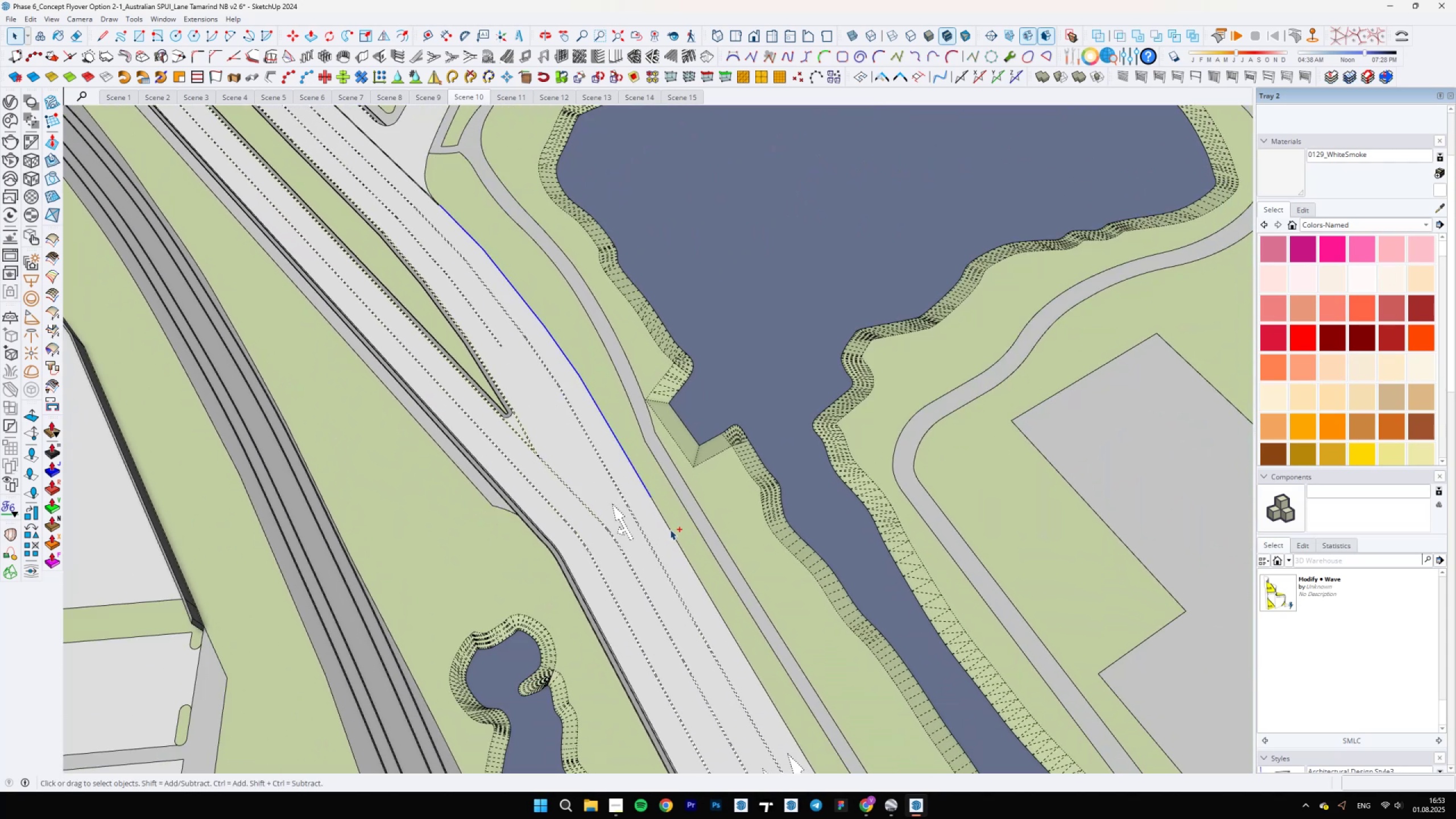 
hold_key(key=ShiftLeft, duration=0.41)
 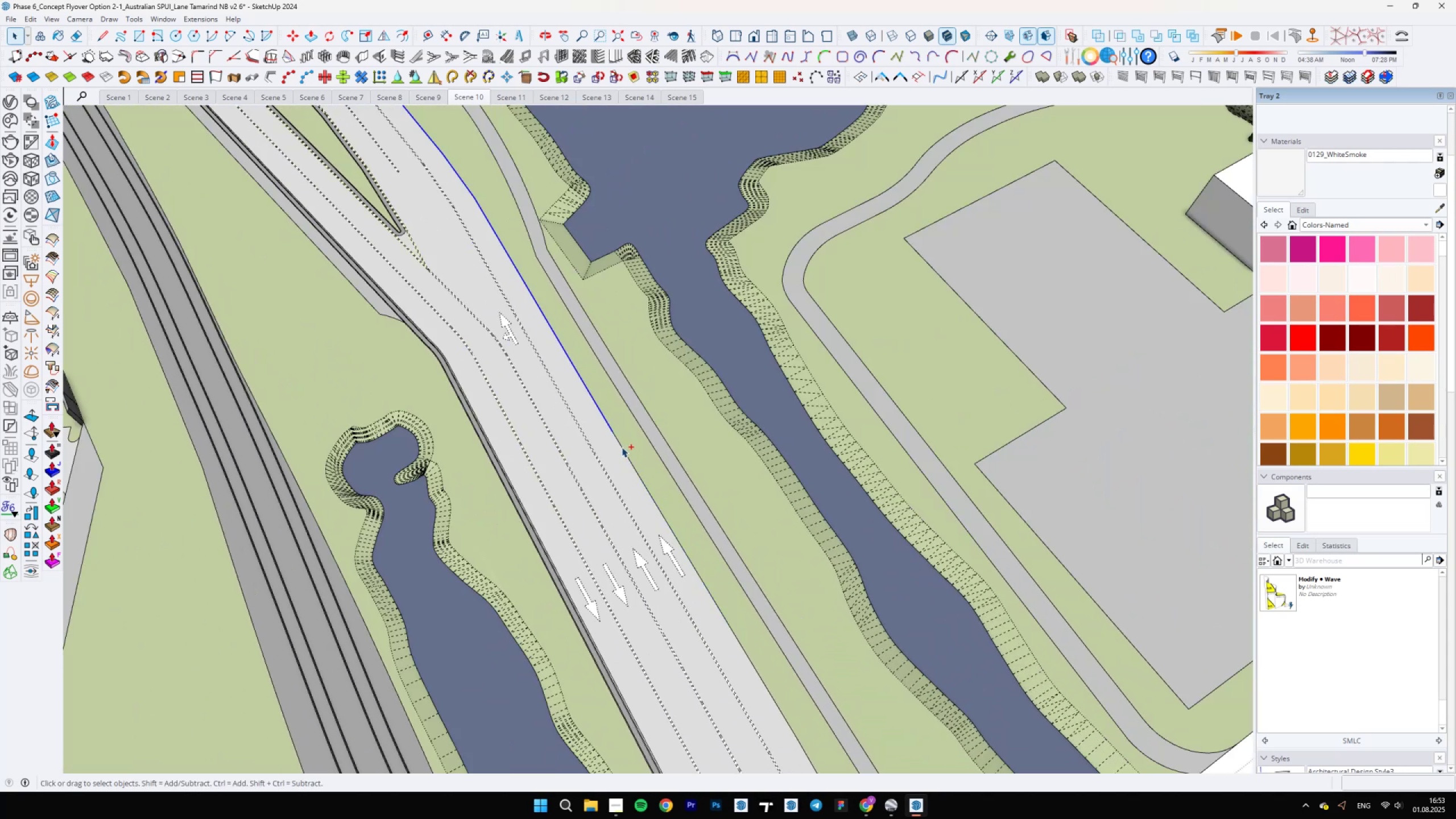 
hold_key(key=ControlLeft, duration=0.79)
left_click([622, 447])
 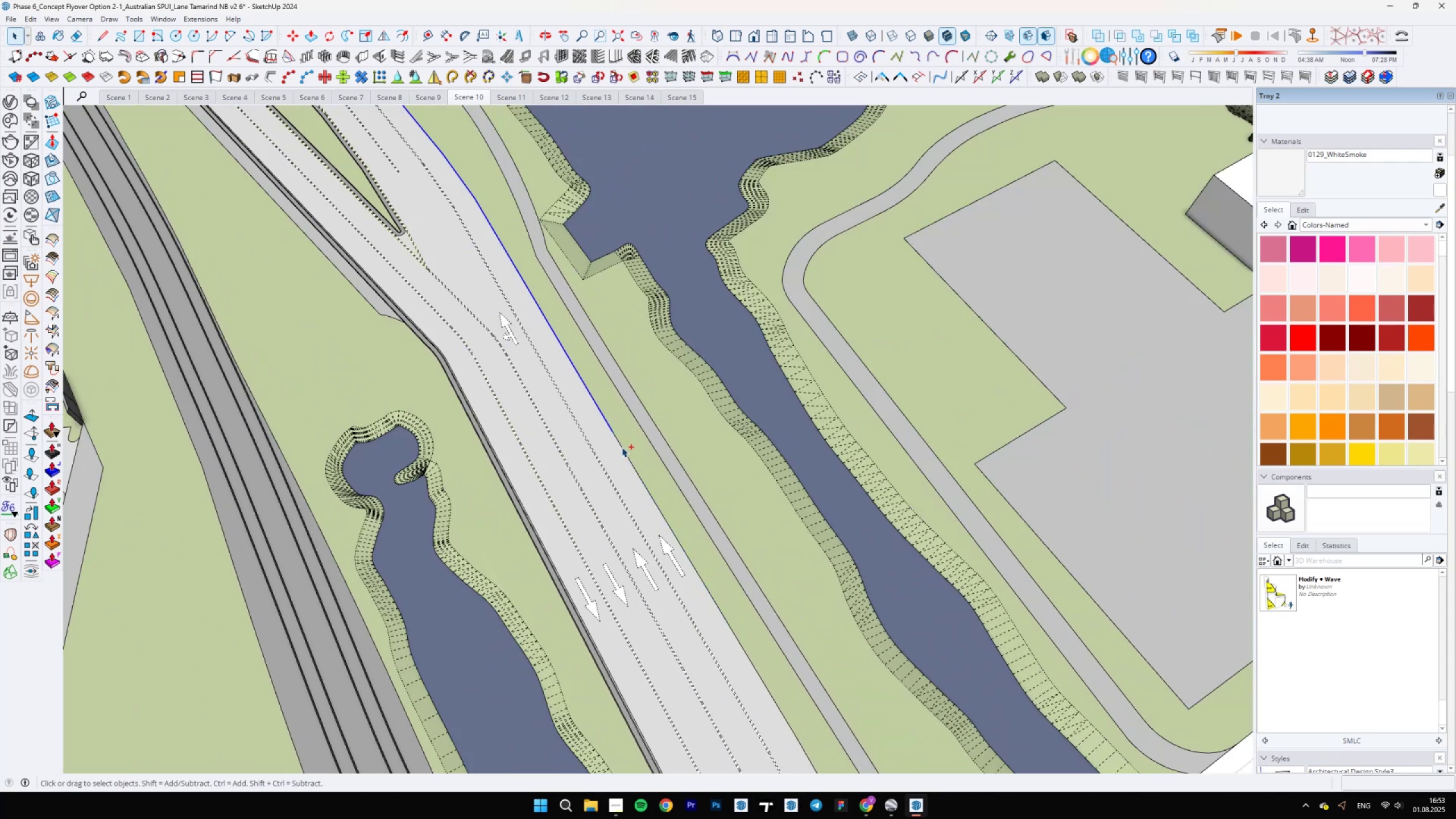 
hold_key(key=ShiftLeft, duration=0.37)
 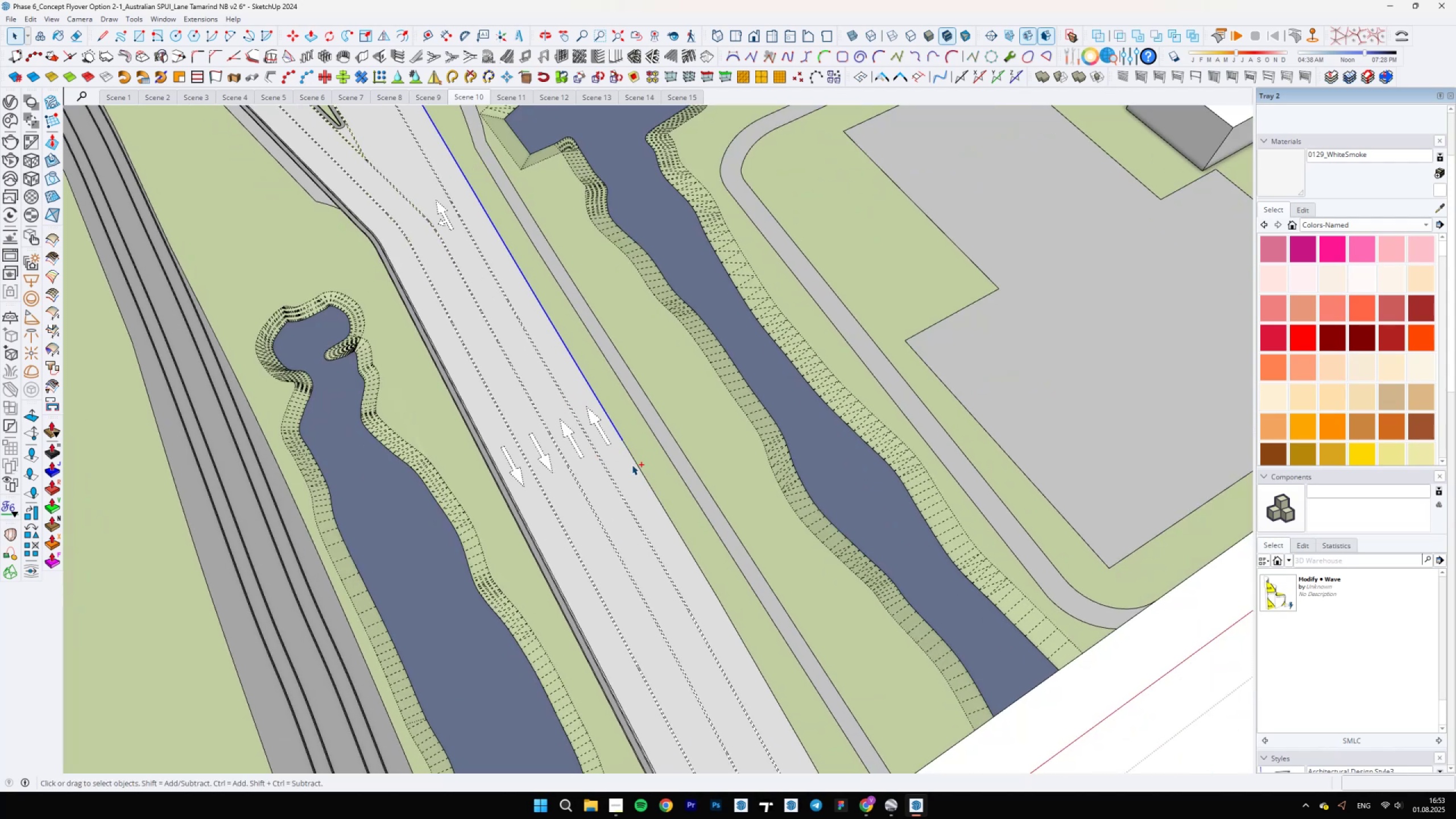 
hold_key(key=ControlLeft, duration=1.21)
left_click([640, 470])
 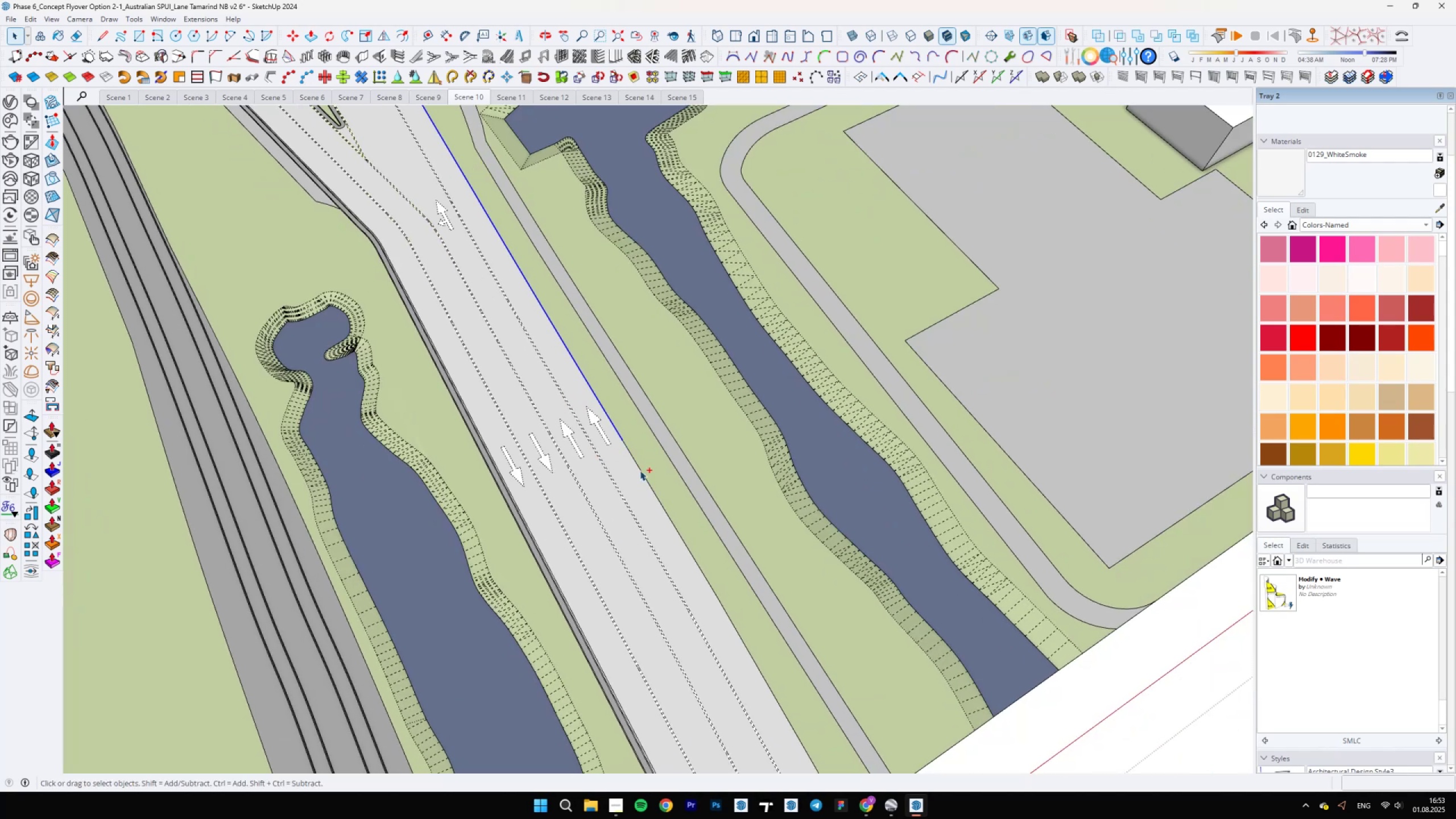 
hold_key(key=ShiftLeft, duration=0.43)
 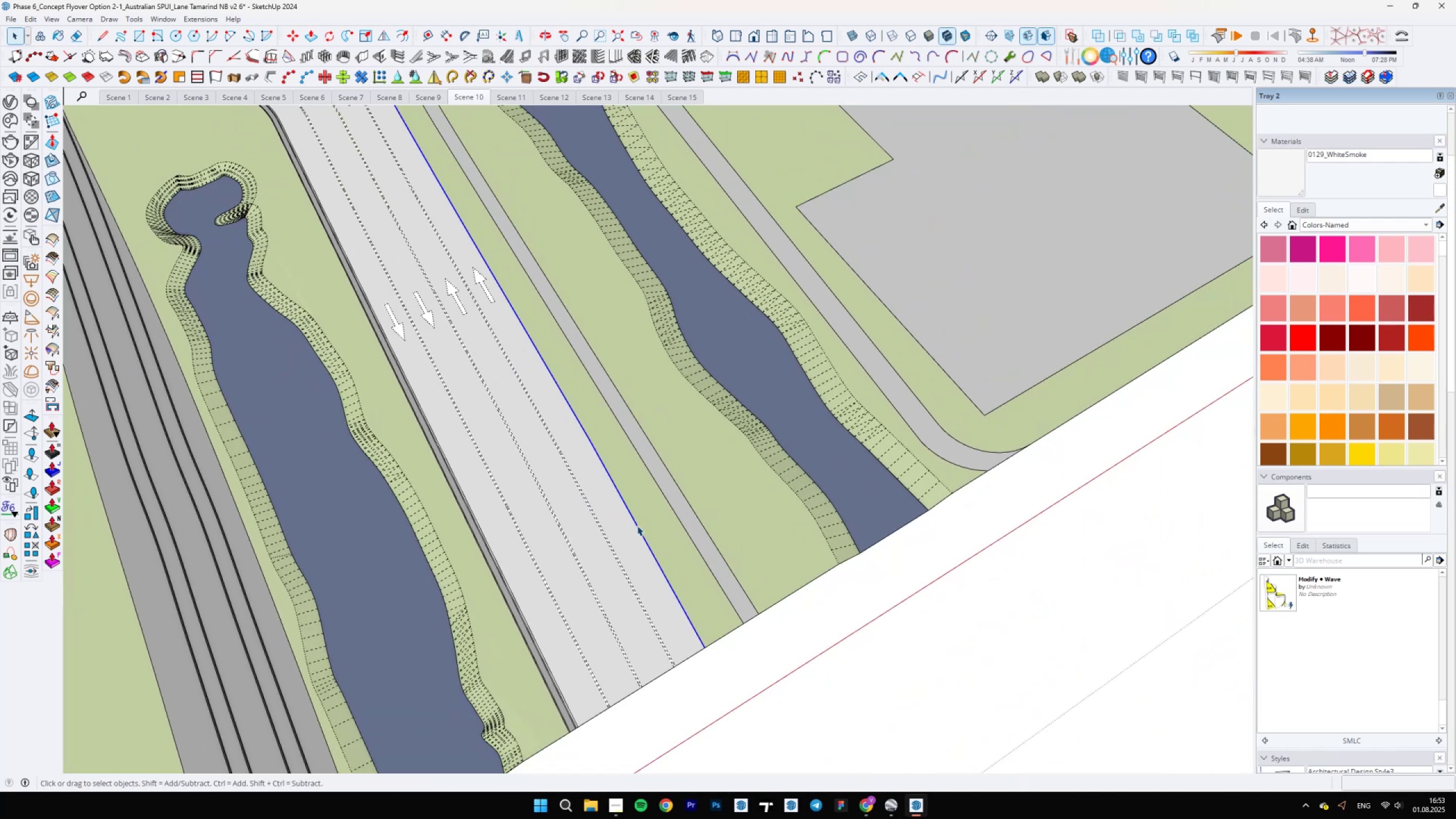 
hold_key(key=ControlLeft, duration=0.4)
 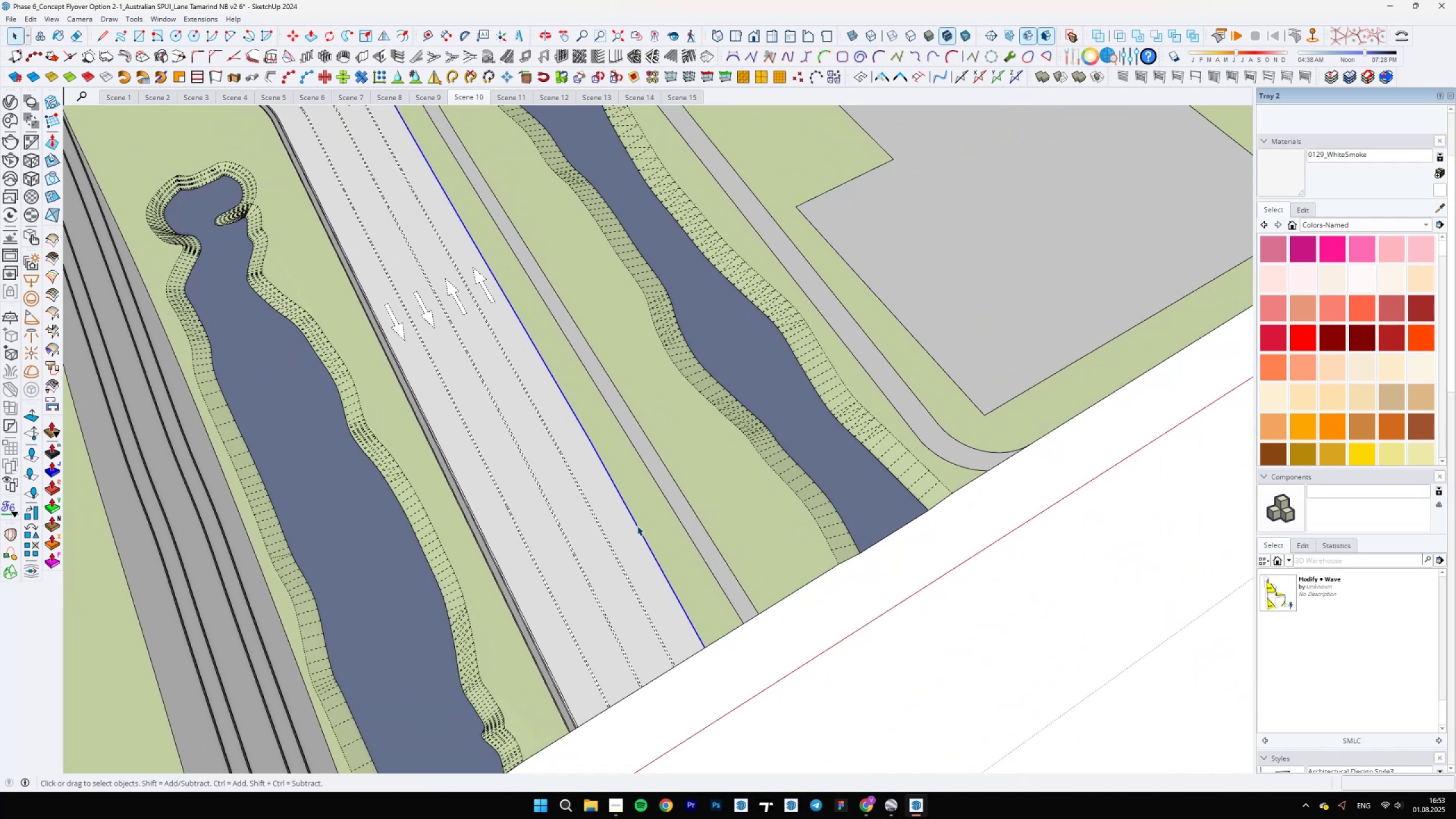 
right_click([637, 526])
 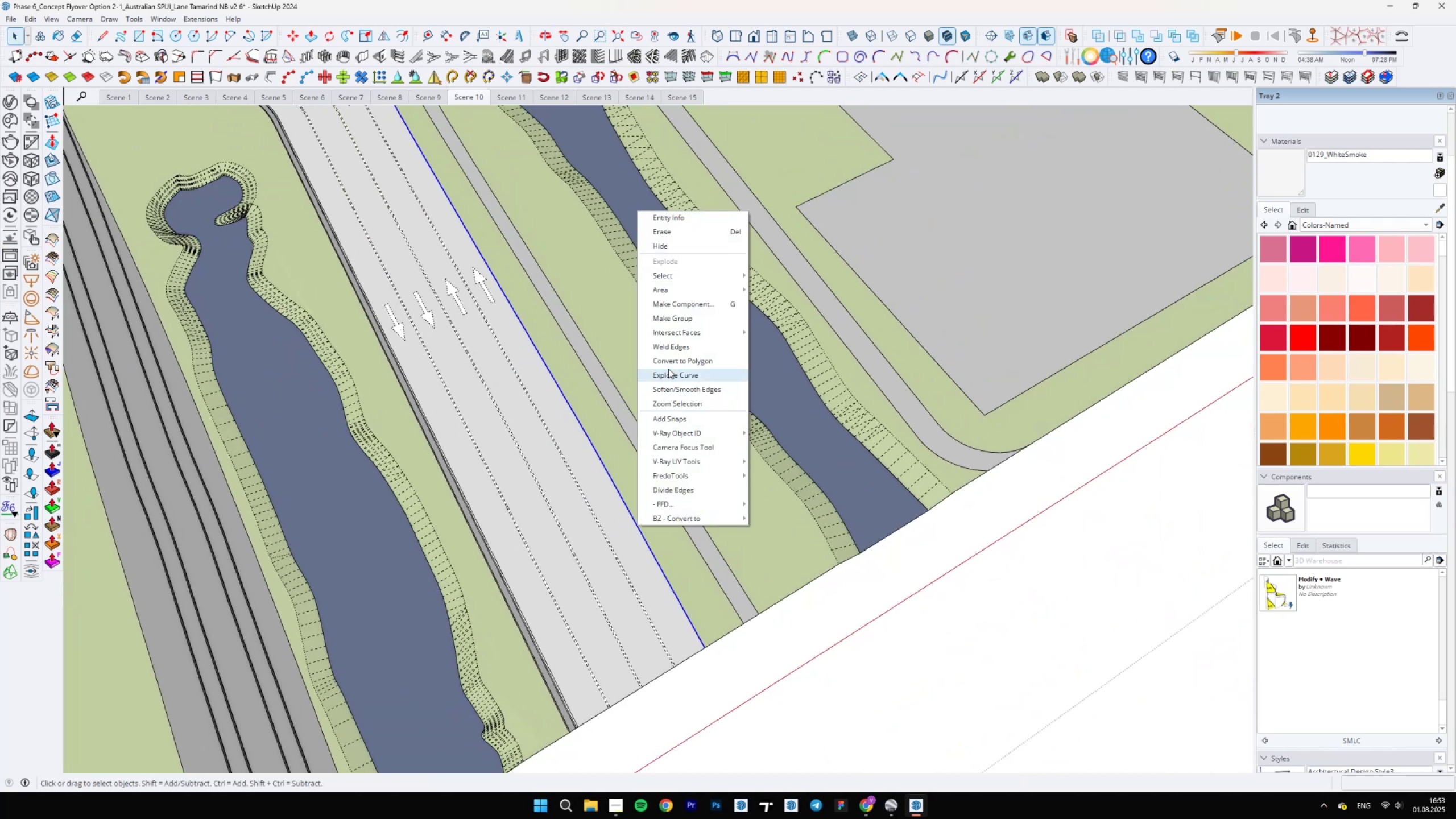 
left_click([668, 345])
 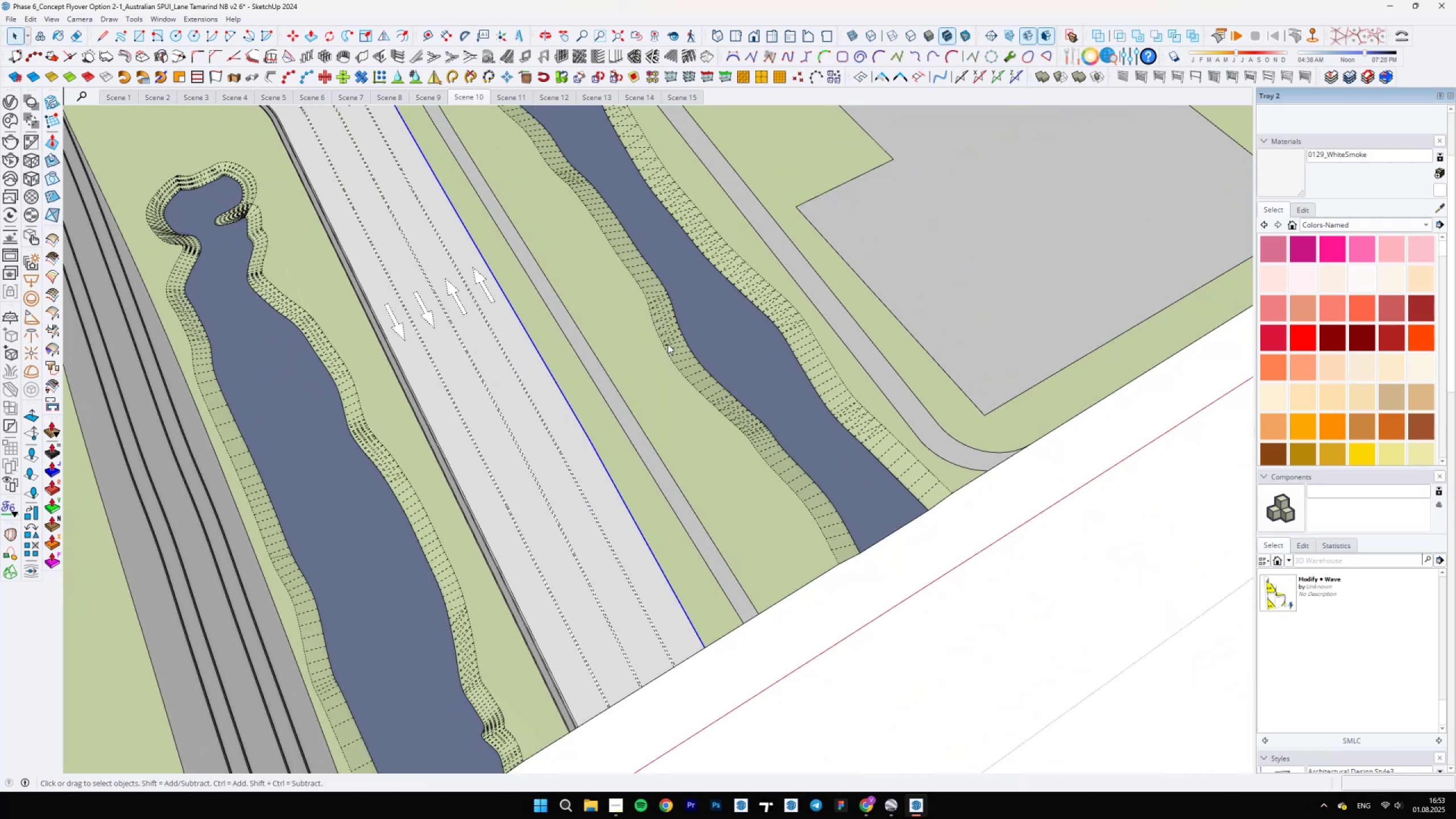 
hold_key(key=ShiftLeft, duration=0.8)
 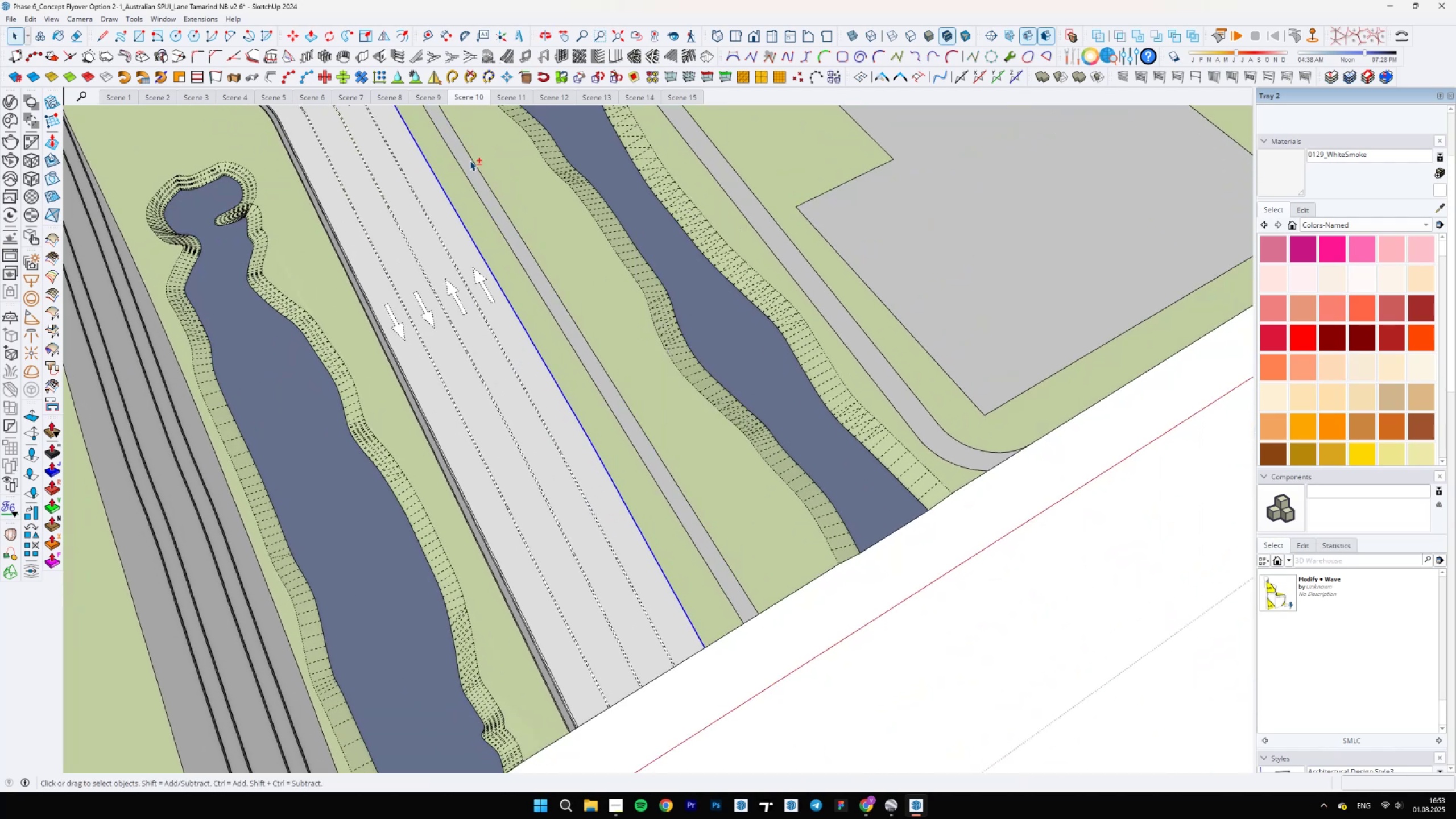 
scroll: coordinate [544, 539], scroll_direction: up, amount: 36.0
 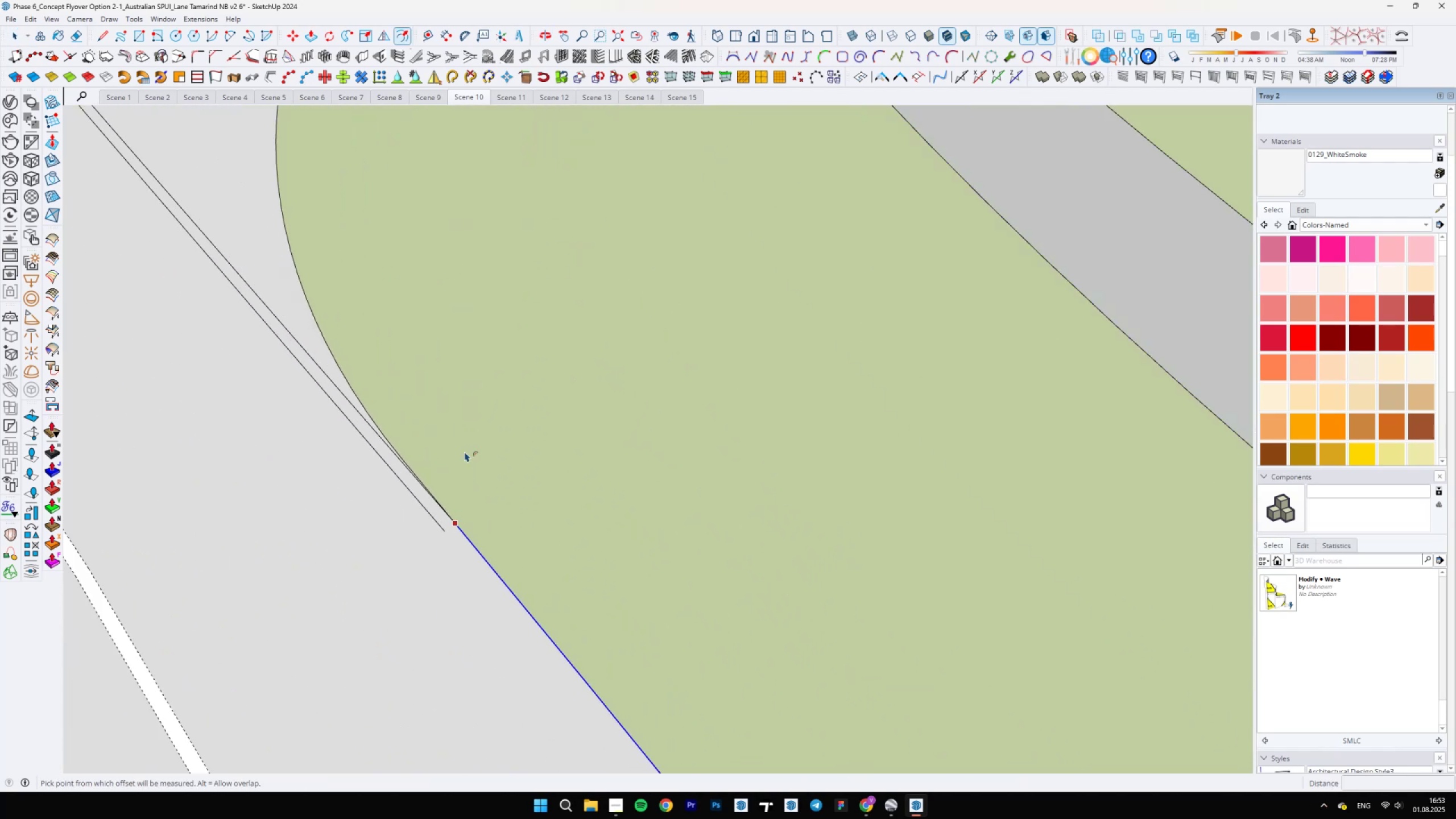 
left_click([472, 539])
 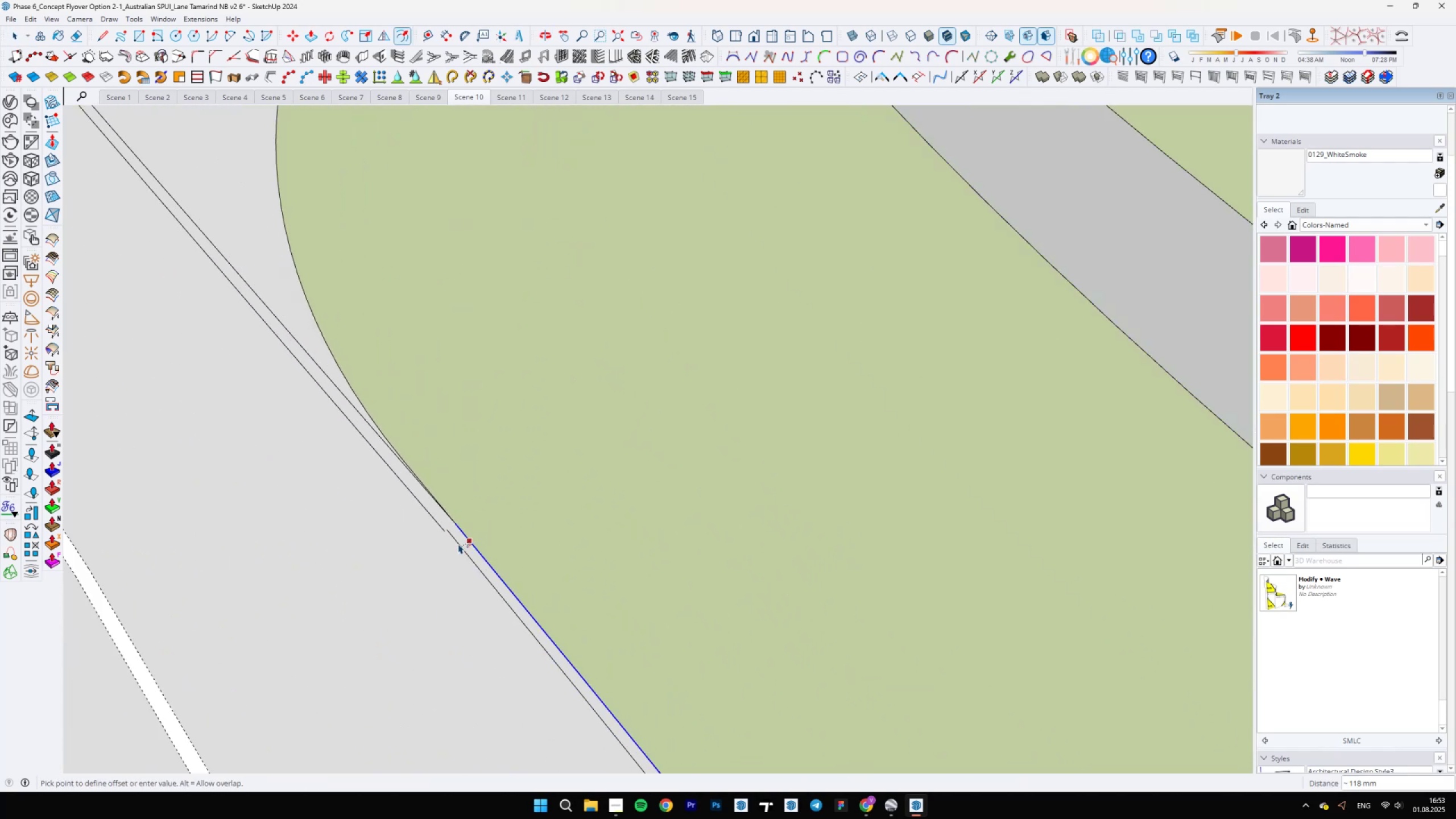 
type(150)
 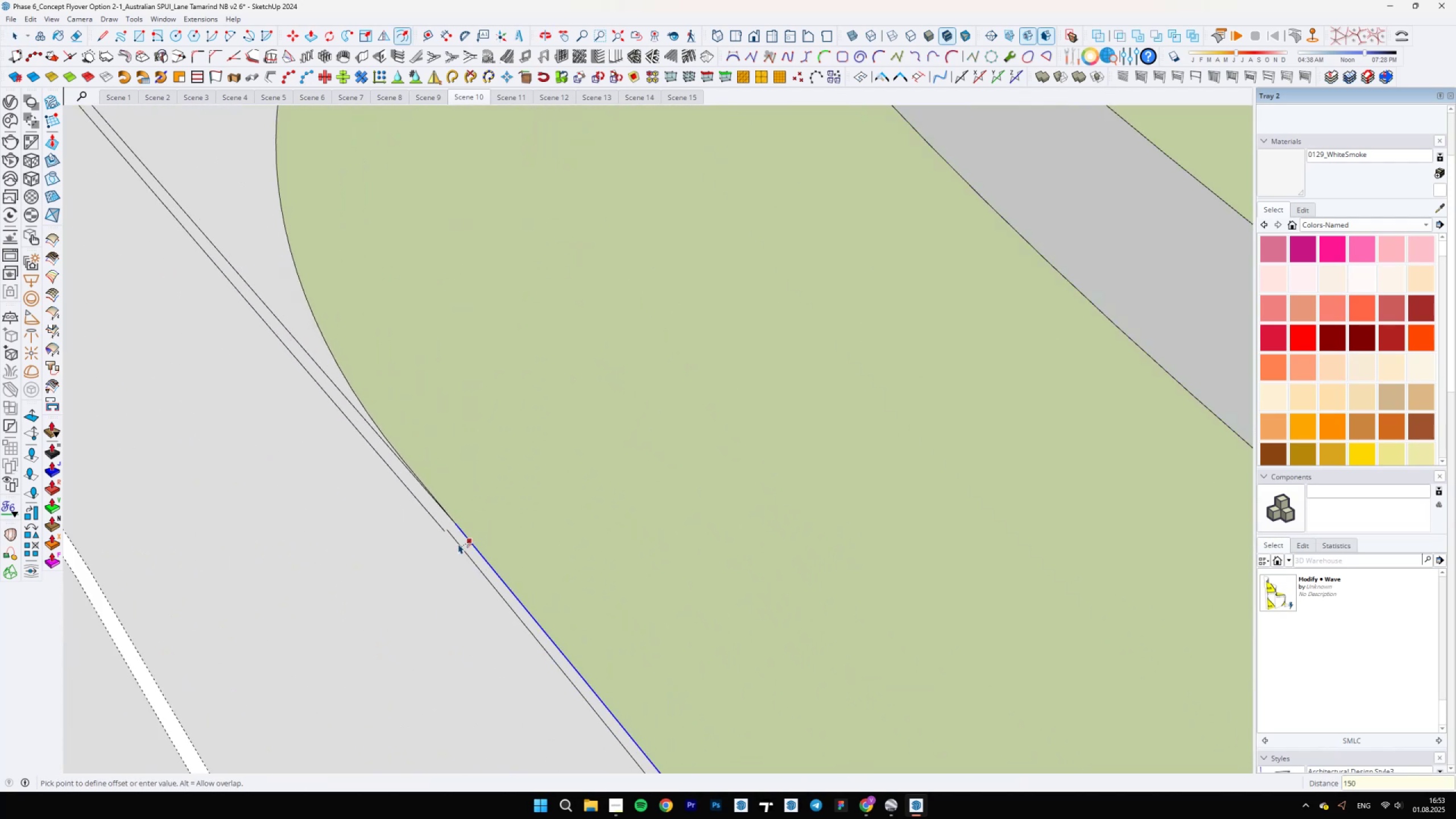 
key(Enter)
 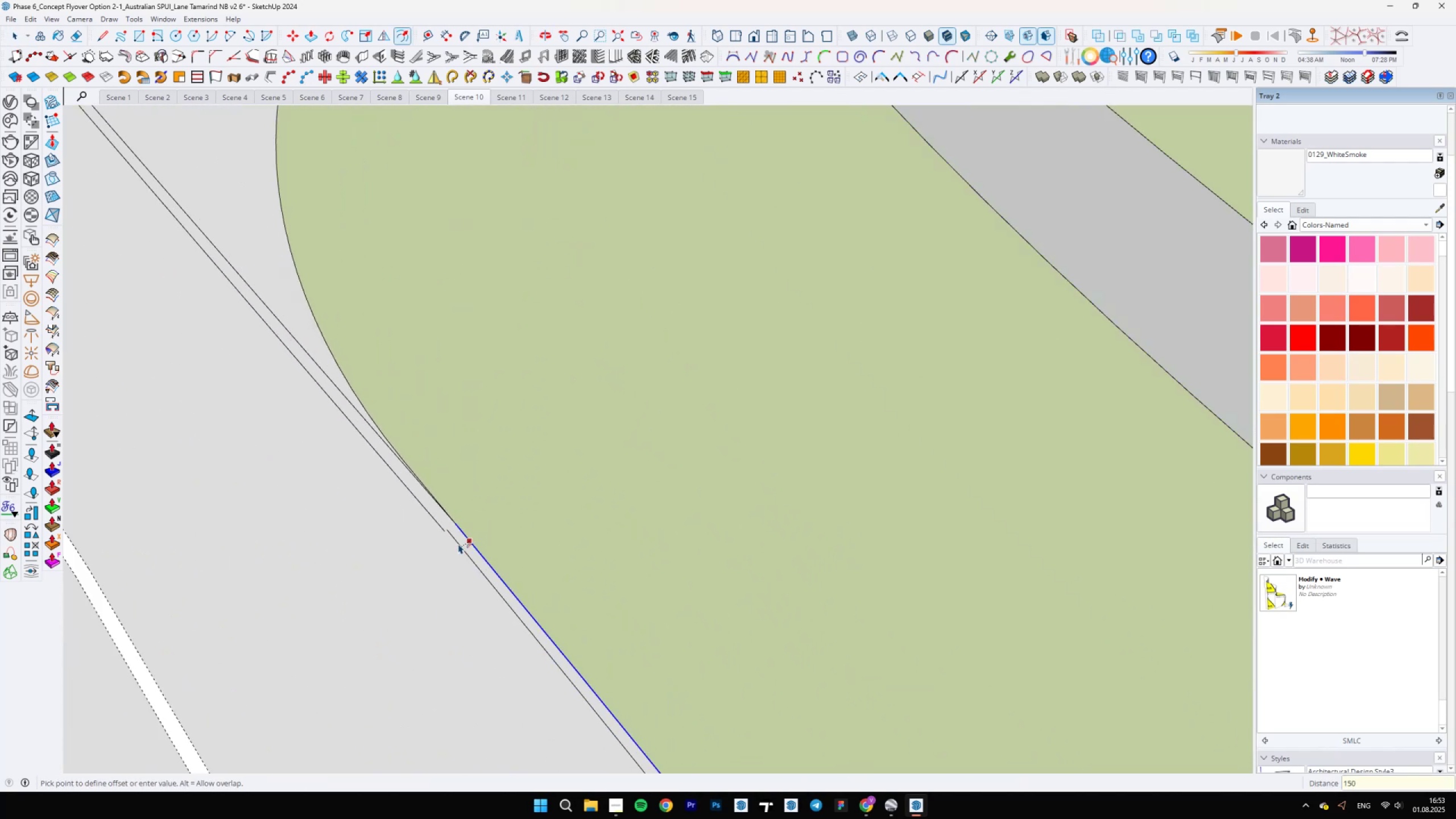 
key(Space)
 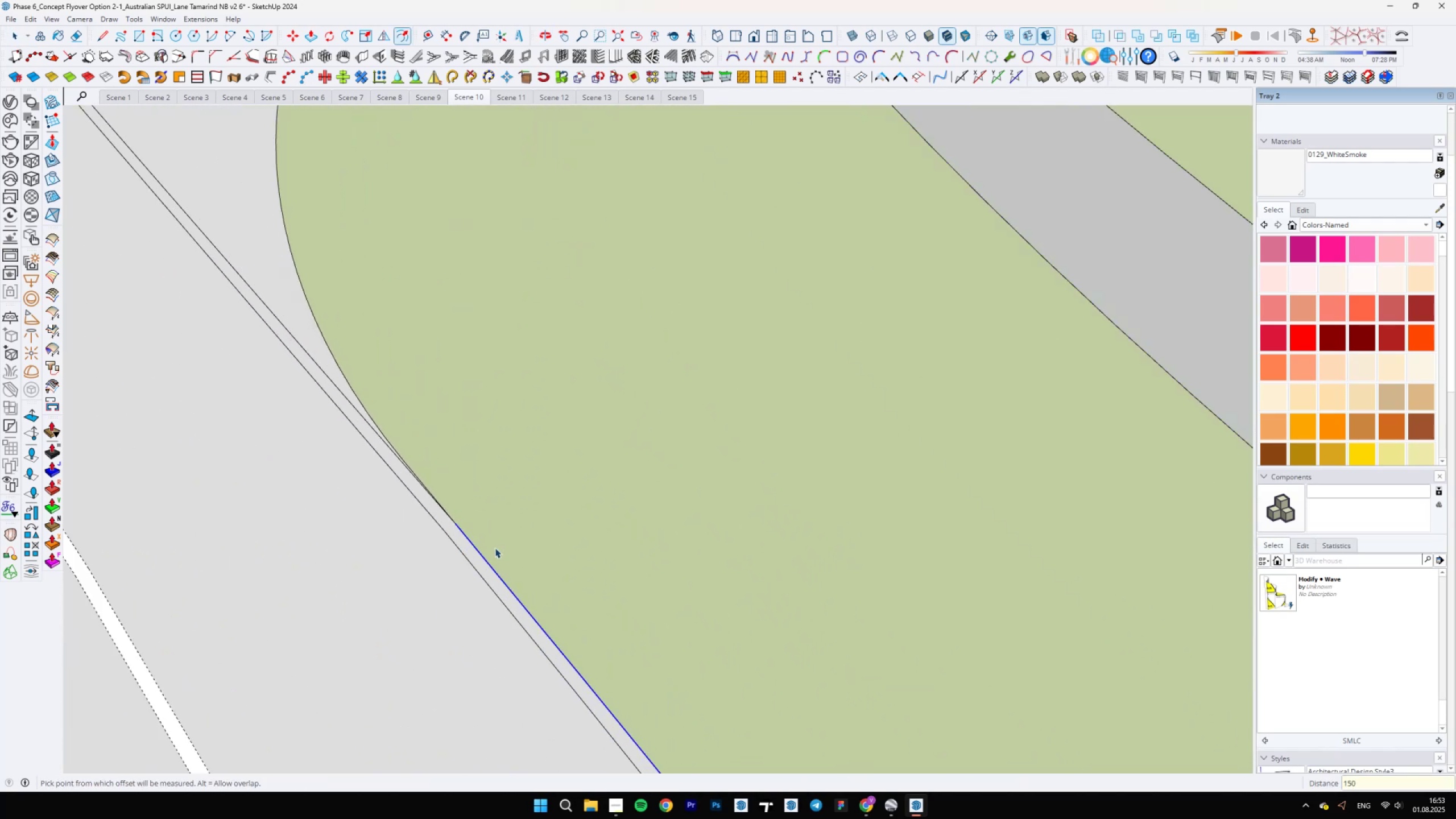 
scroll: coordinate [560, 528], scroll_direction: down, amount: 6.0
 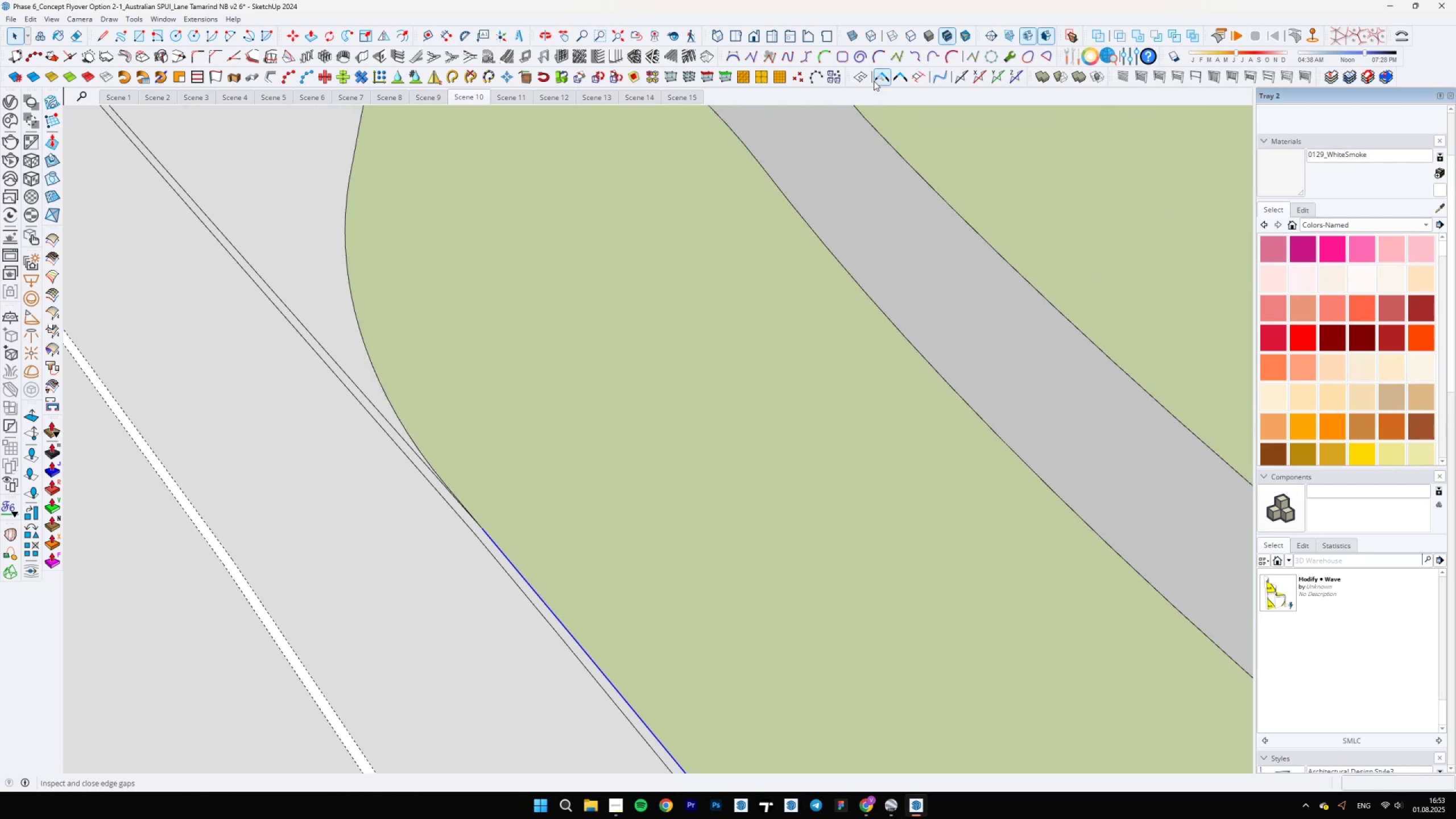 
left_click([882, 78])
 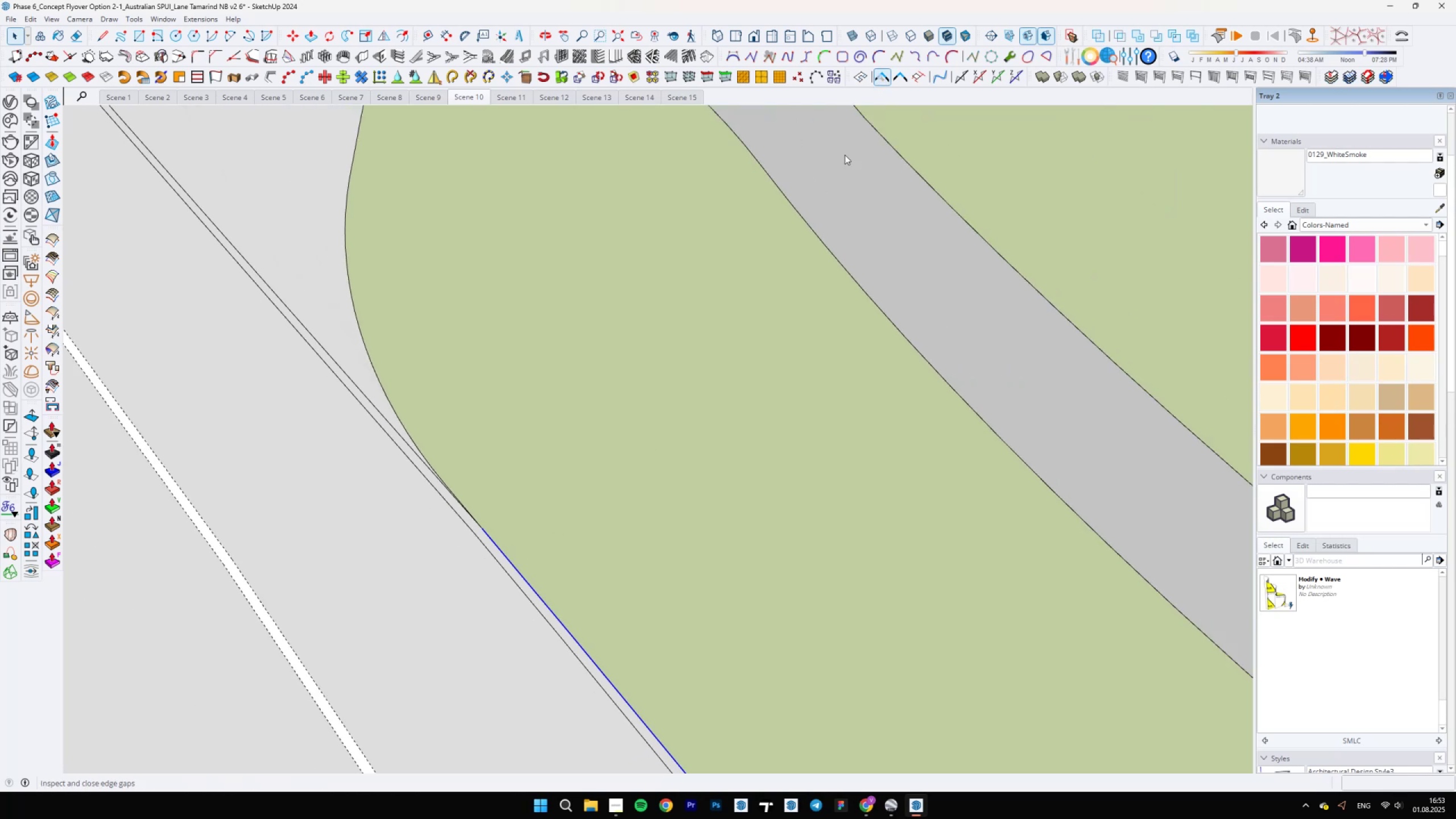 
scroll: coordinate [612, 492], scroll_direction: down, amount: 17.0
 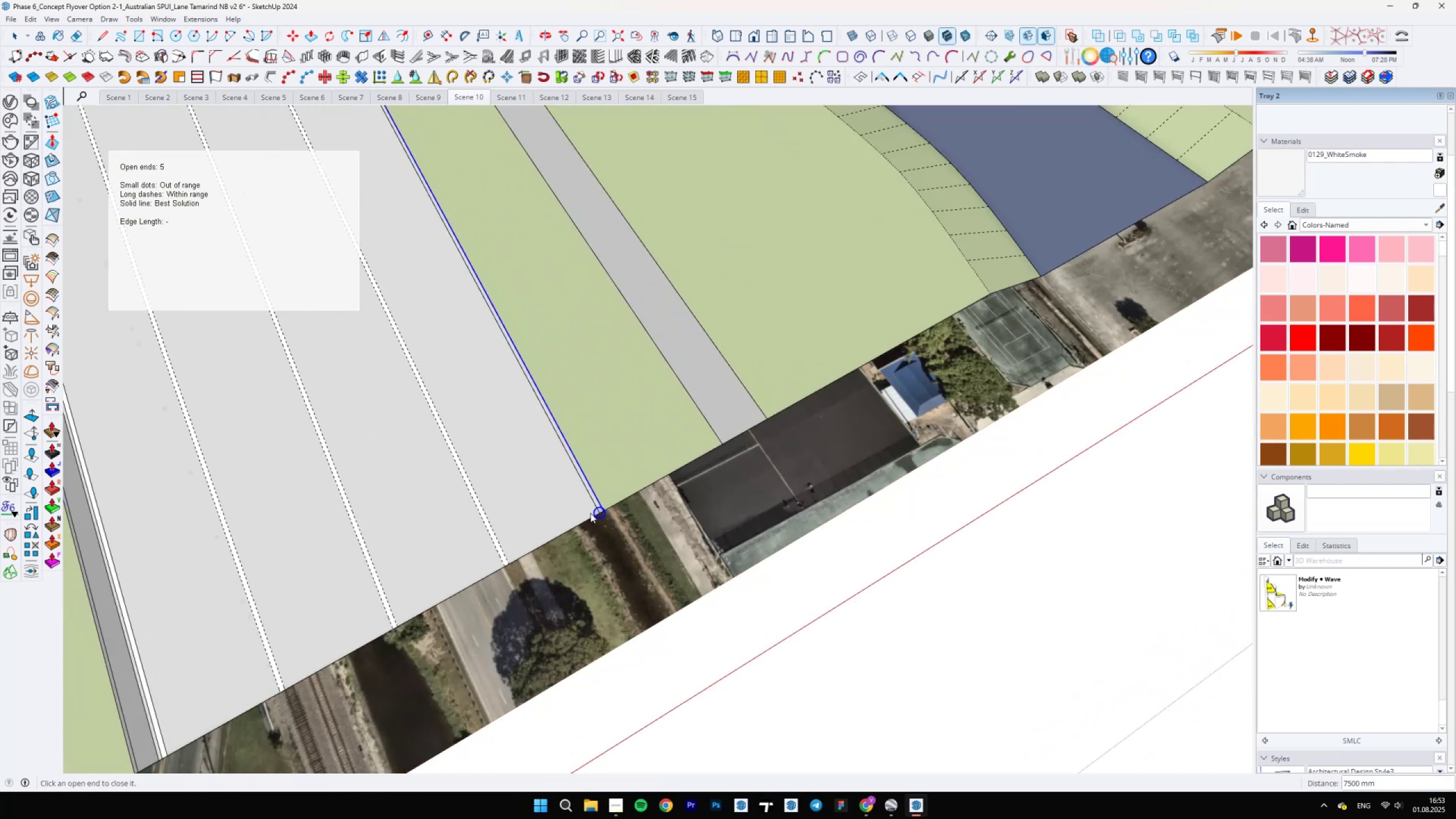 
hold_key(key=ShiftLeft, duration=0.44)
 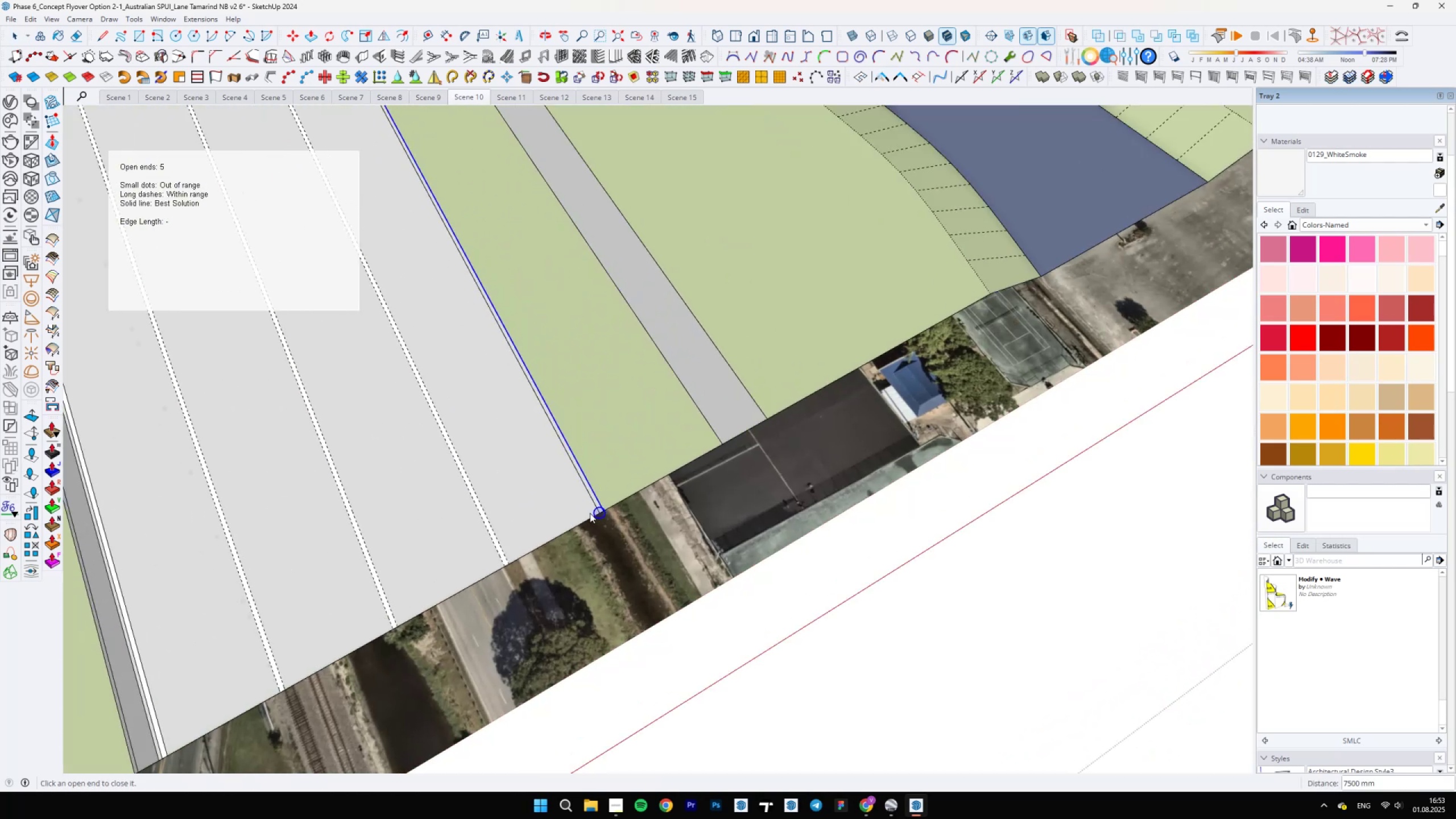 
left_click([596, 512])
 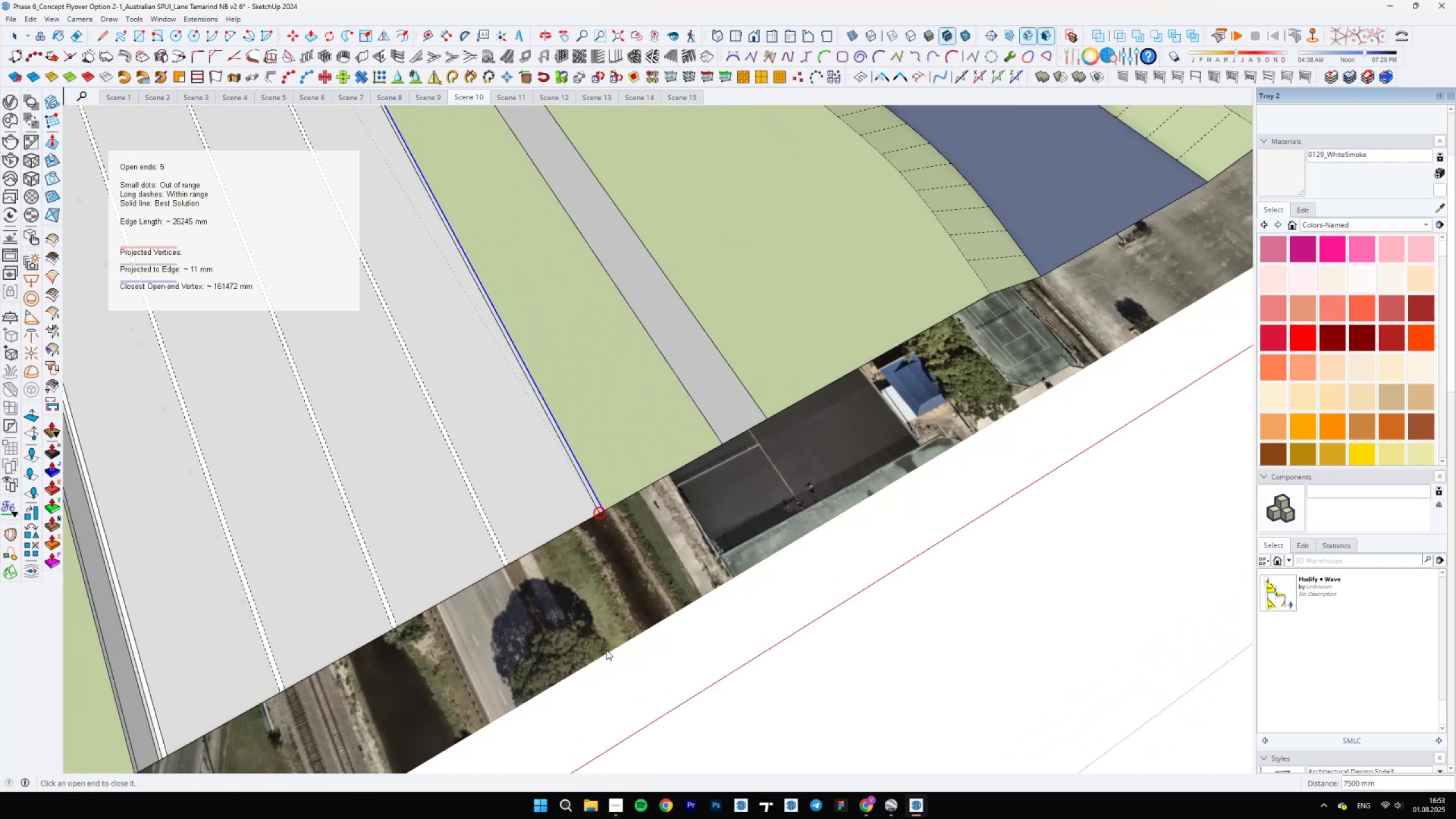 
scroll: coordinate [613, 644], scroll_direction: down, amount: 14.0
 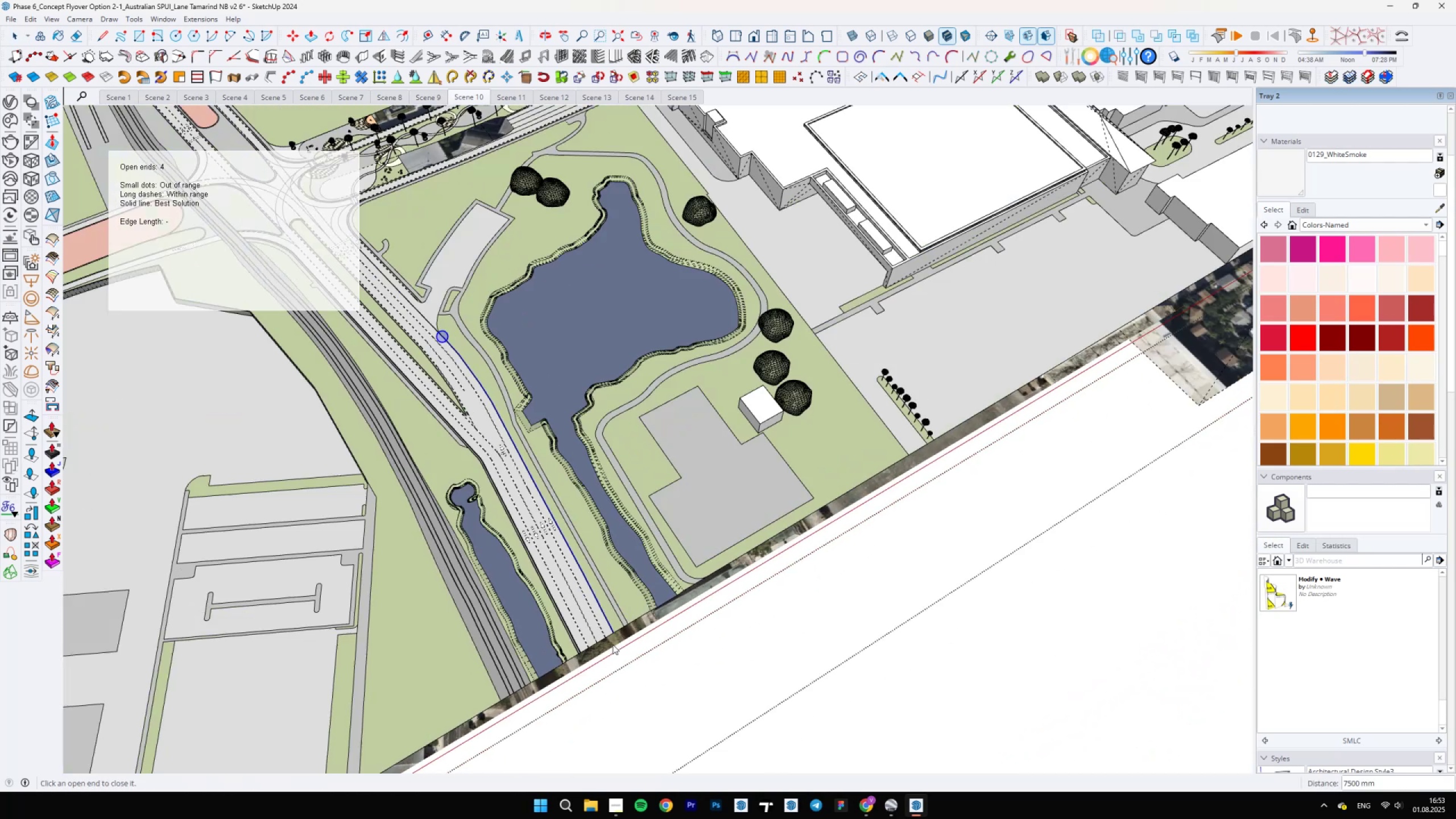 
hold_key(key=ShiftLeft, duration=0.46)
scroll: coordinate [556, 458], scroll_direction: up, amount: 82.0
 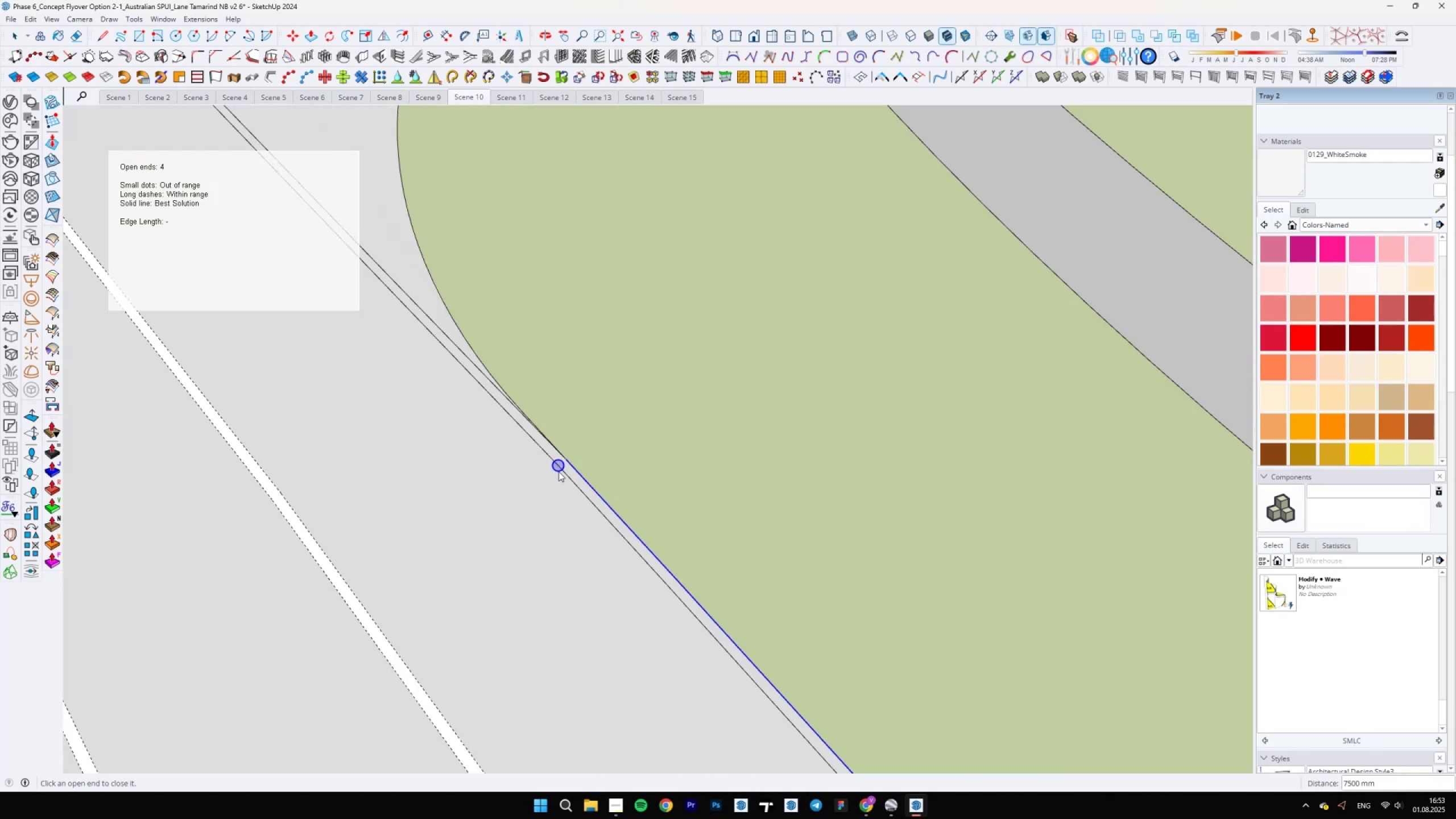 
left_click([557, 466])
 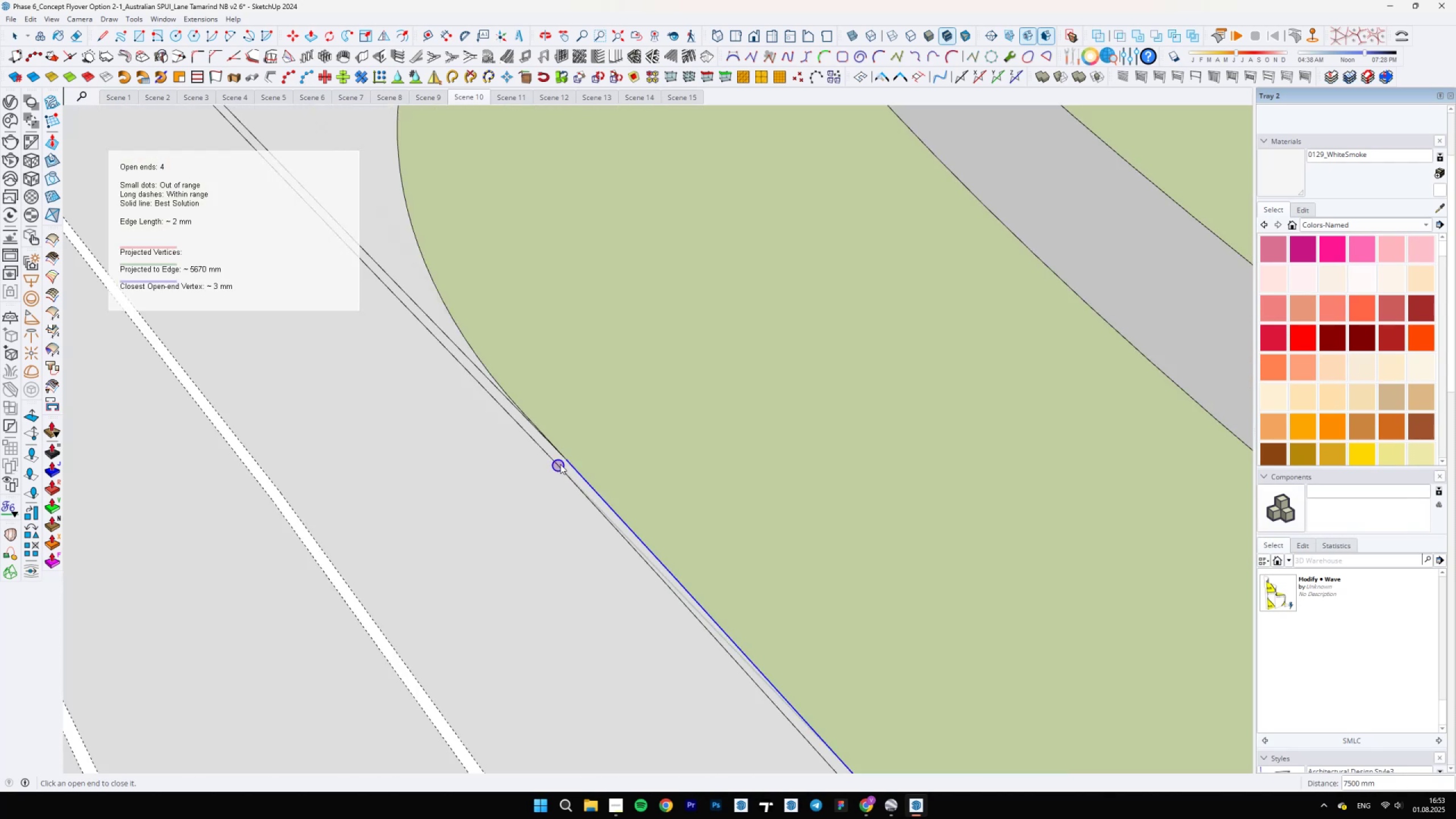 
key(Control+Z)
 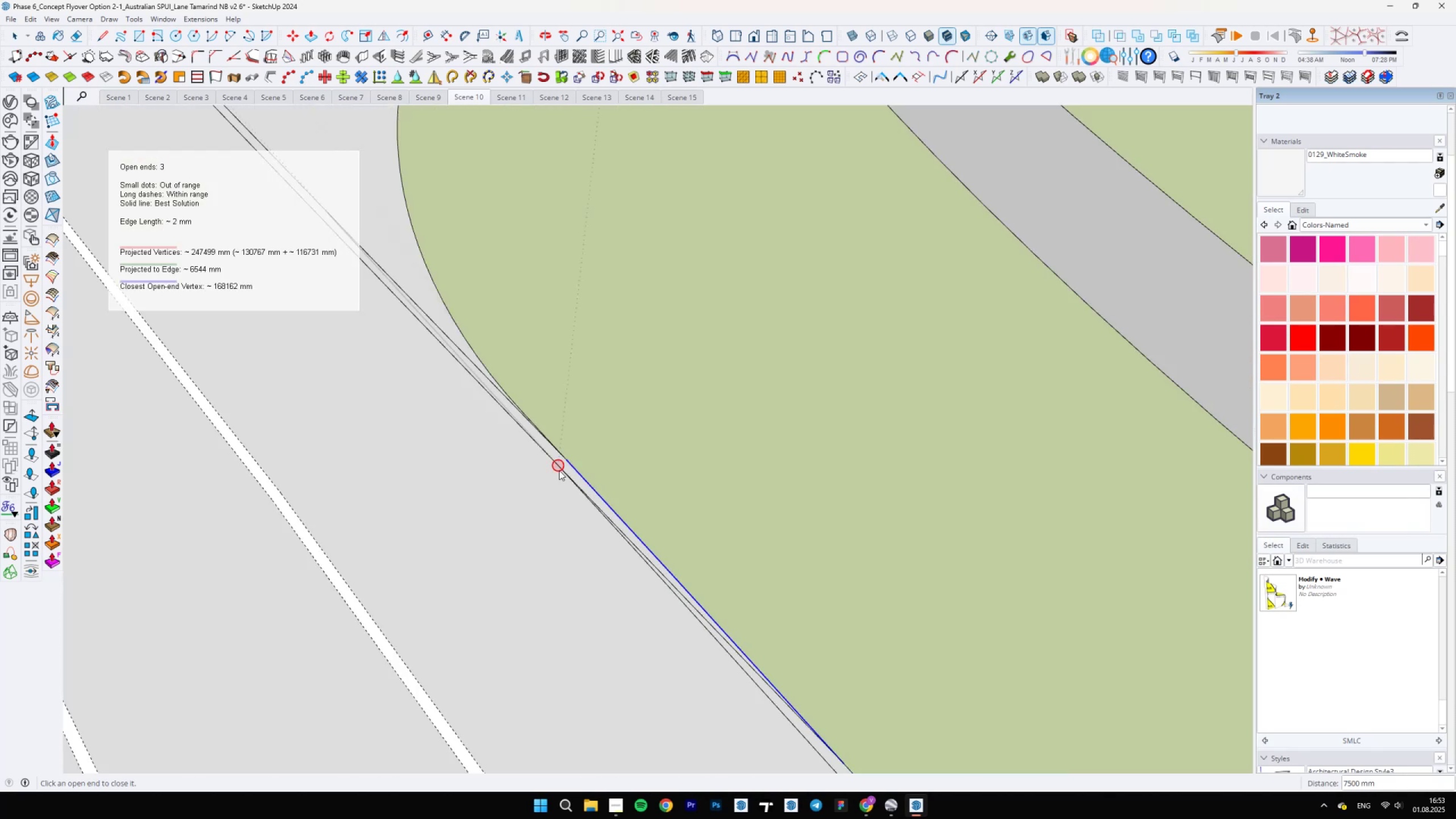 
scroll: coordinate [559, 466], scroll_direction: up, amount: 5.0
 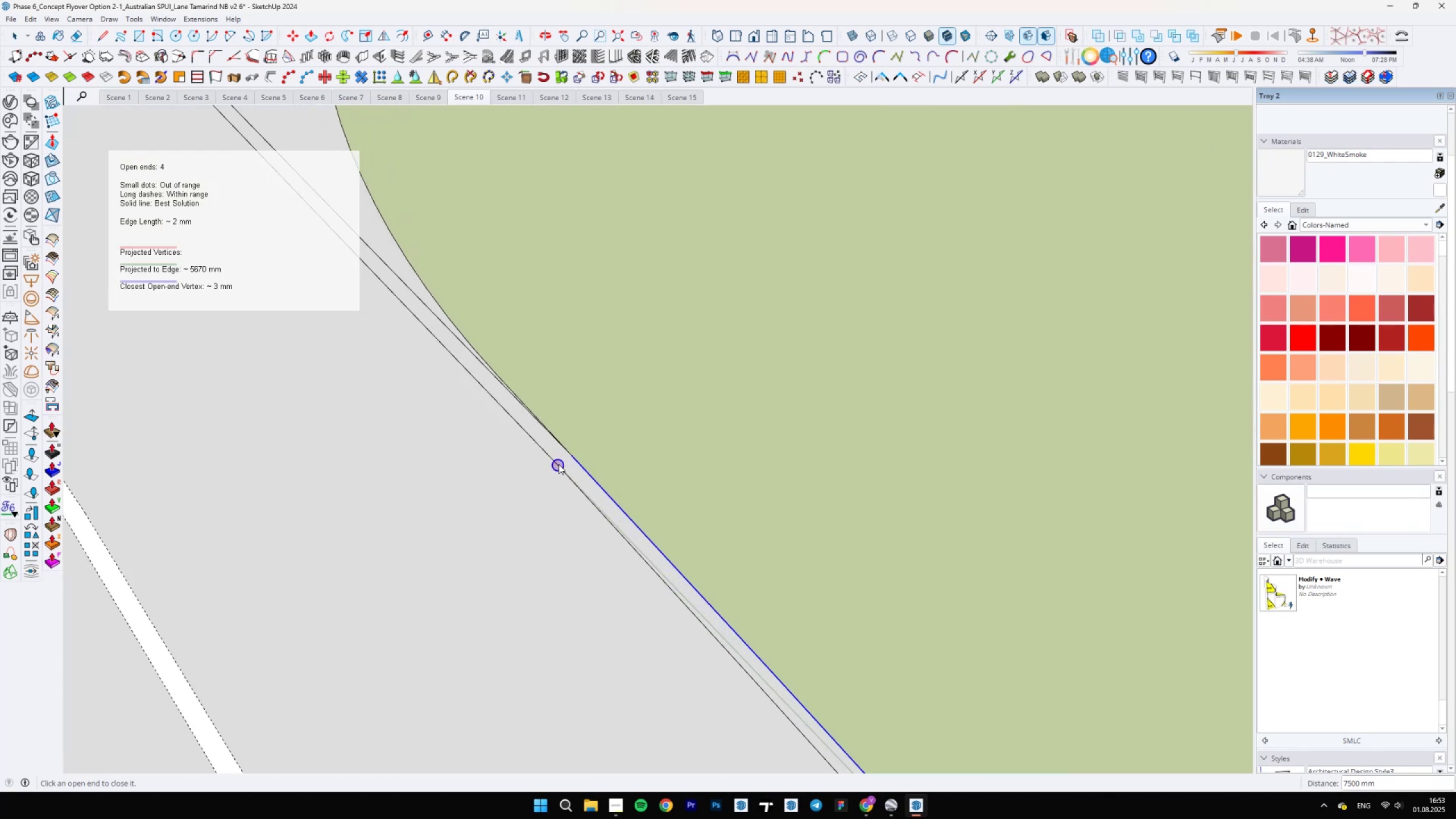 
key(Space)
 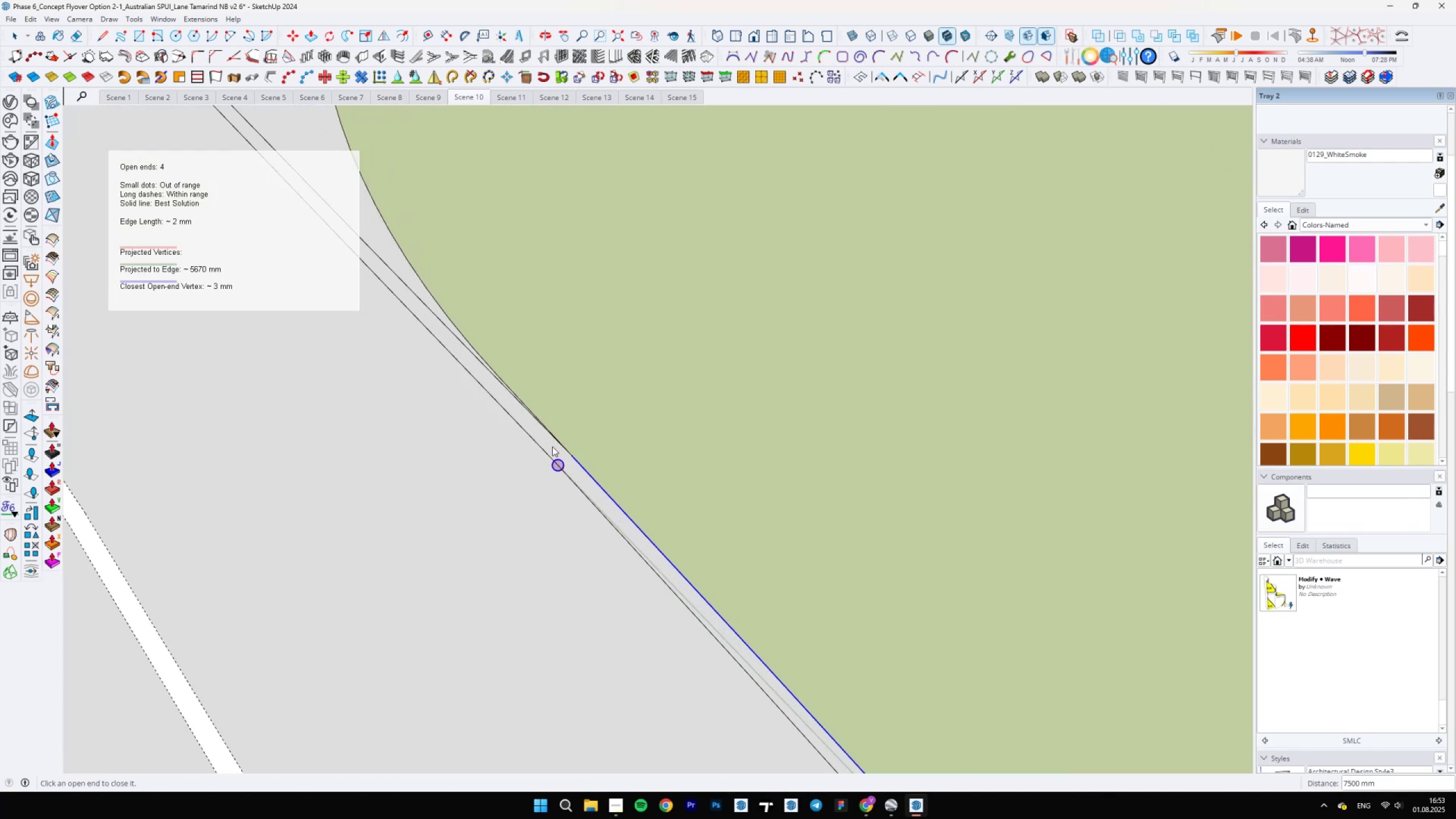 
left_click_drag(start_coordinate=[546, 446], to_coordinate=[571, 487])
 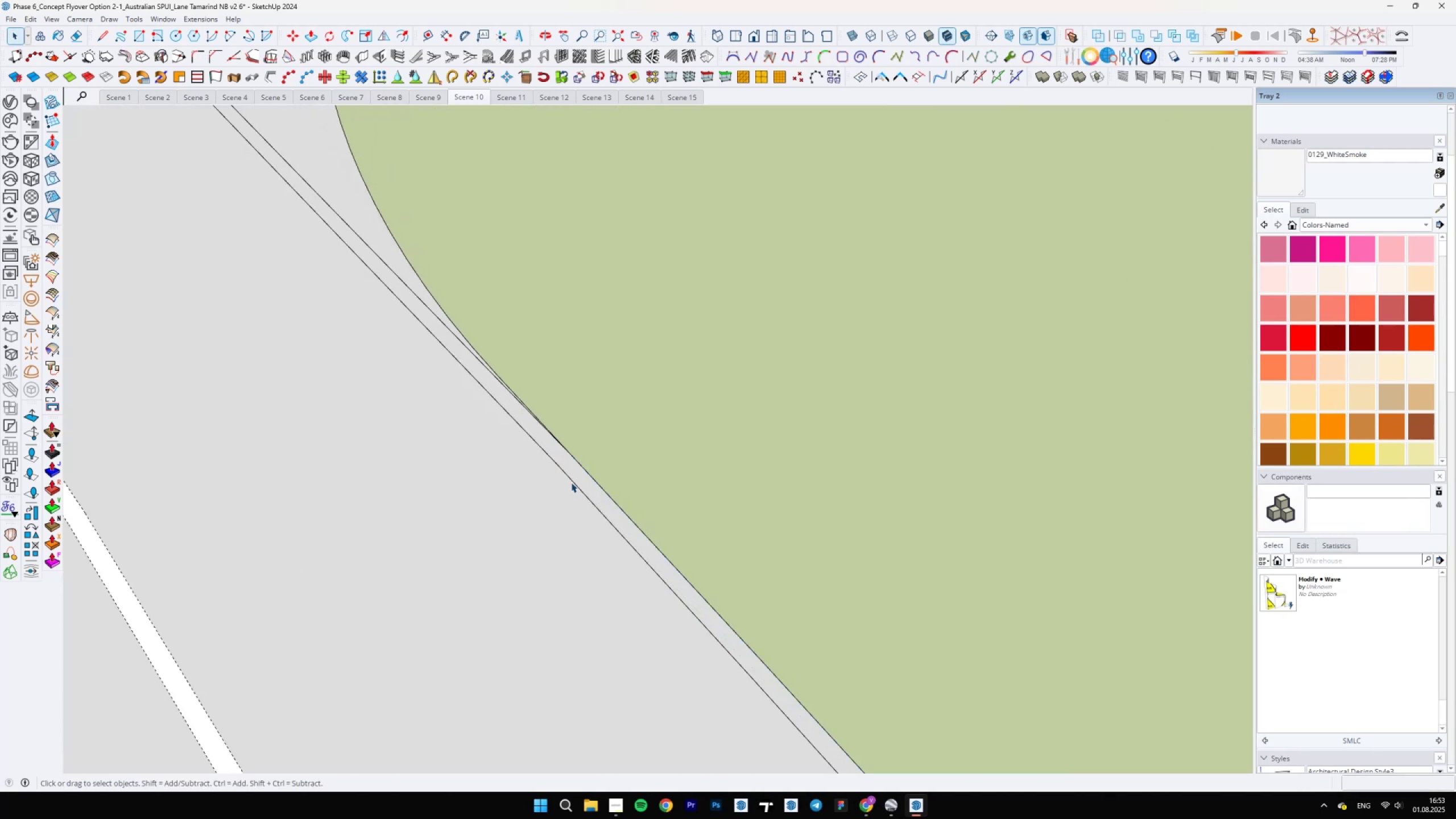 
scroll: coordinate [565, 467], scroll_direction: up, amount: 4.0
 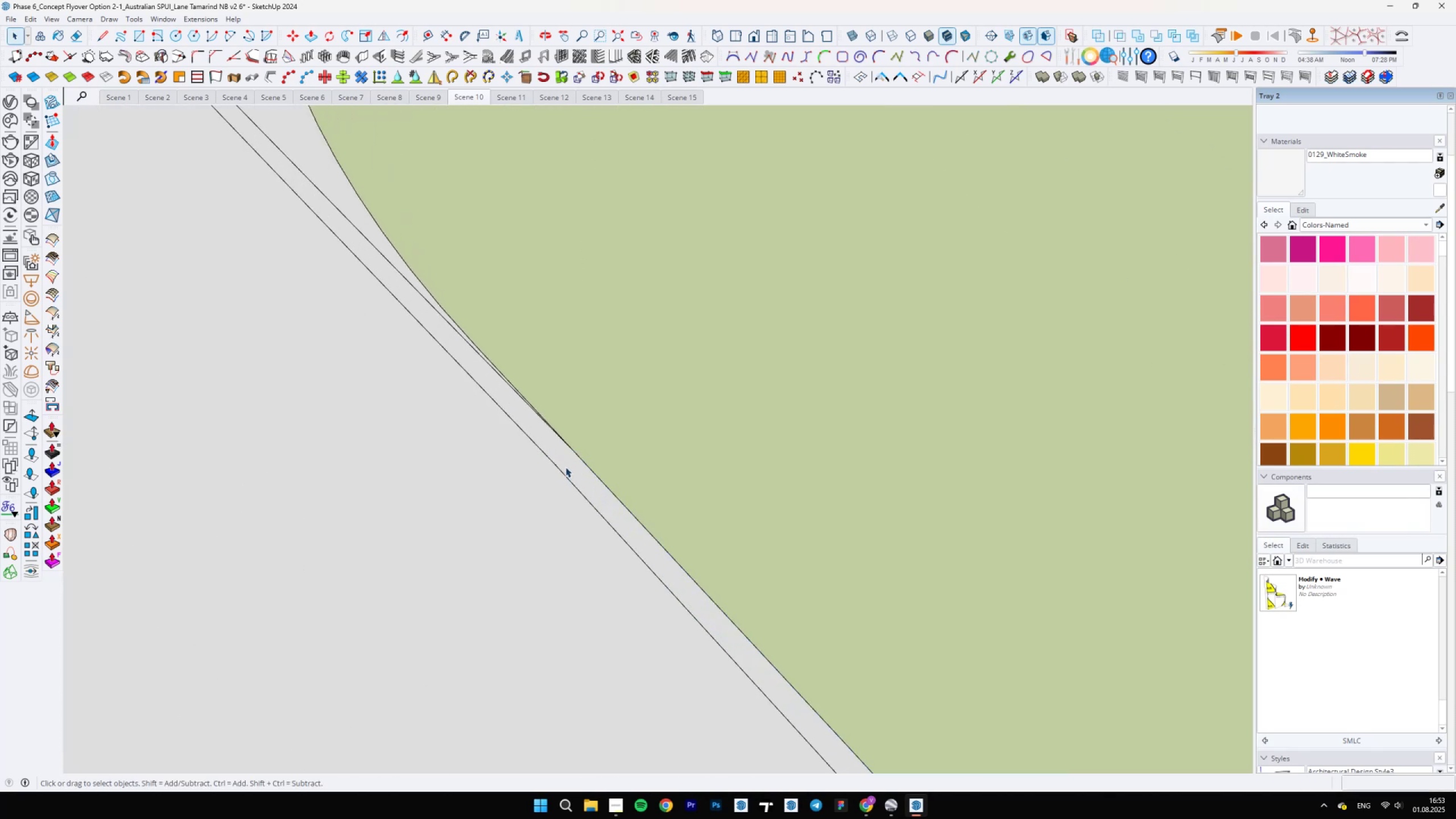 
key(Delete)
 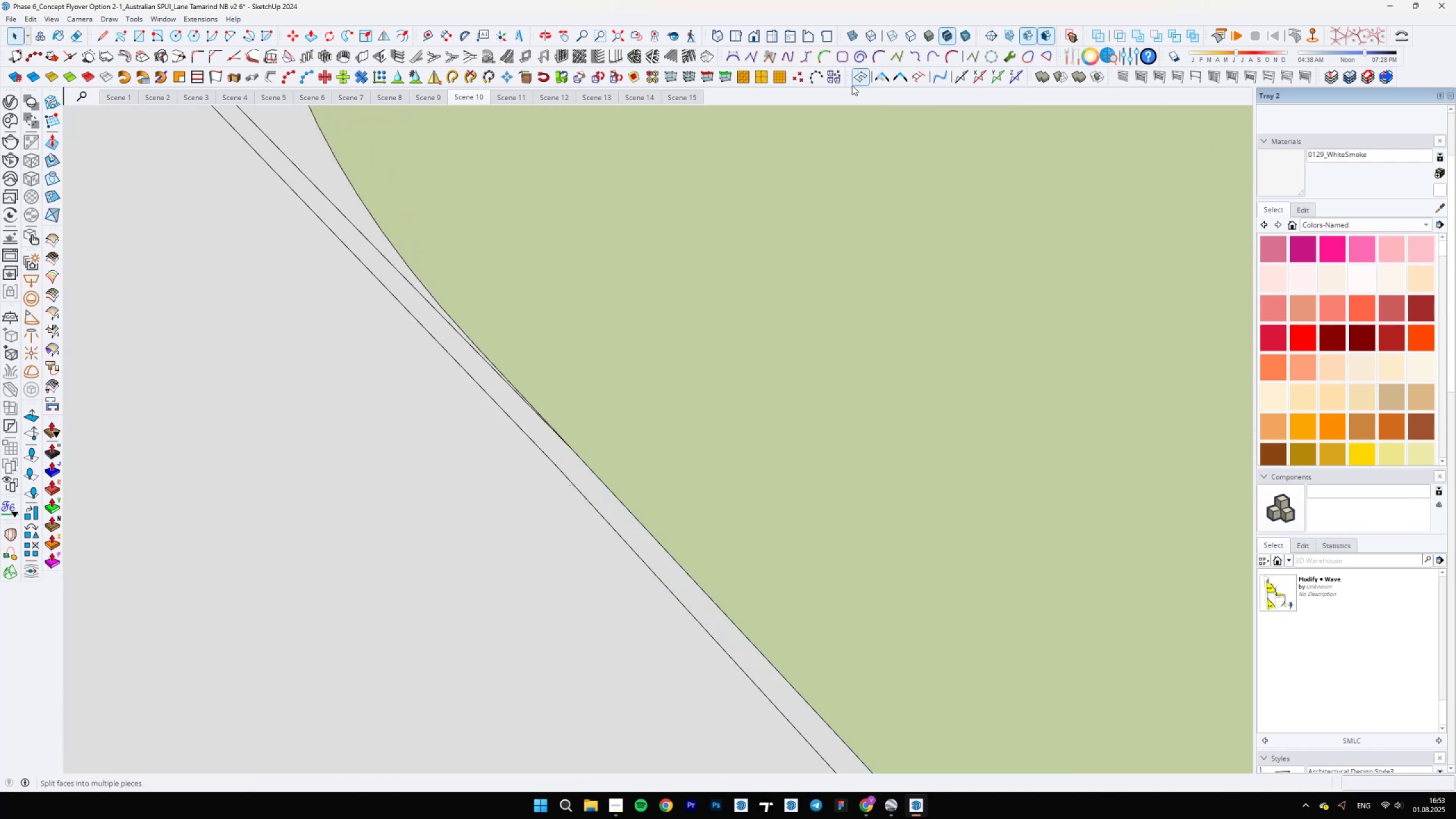 
scroll: coordinate [627, 399], scroll_direction: down, amount: 5.0
 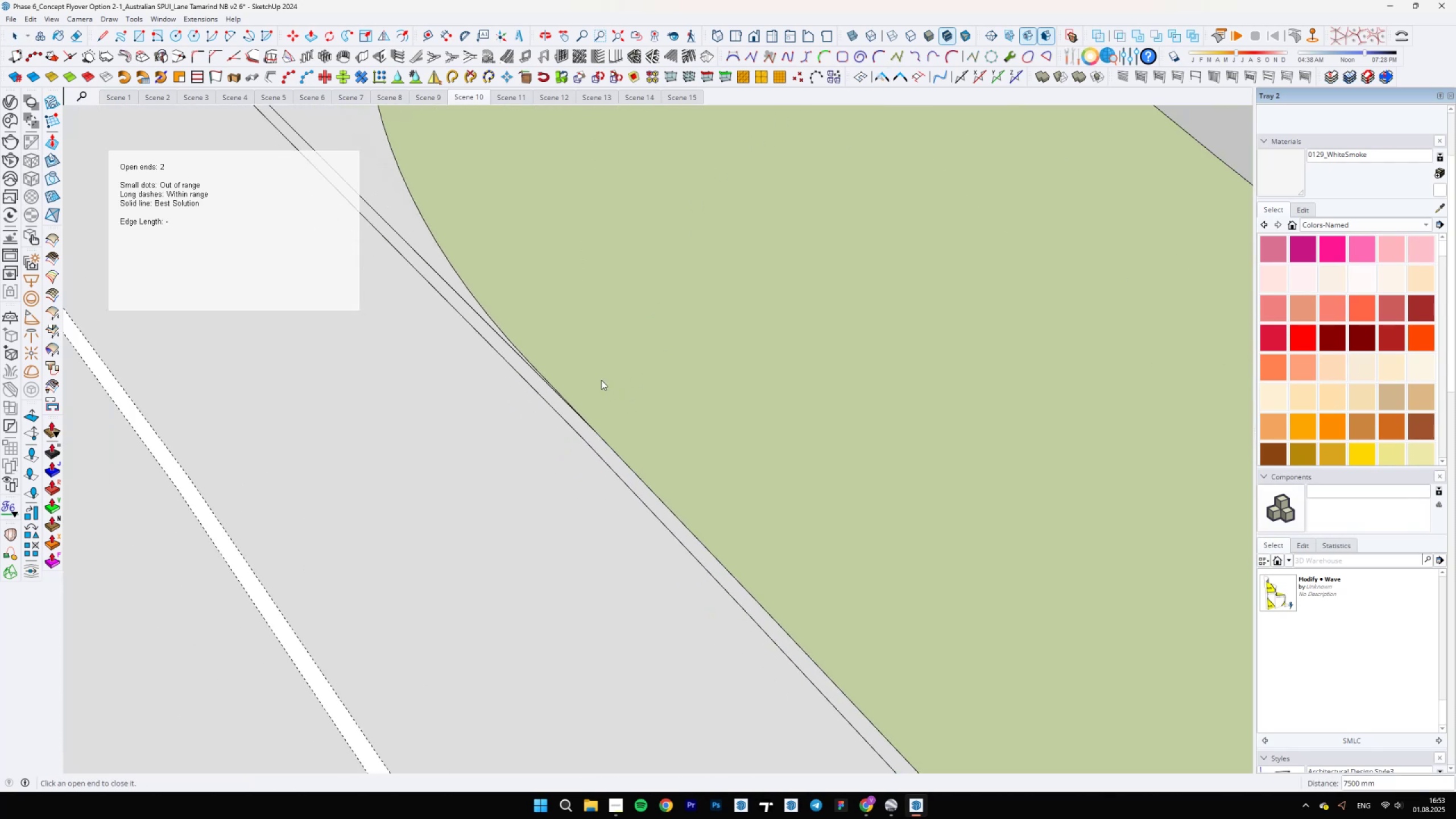 
key(Space)
 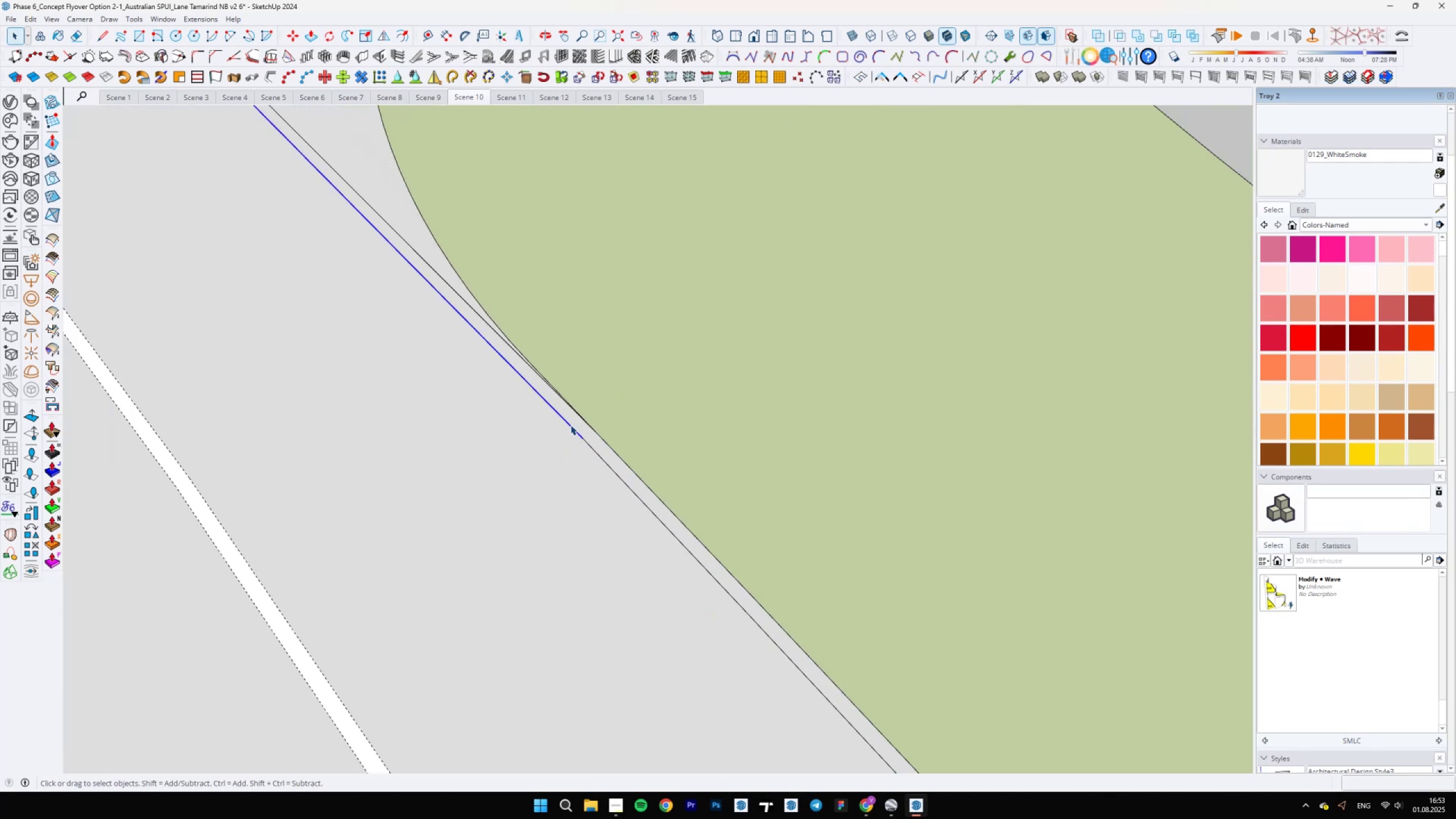 
double_click([576, 423])
 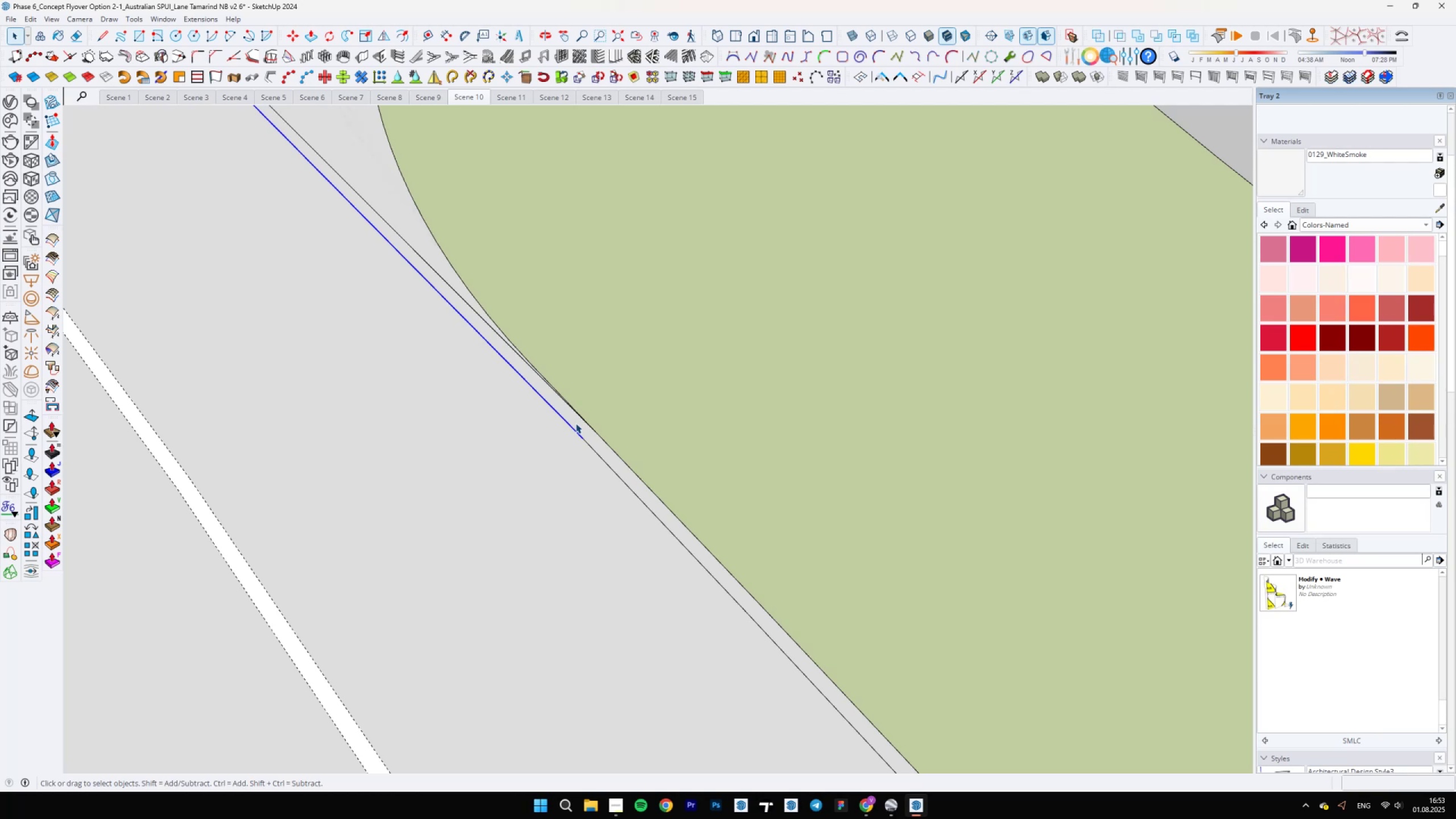 
scroll: coordinate [599, 424], scroll_direction: down, amount: 26.0
 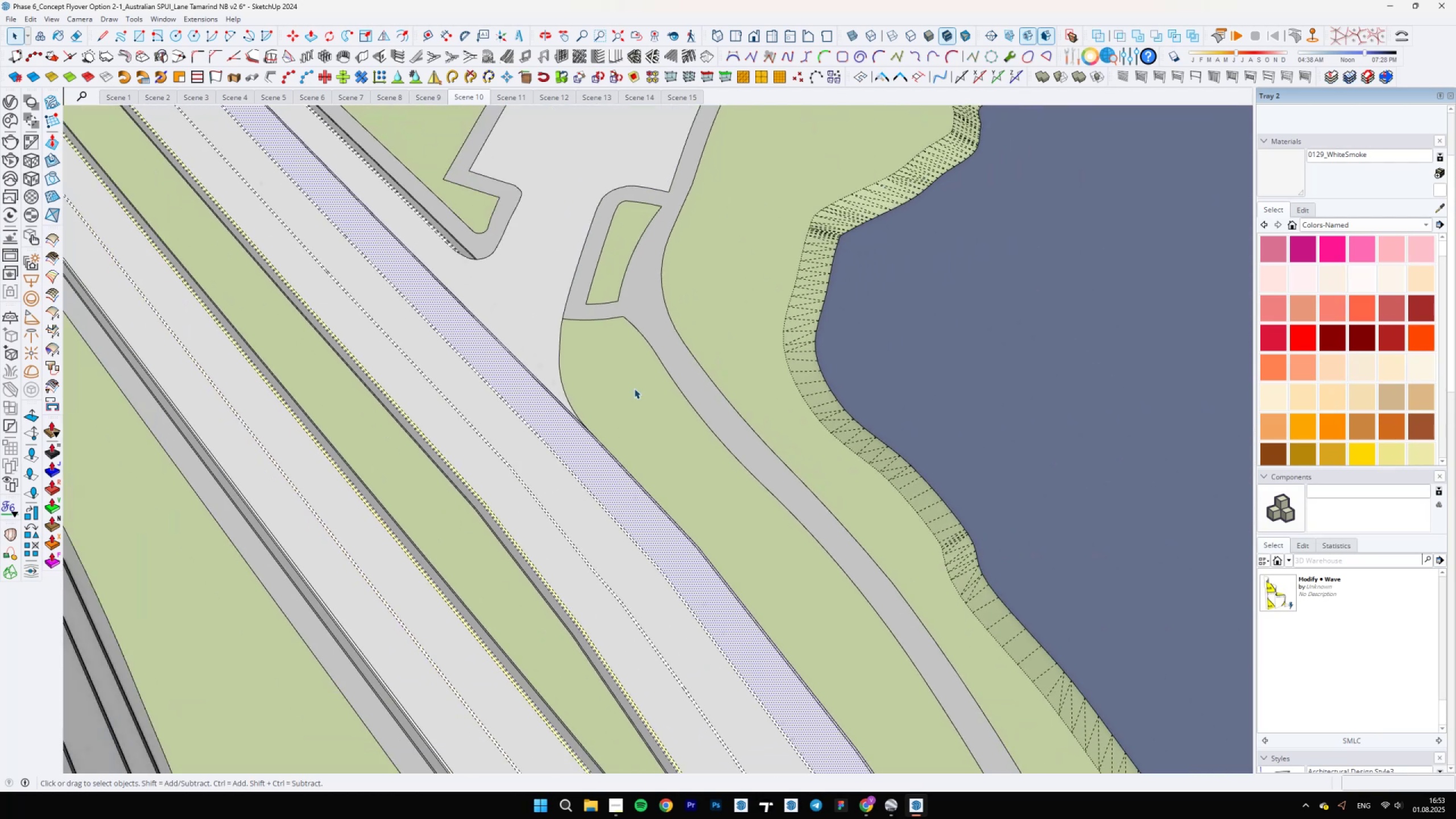 
hold_key(key=ShiftLeft, duration=0.46)
 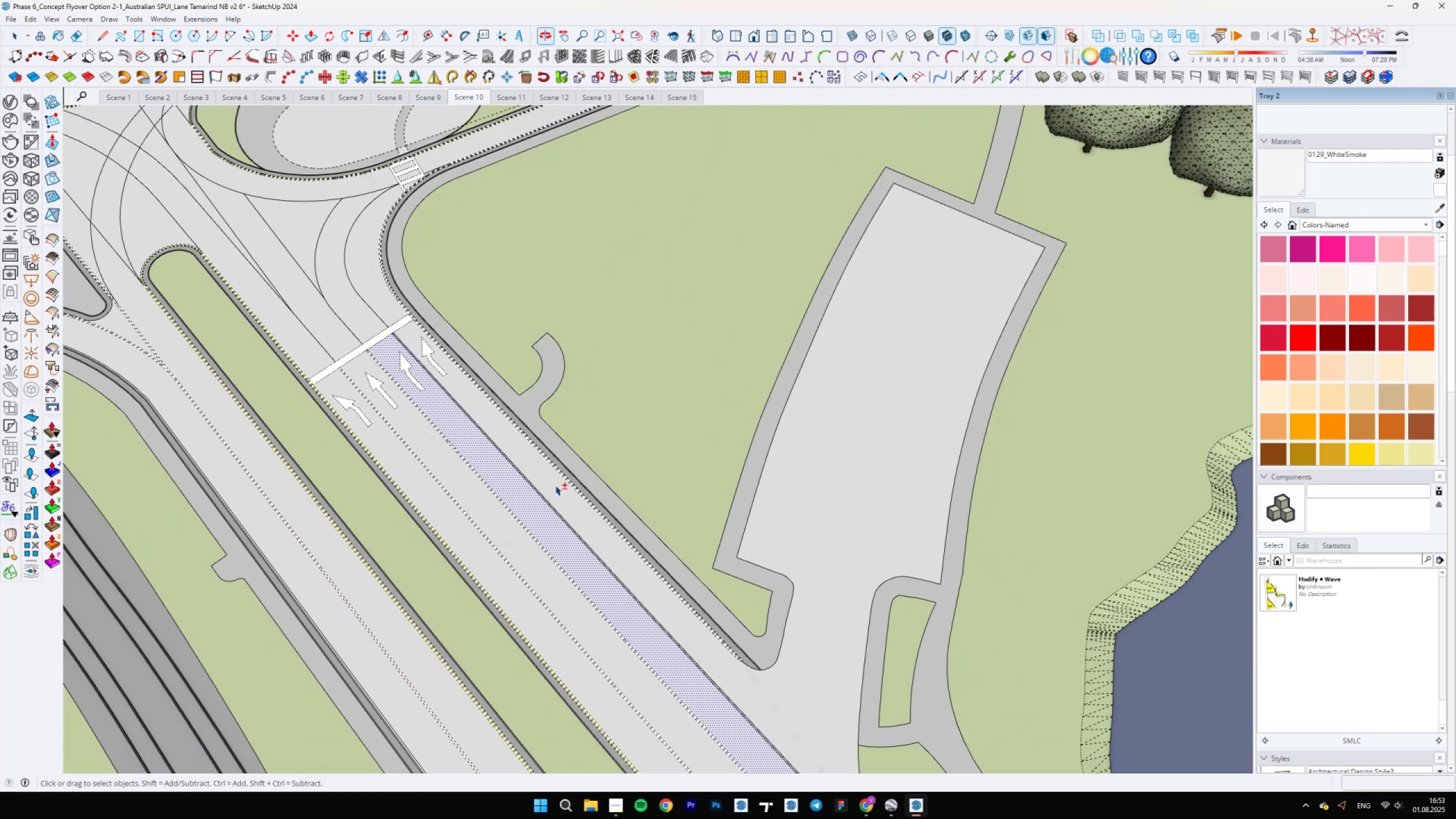 
scroll: coordinate [417, 359], scroll_direction: up, amount: 15.0
 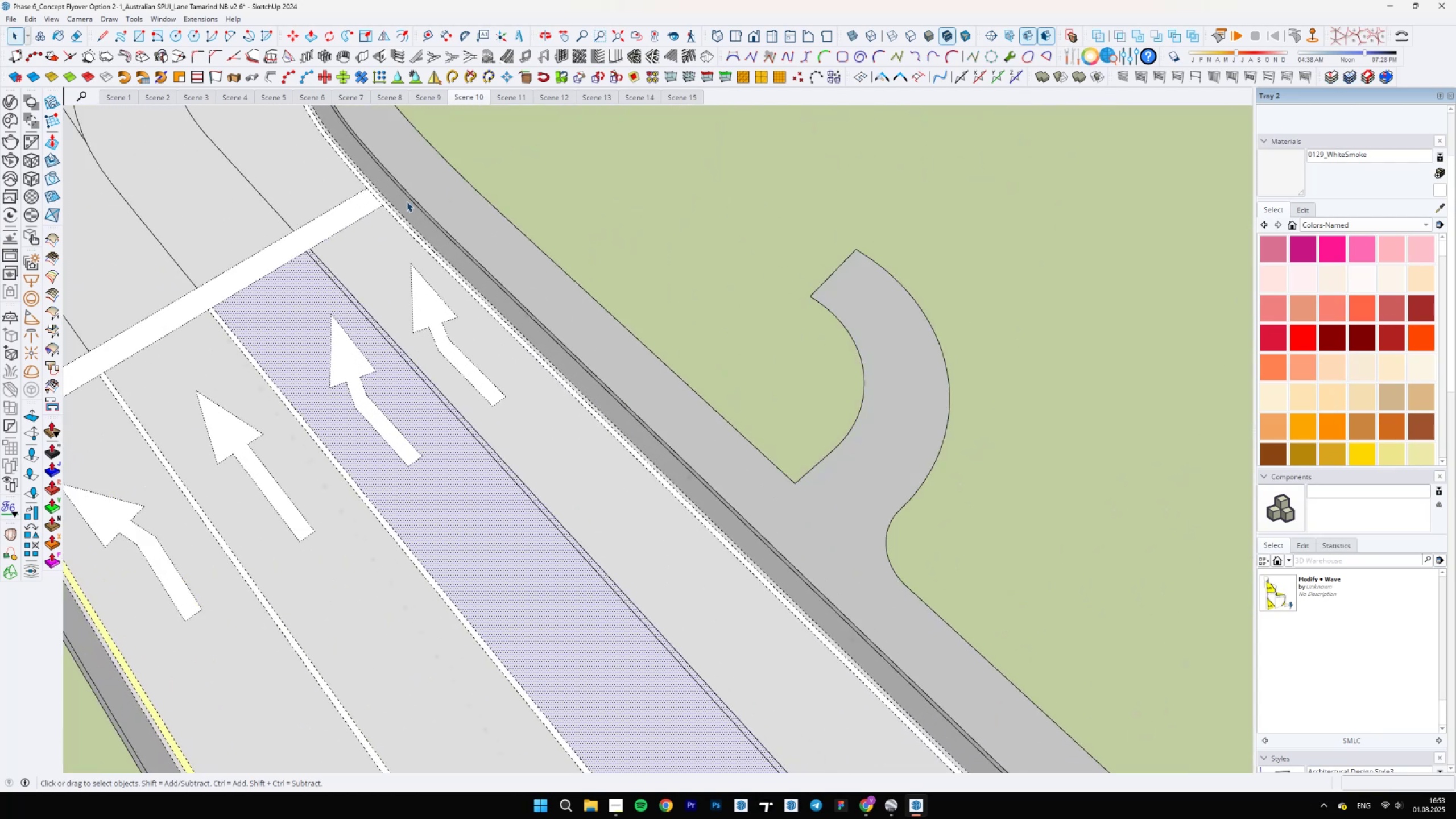 
scroll: coordinate [328, 264], scroll_direction: down, amount: 12.0
 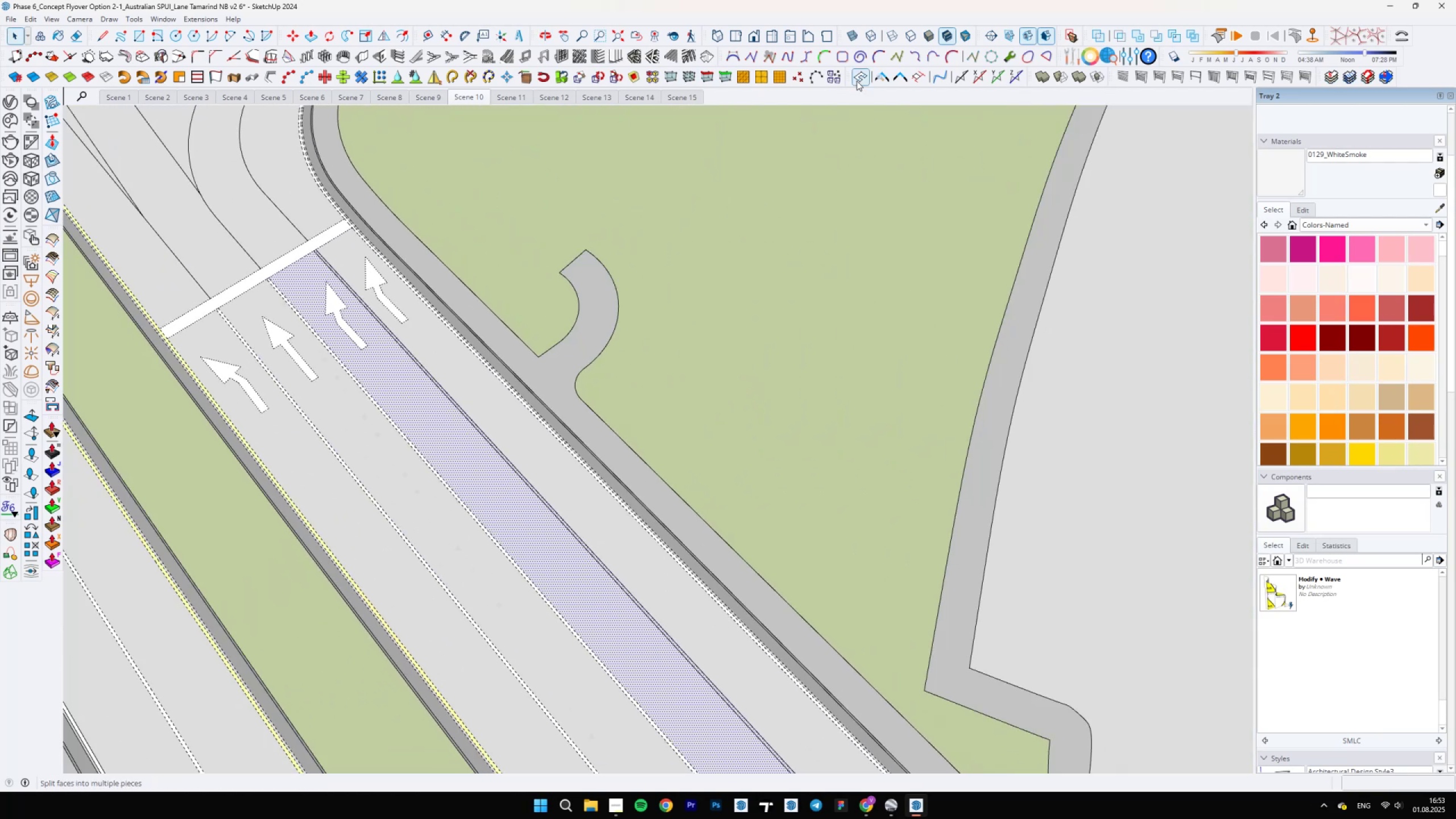 
left_click([881, 81])
 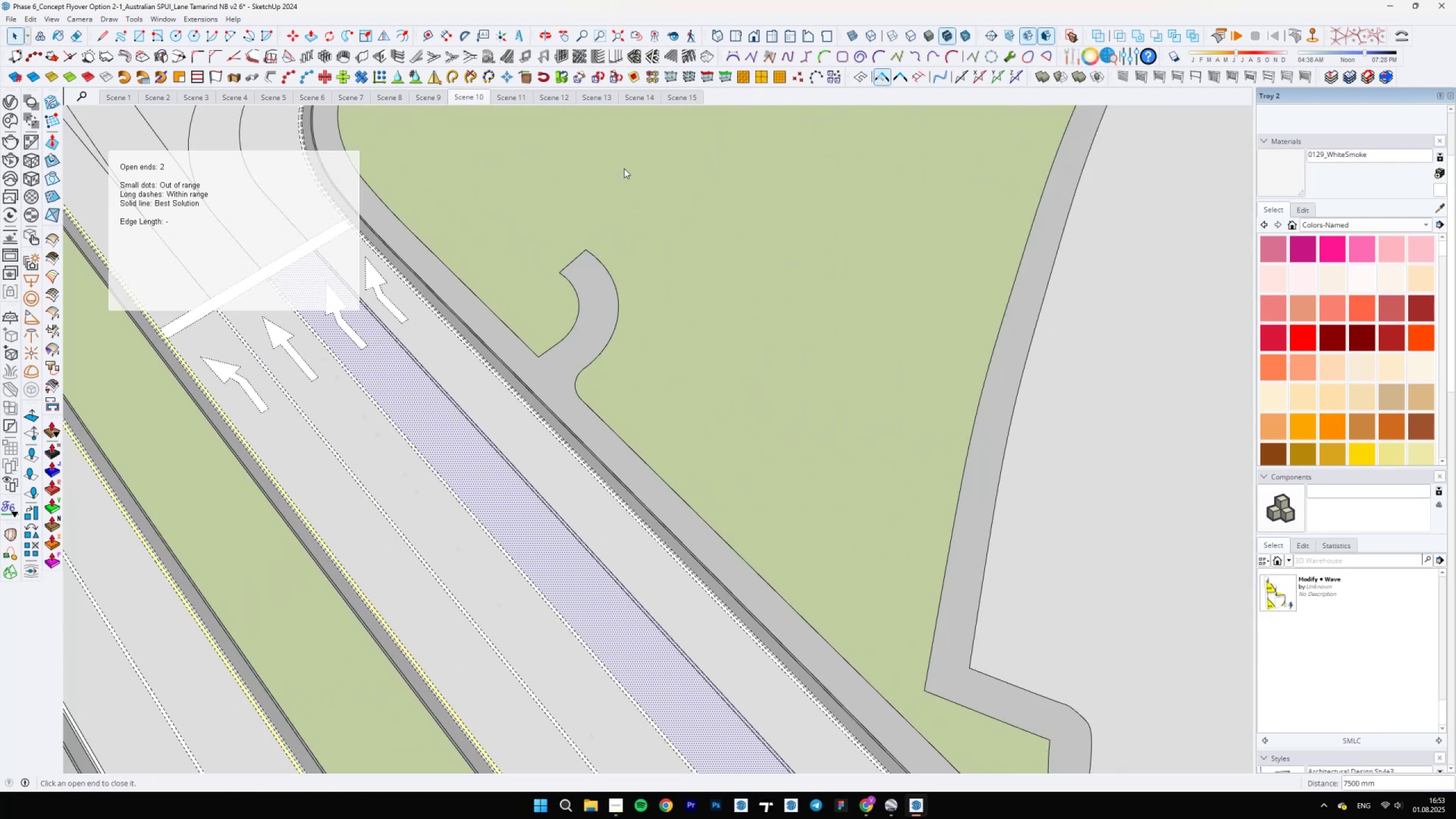 
scroll: coordinate [453, 422], scroll_direction: up, amount: 11.0
 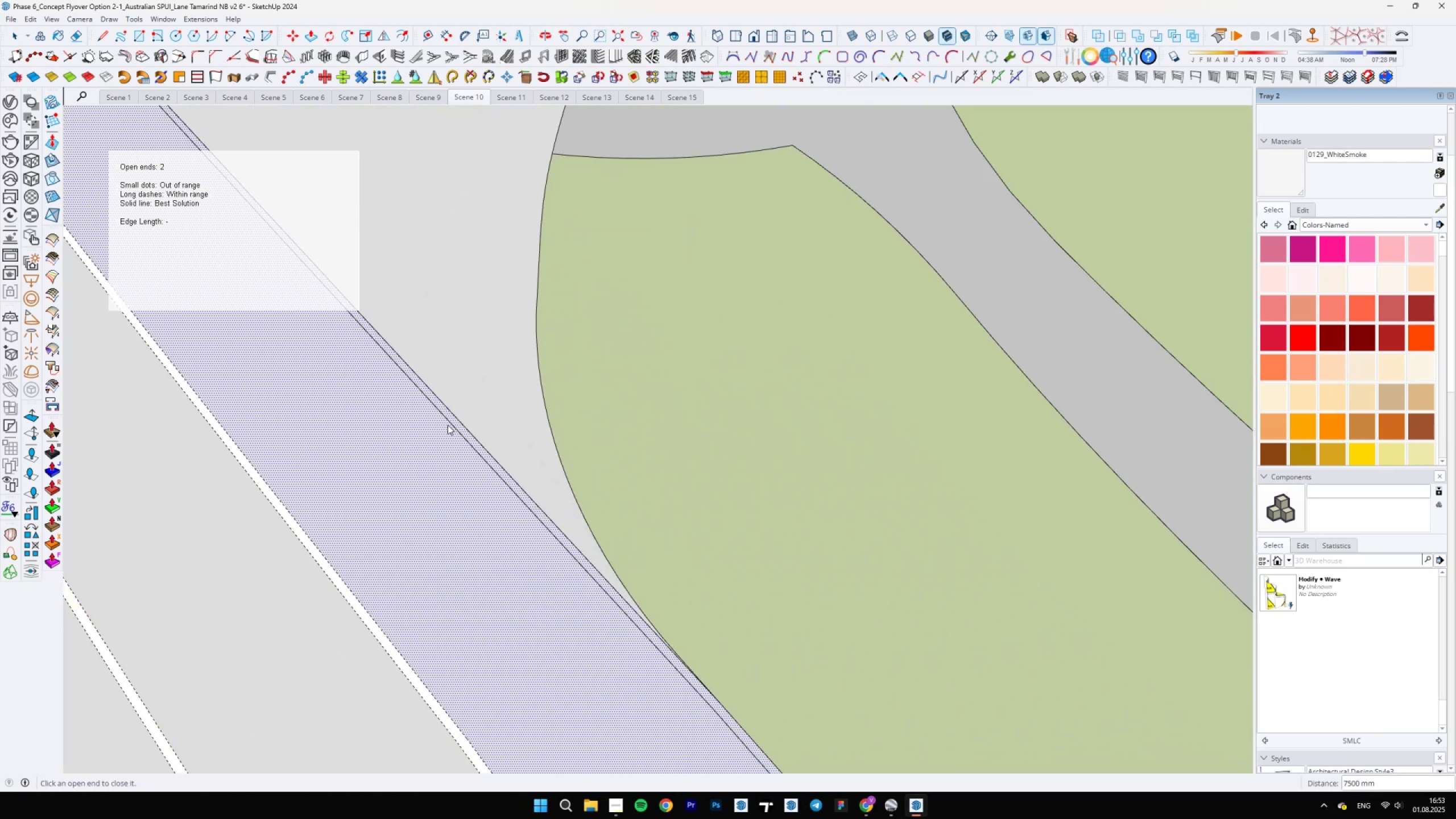 
key(L)
 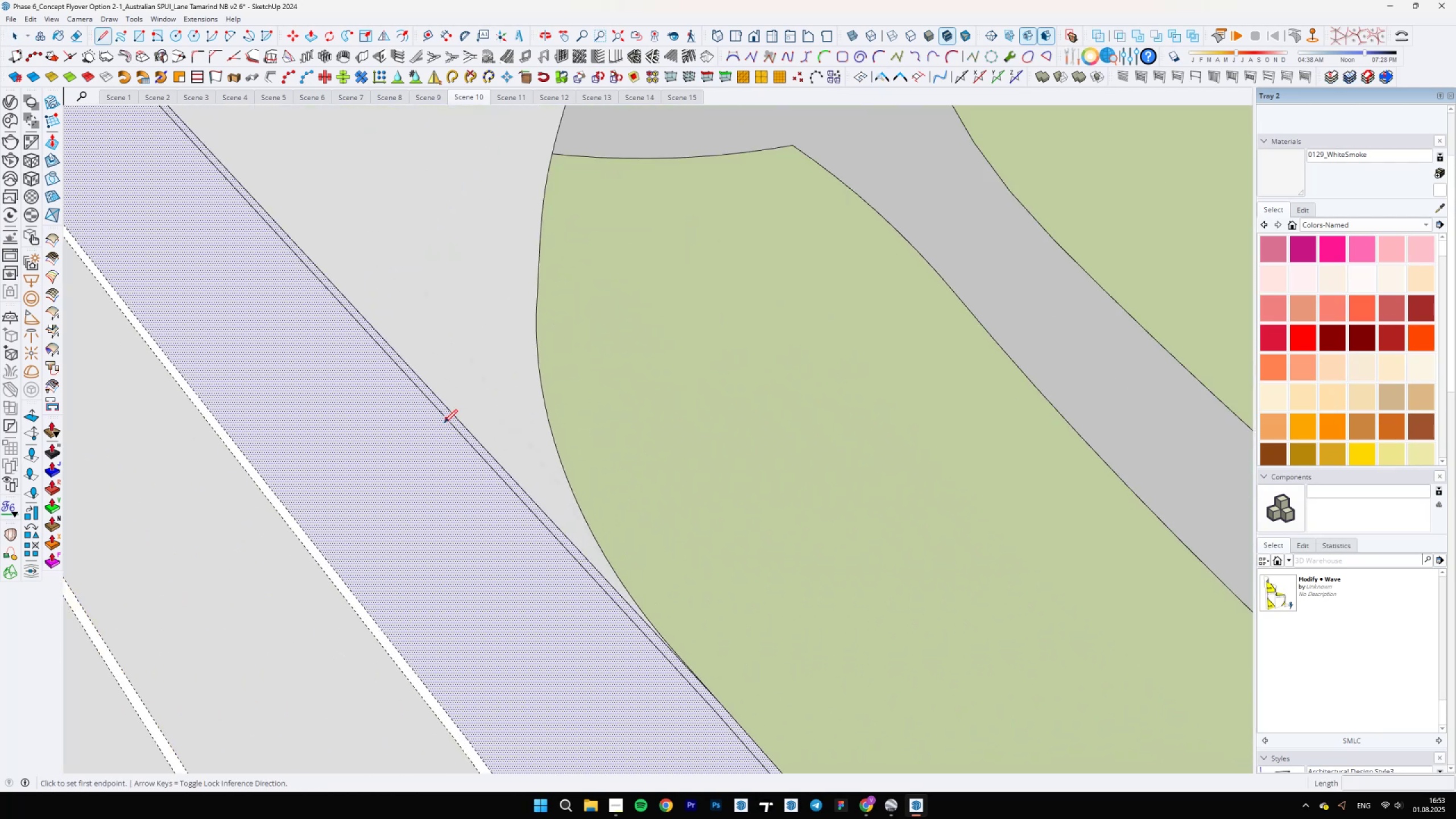 
left_click([445, 422])
 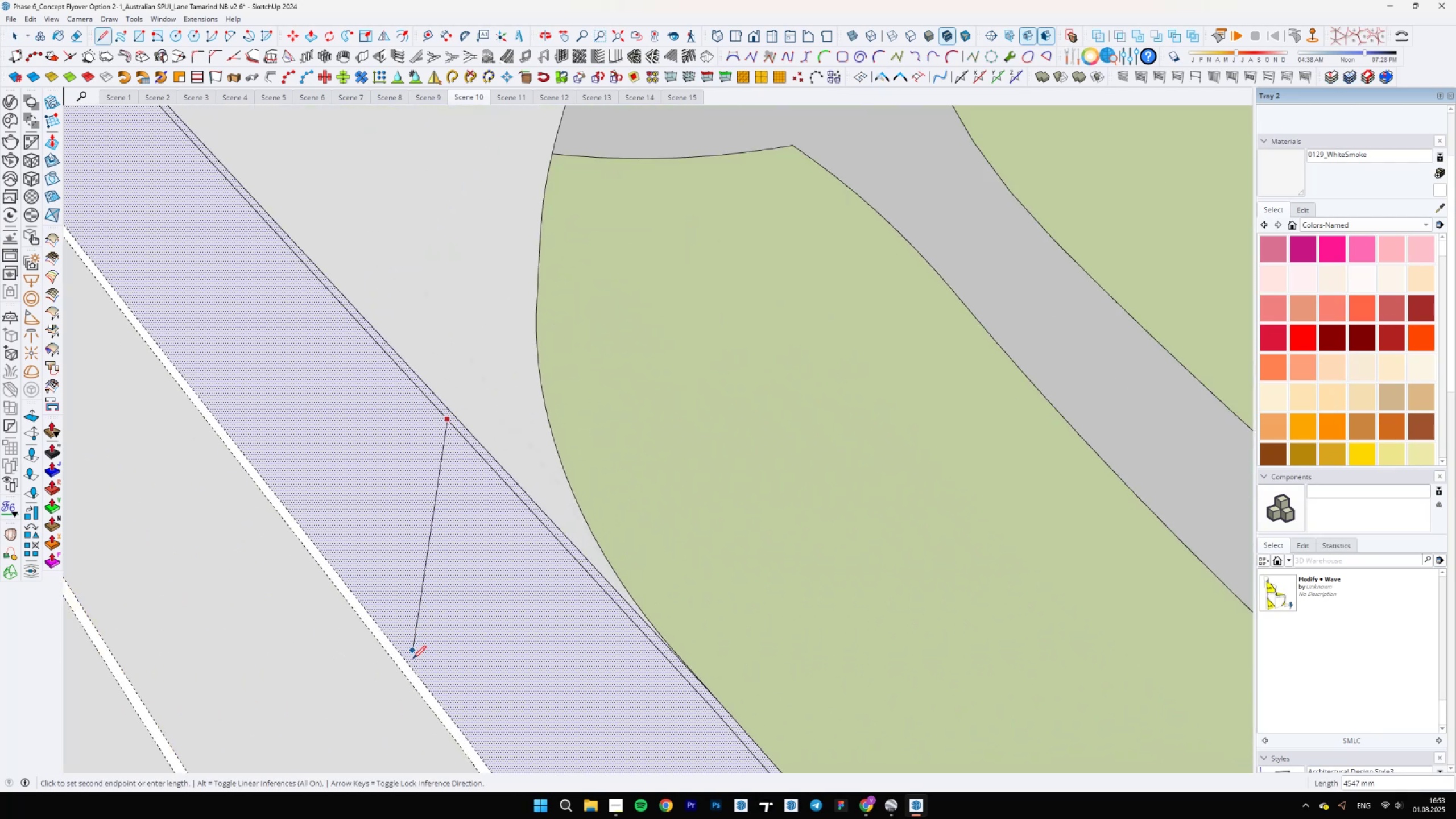 
left_click([412, 667])
 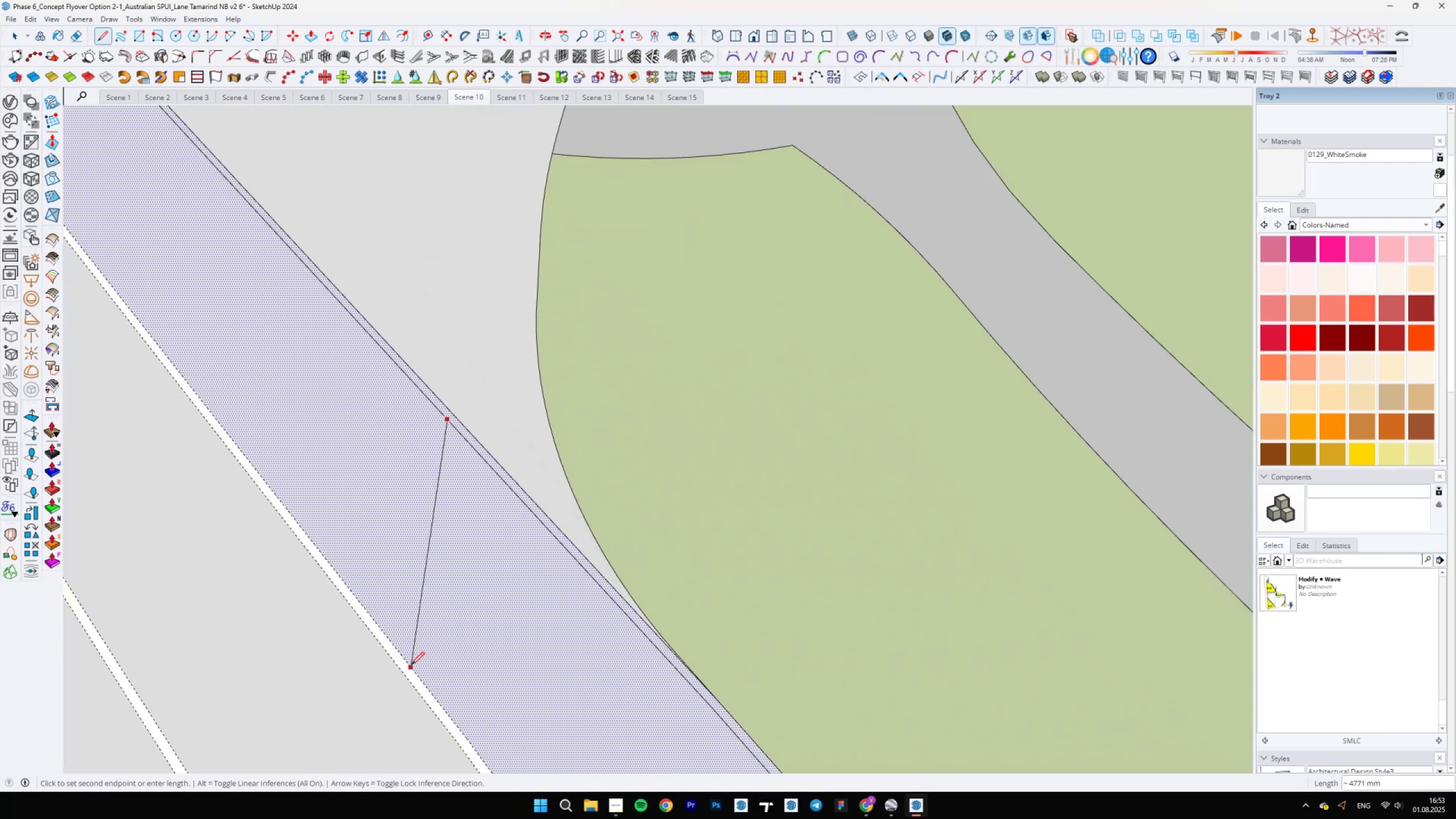 
key(Space)
 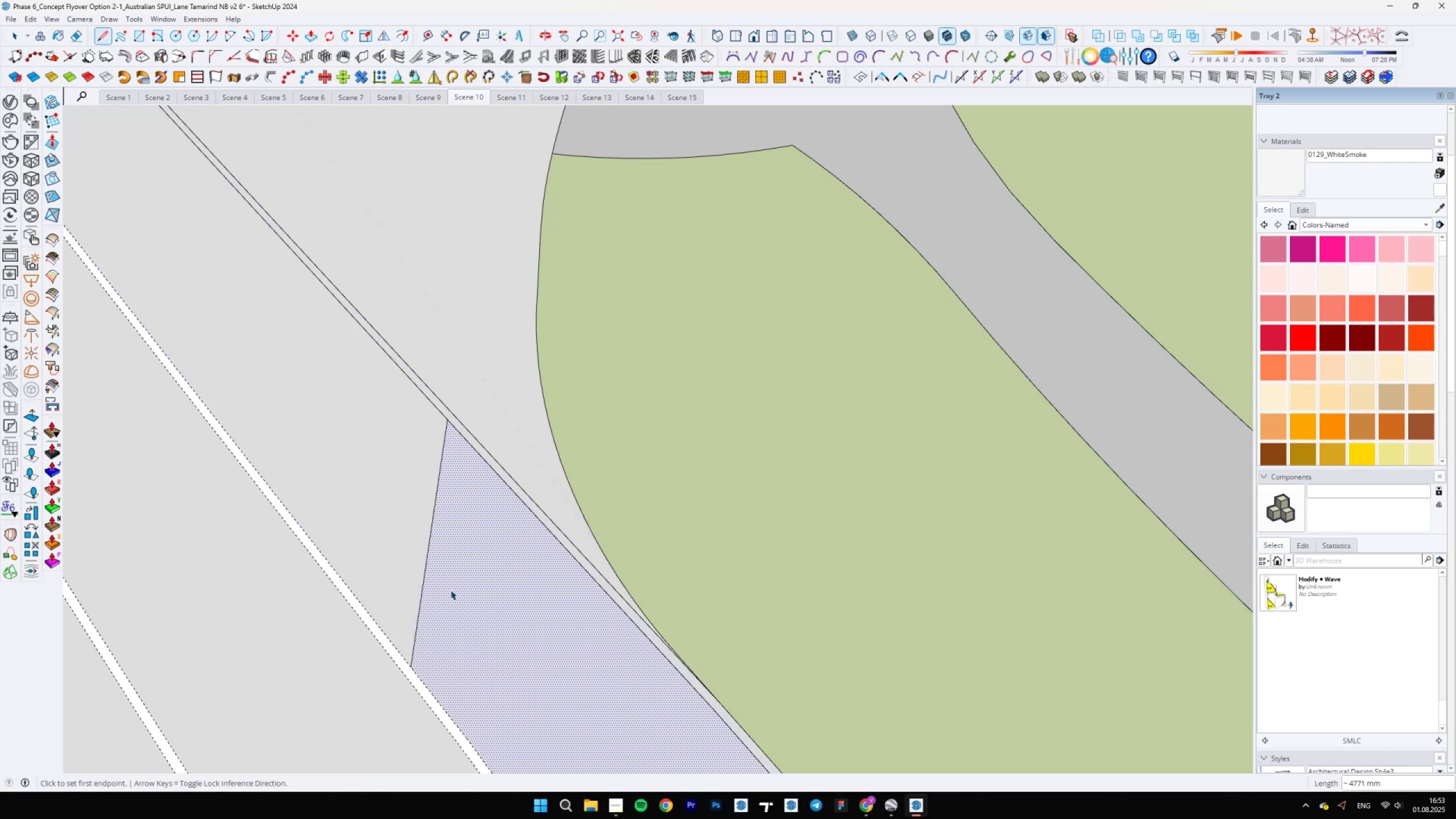 
left_click([451, 588])
 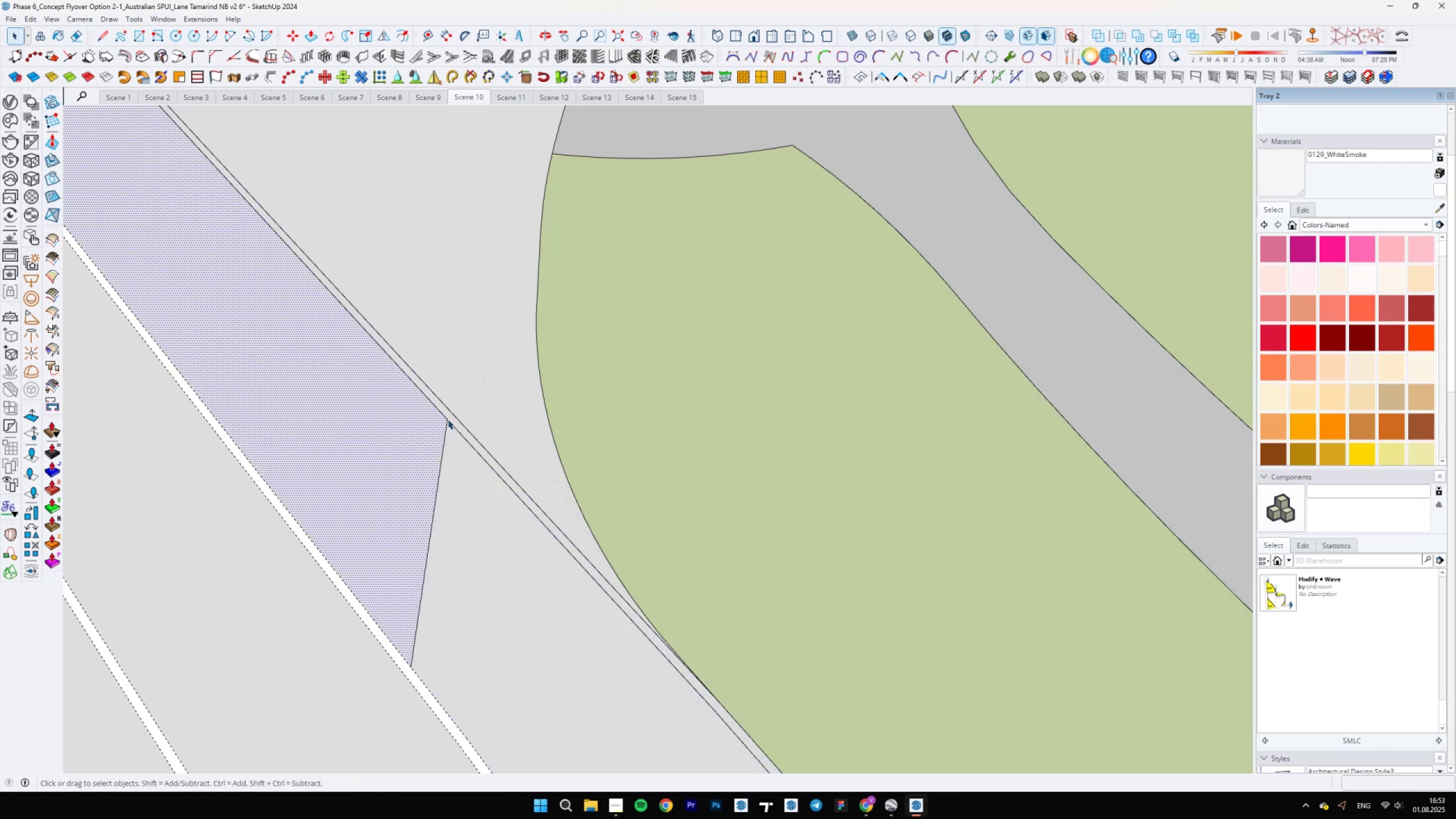 
left_click([455, 420])
 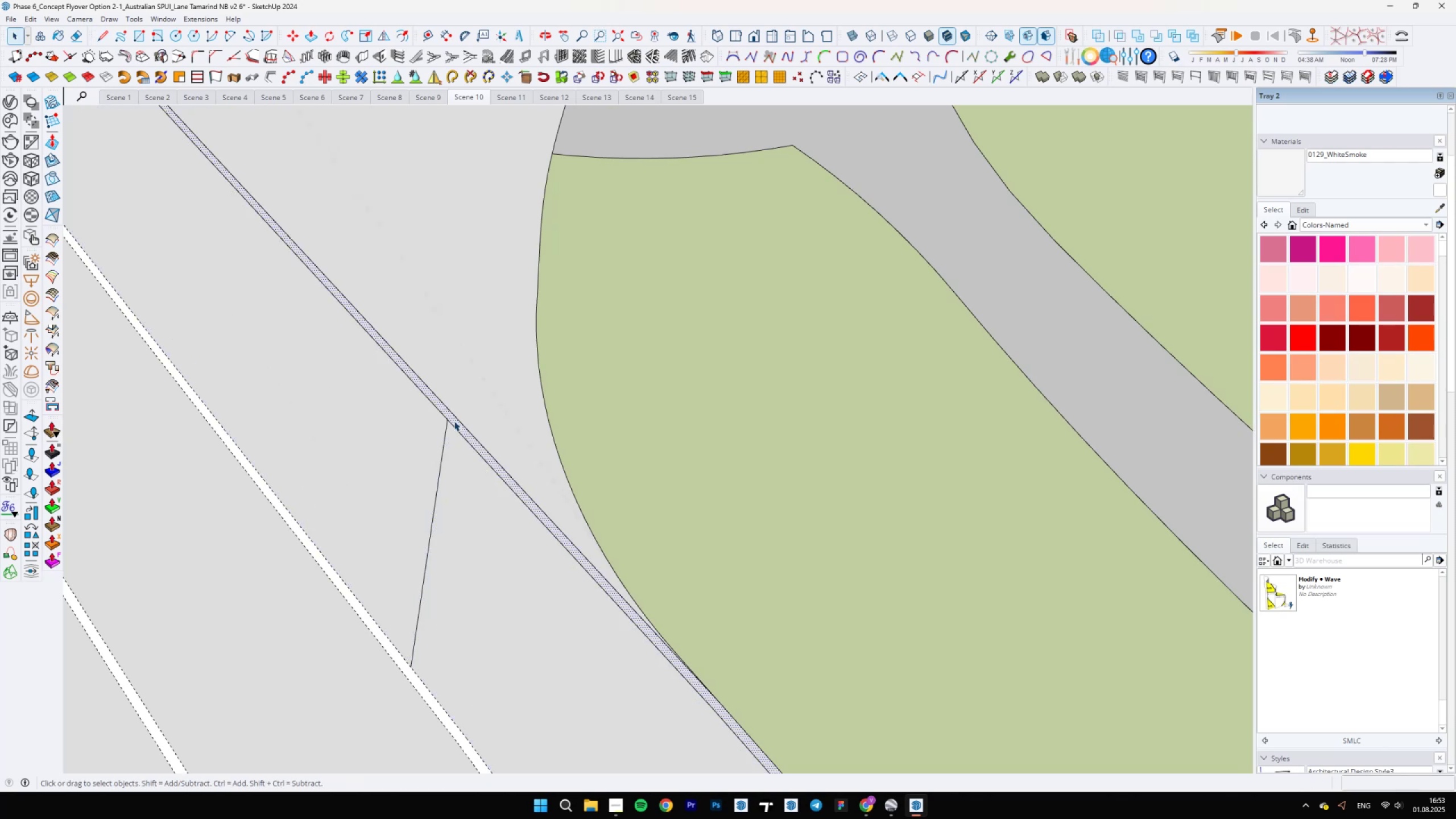 
key(E)
 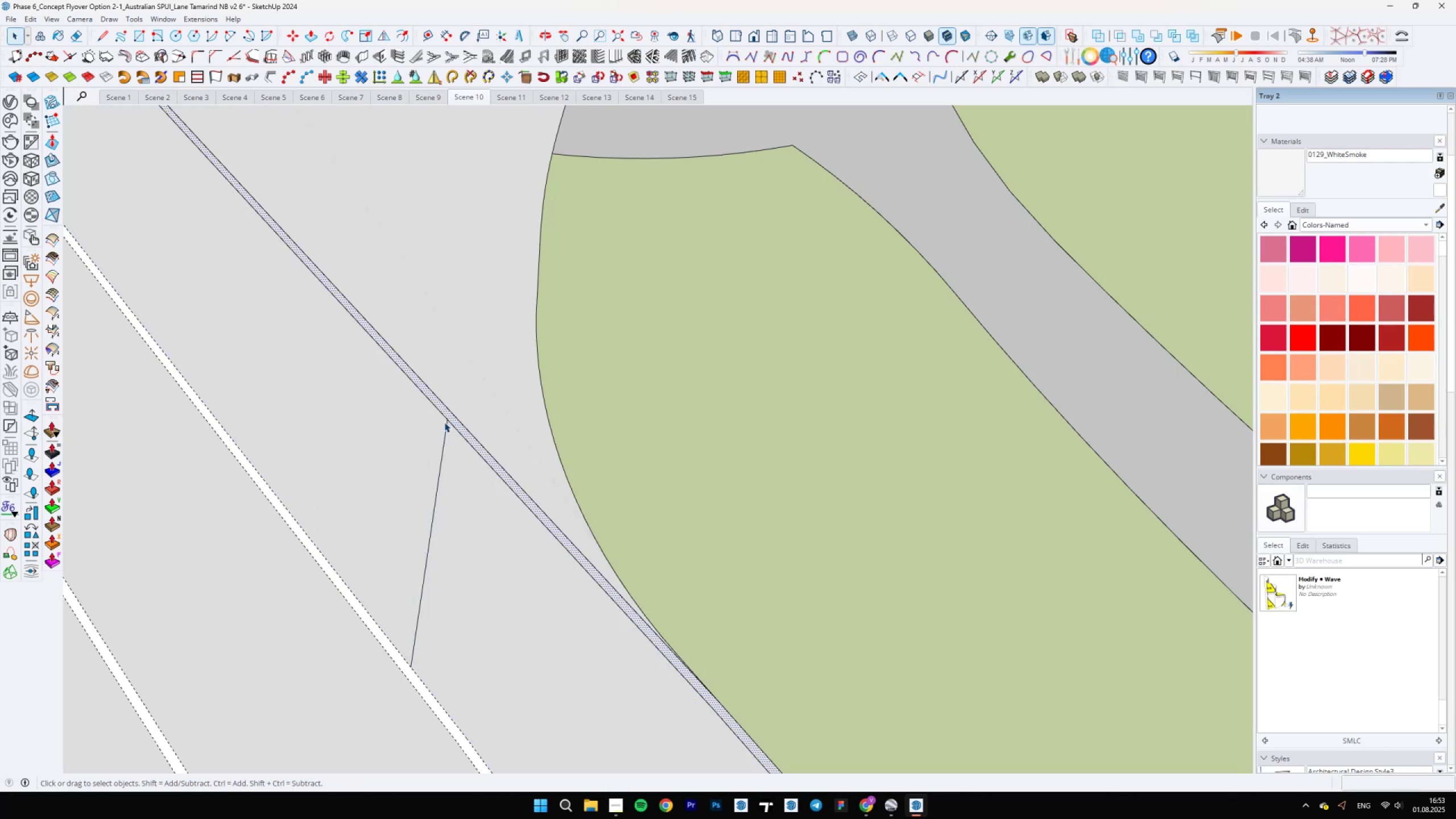 
left_click_drag(start_coordinate=[444, 432], to_coordinate=[445, 438])
 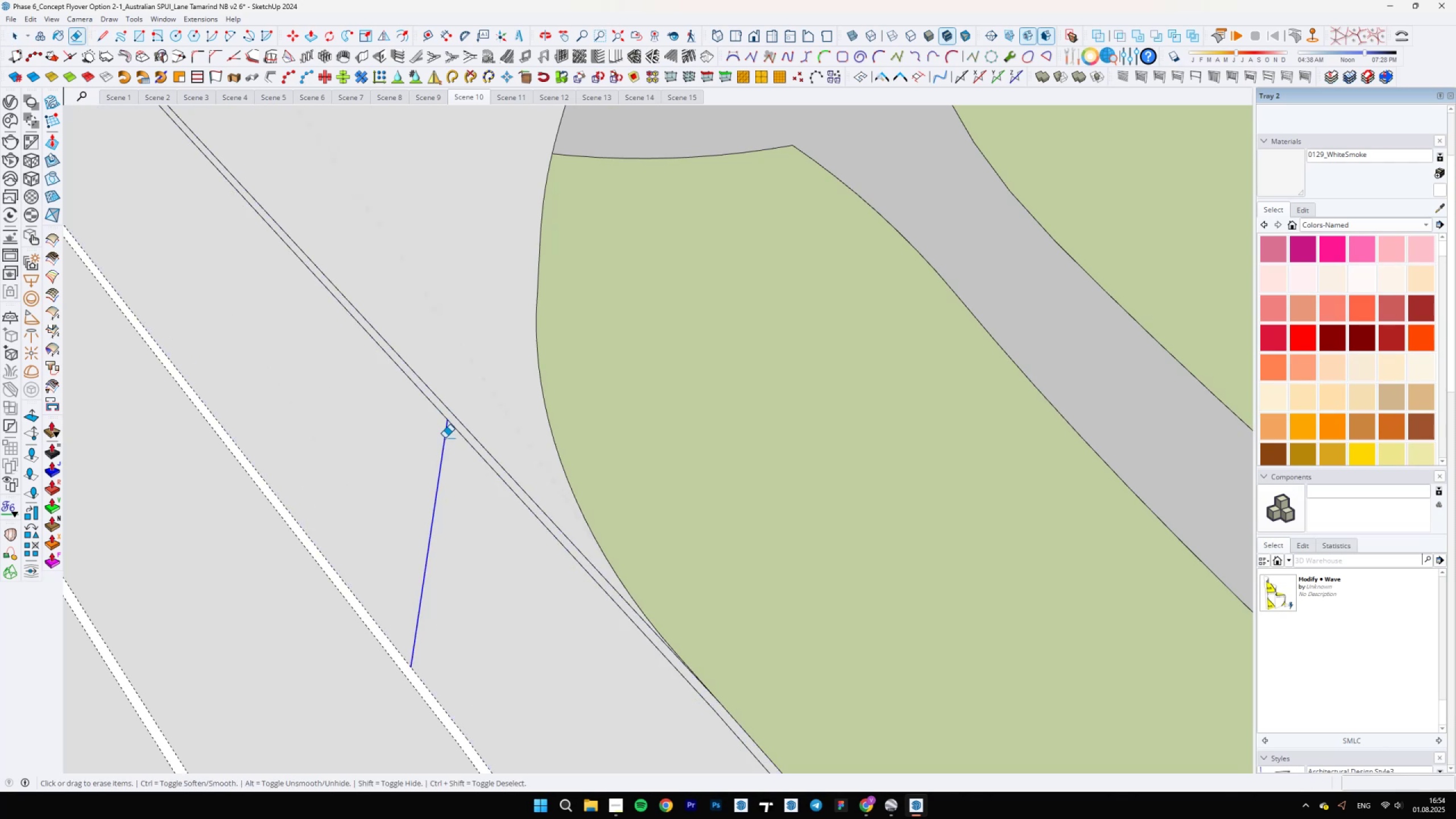 
key(Space)
 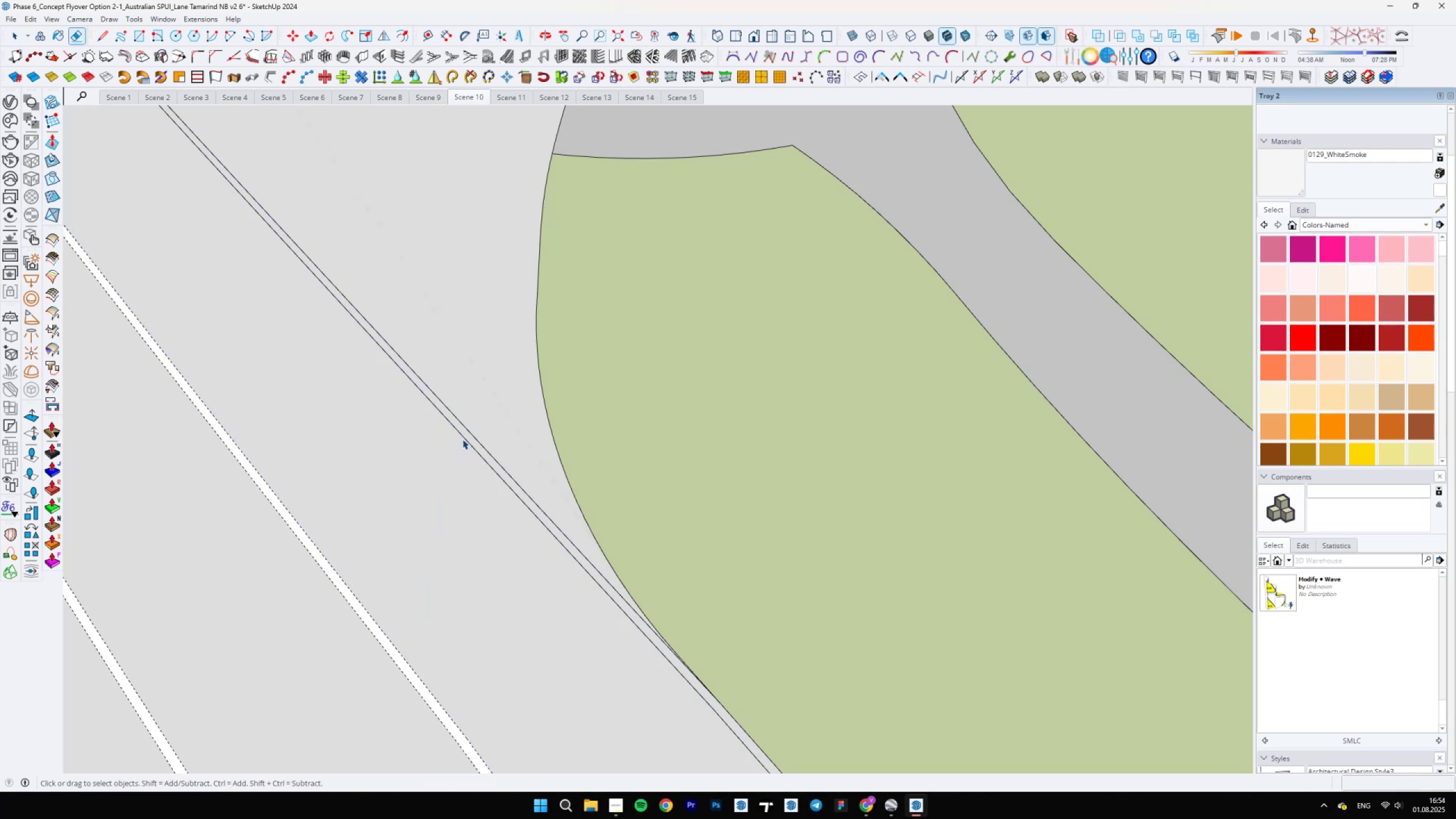 
key(B)
 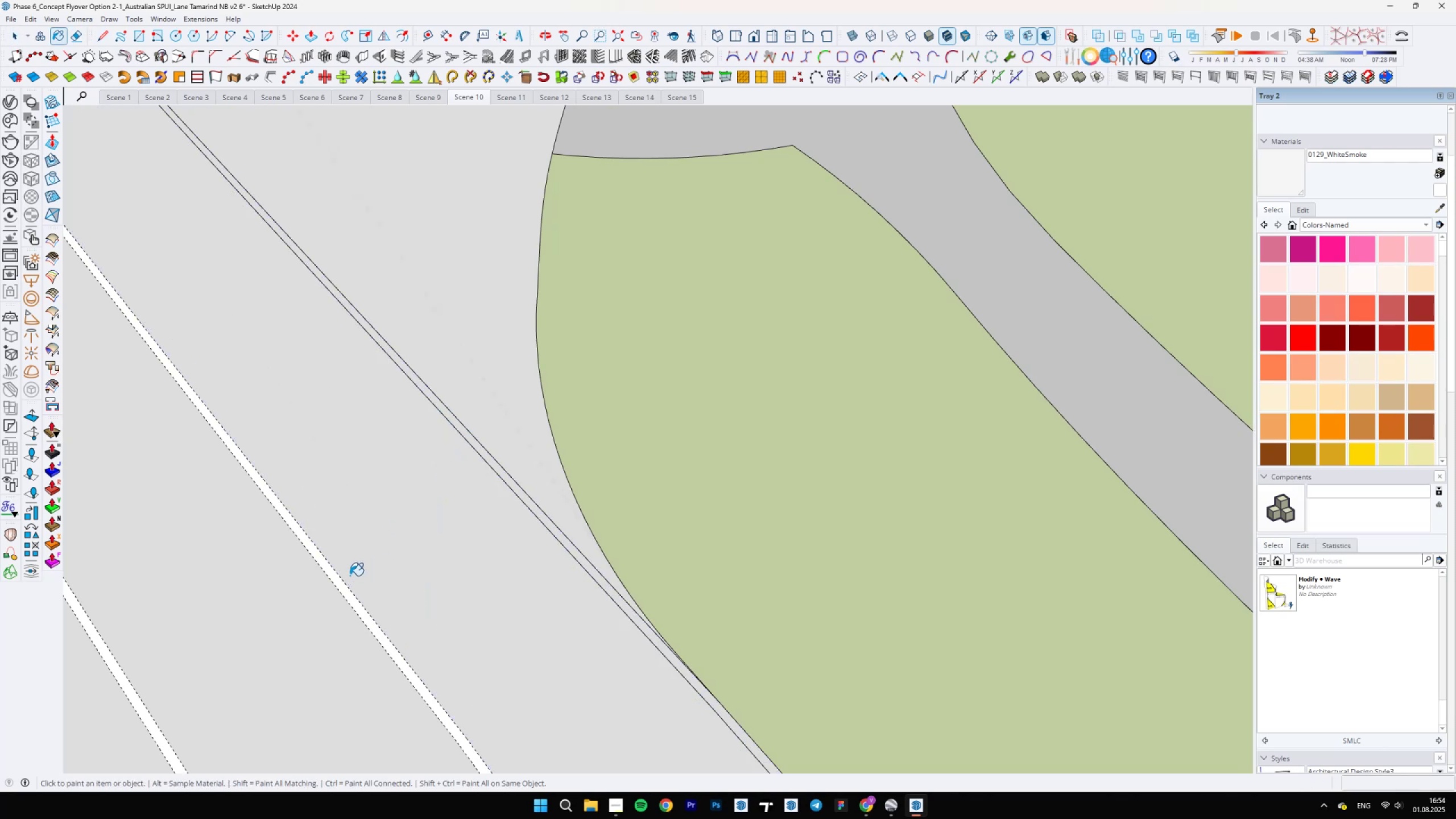 
scroll: coordinate [511, 418], scroll_direction: up, amount: 4.0
 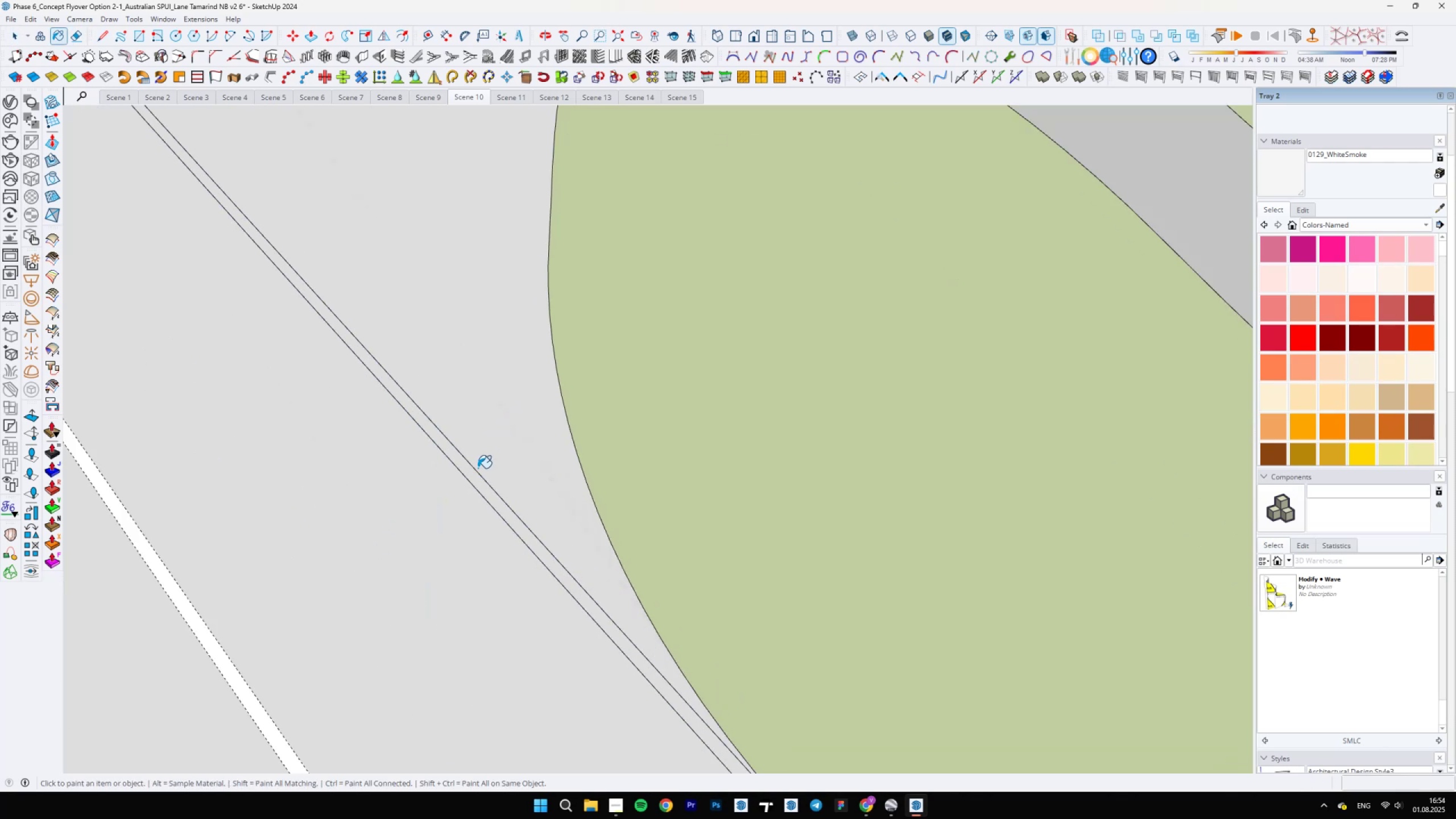 
left_click([474, 475])
 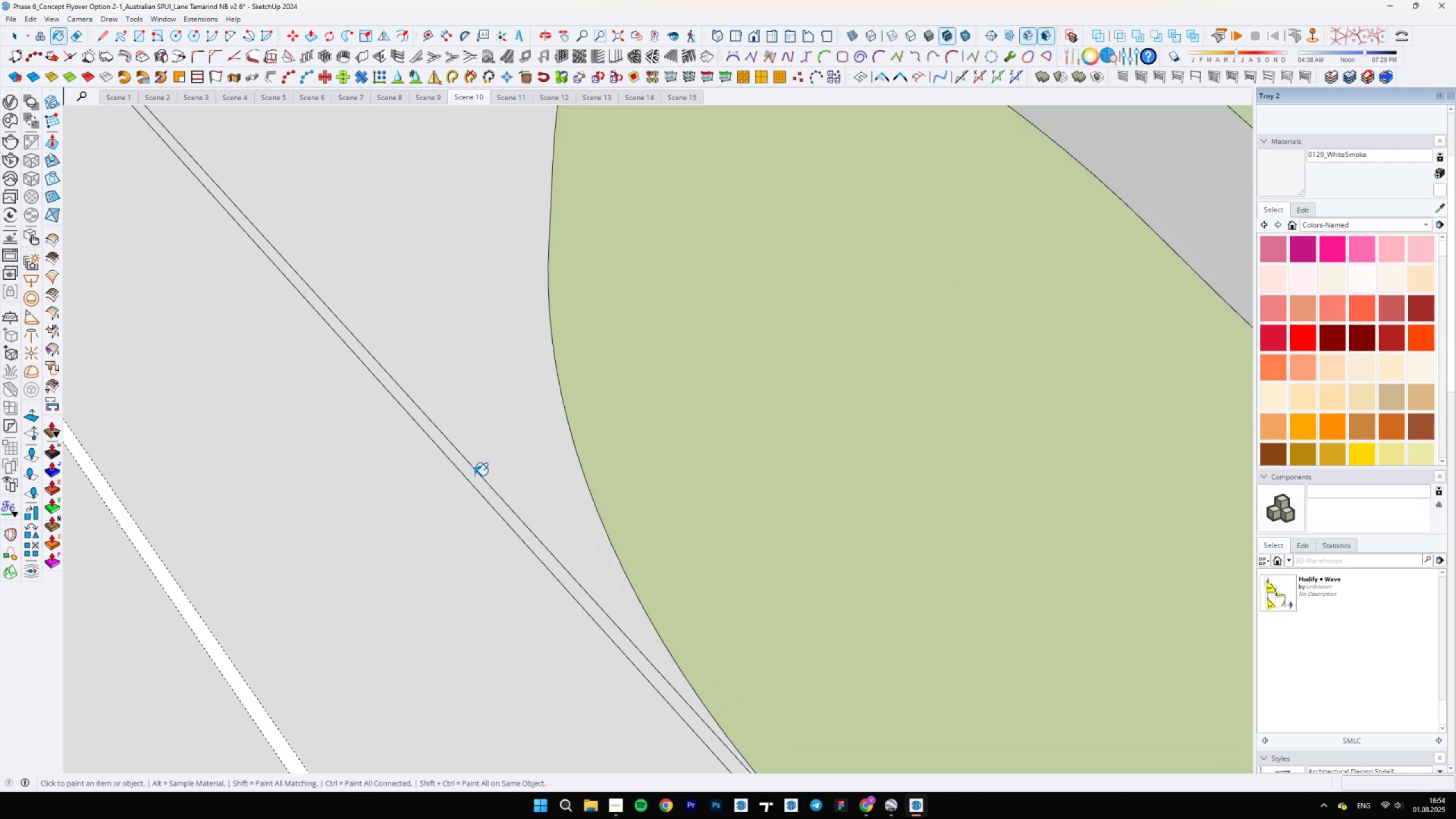 
key(Space)
 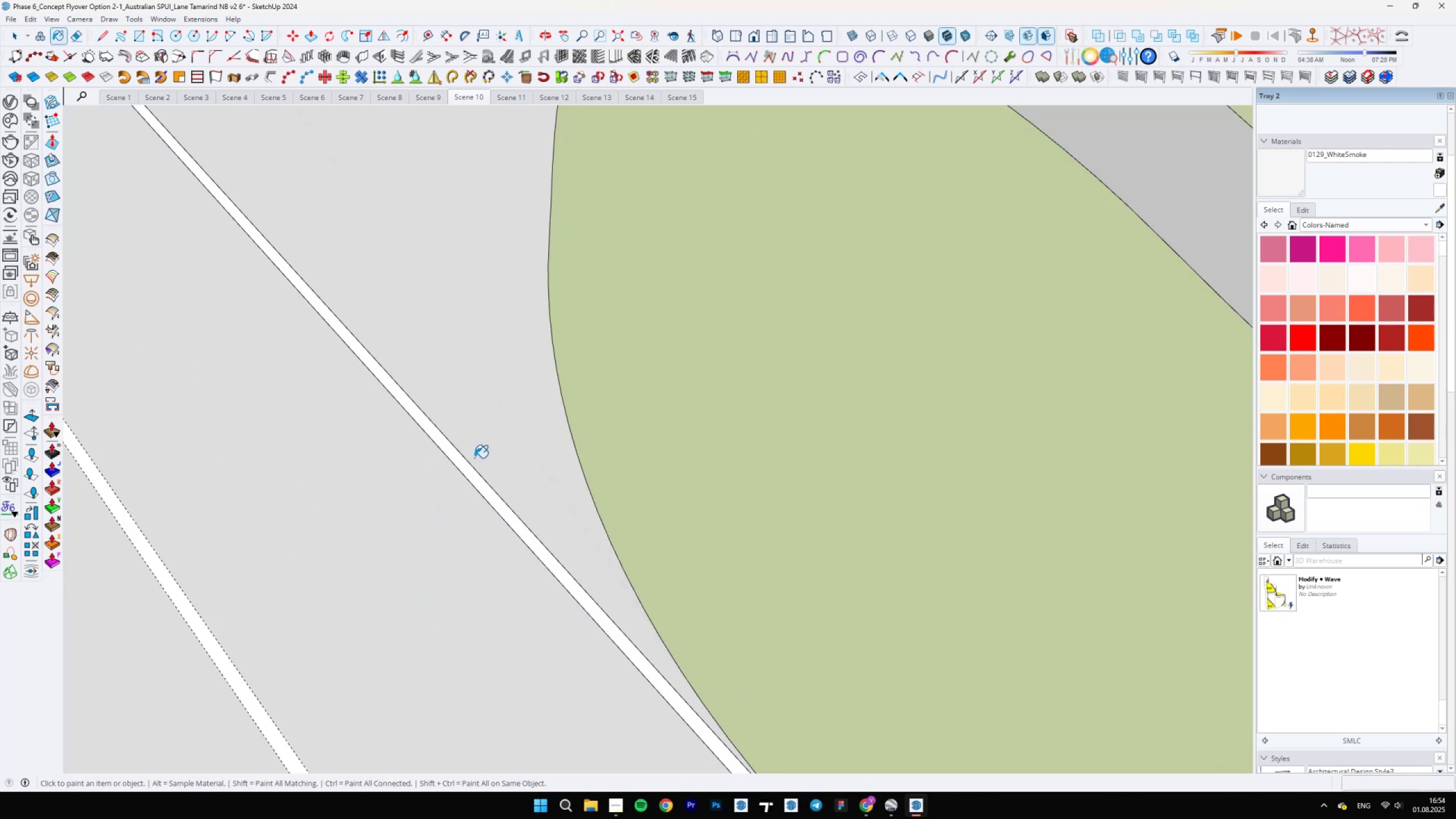 
scroll: coordinate [594, 598], scroll_direction: down, amount: 28.0
 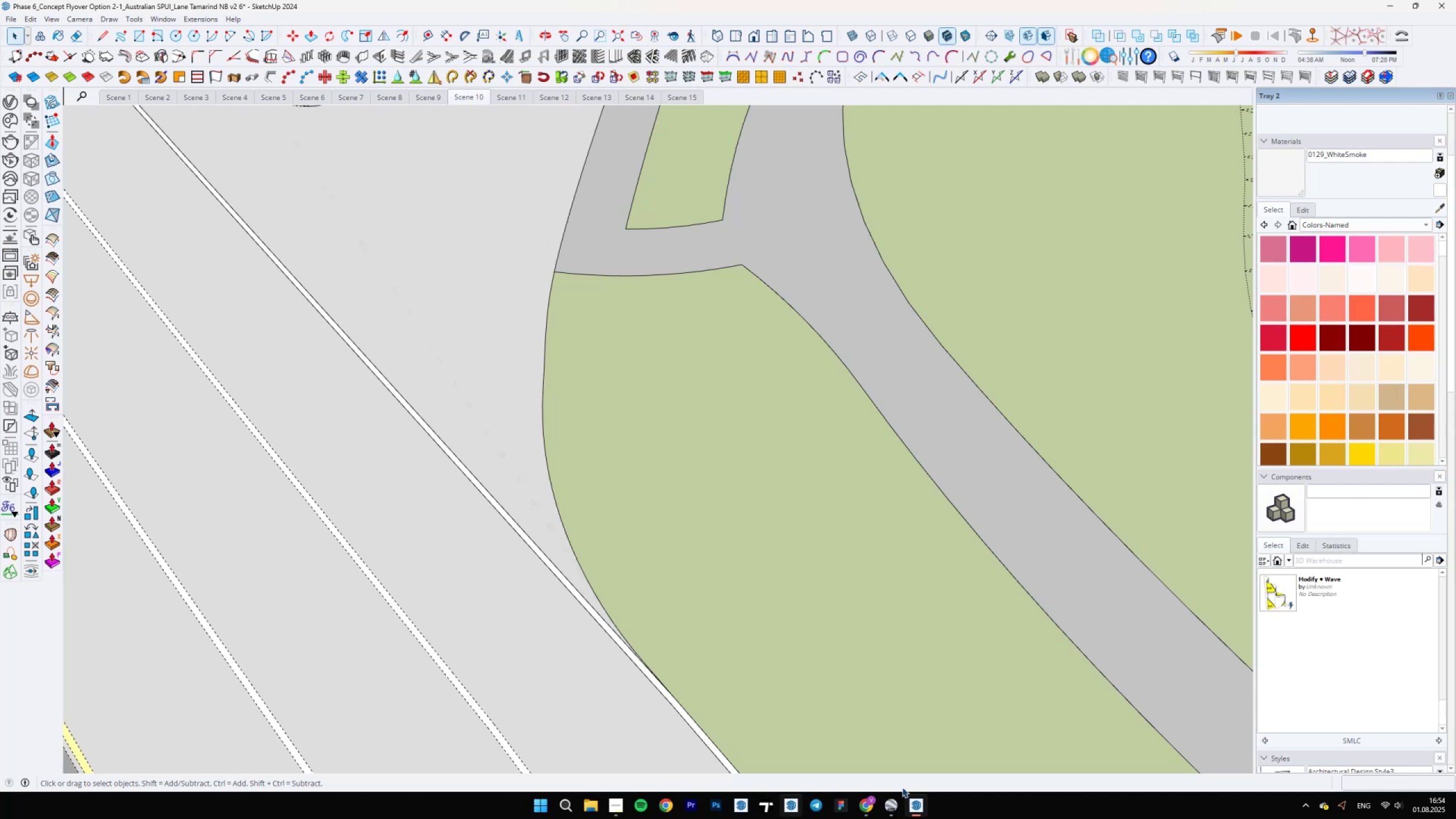 
wait(5.34)
 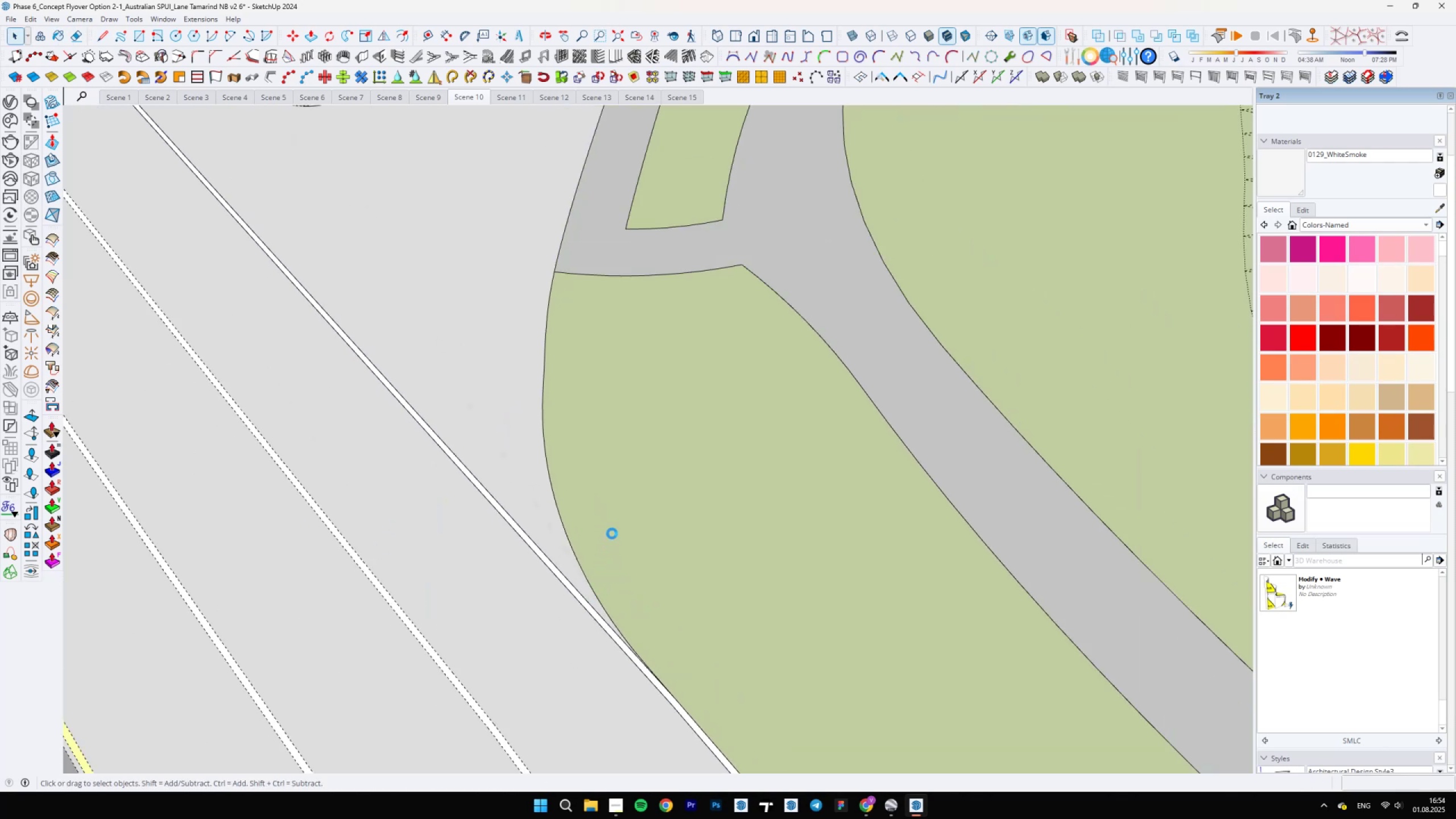 
left_click_drag(start_coordinate=[647, 260], to_coordinate=[608, 430])
 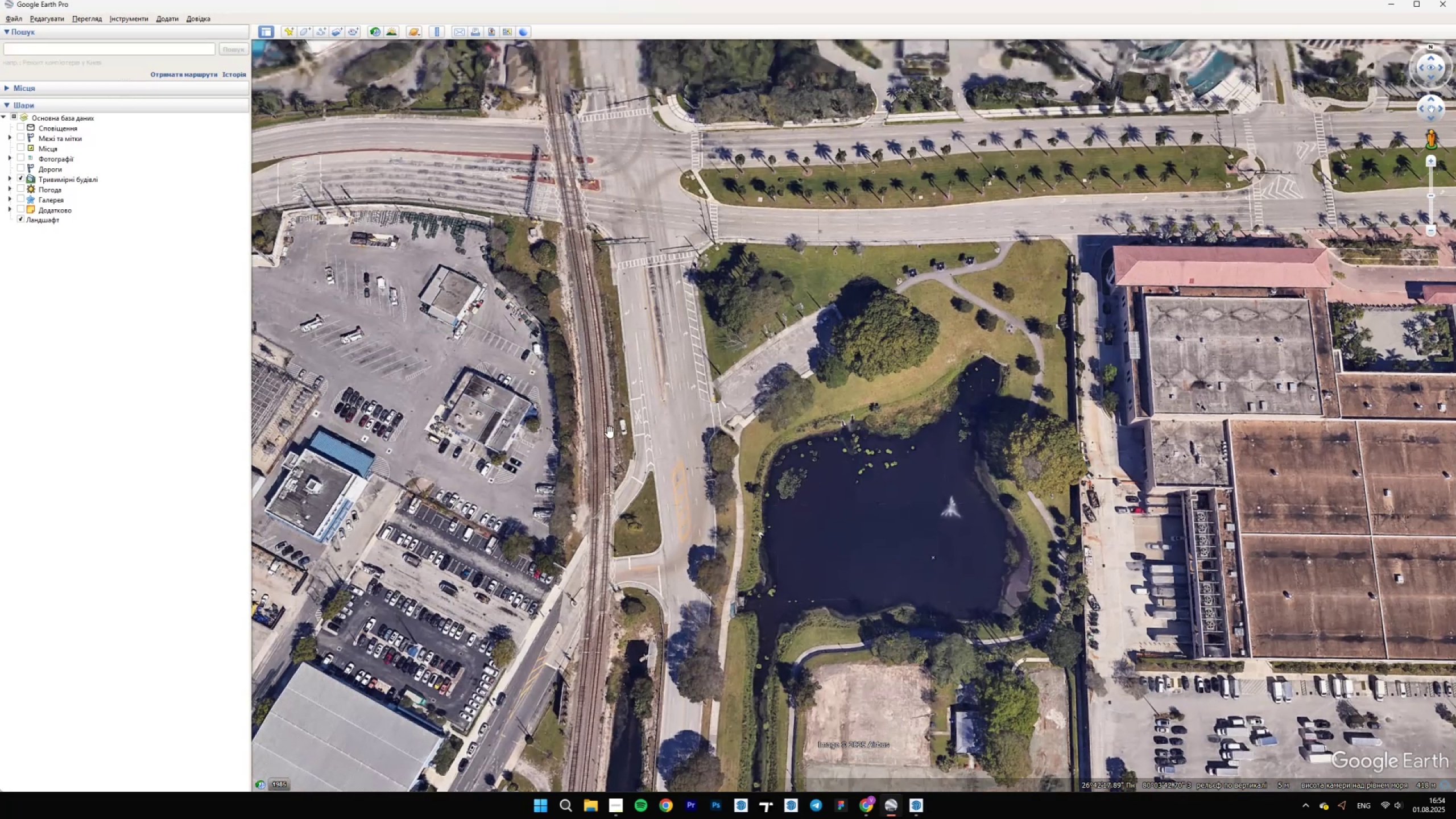 
scroll: coordinate [749, 404], scroll_direction: up, amount: 10.0
 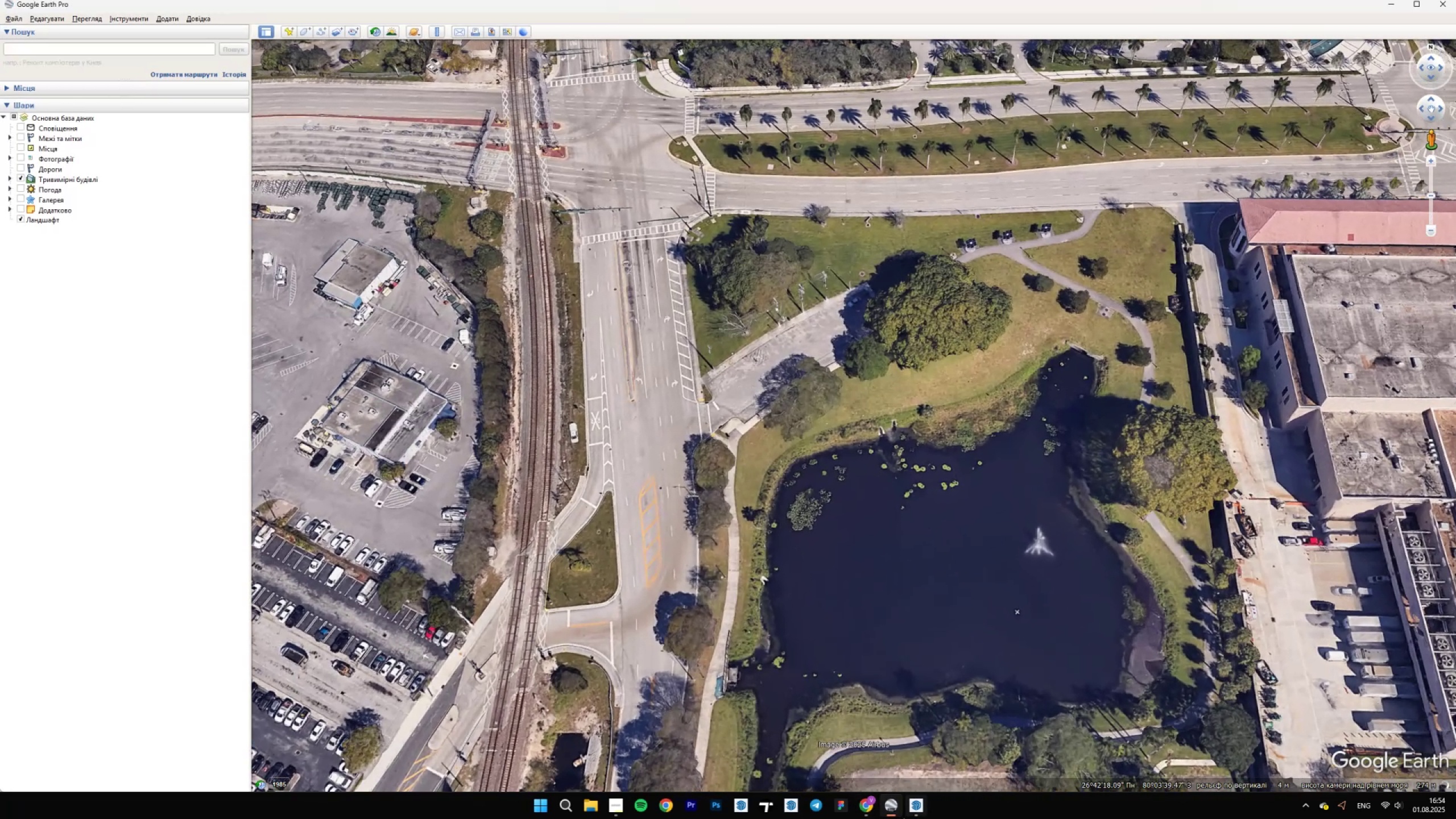 
left_click([891, 806])
 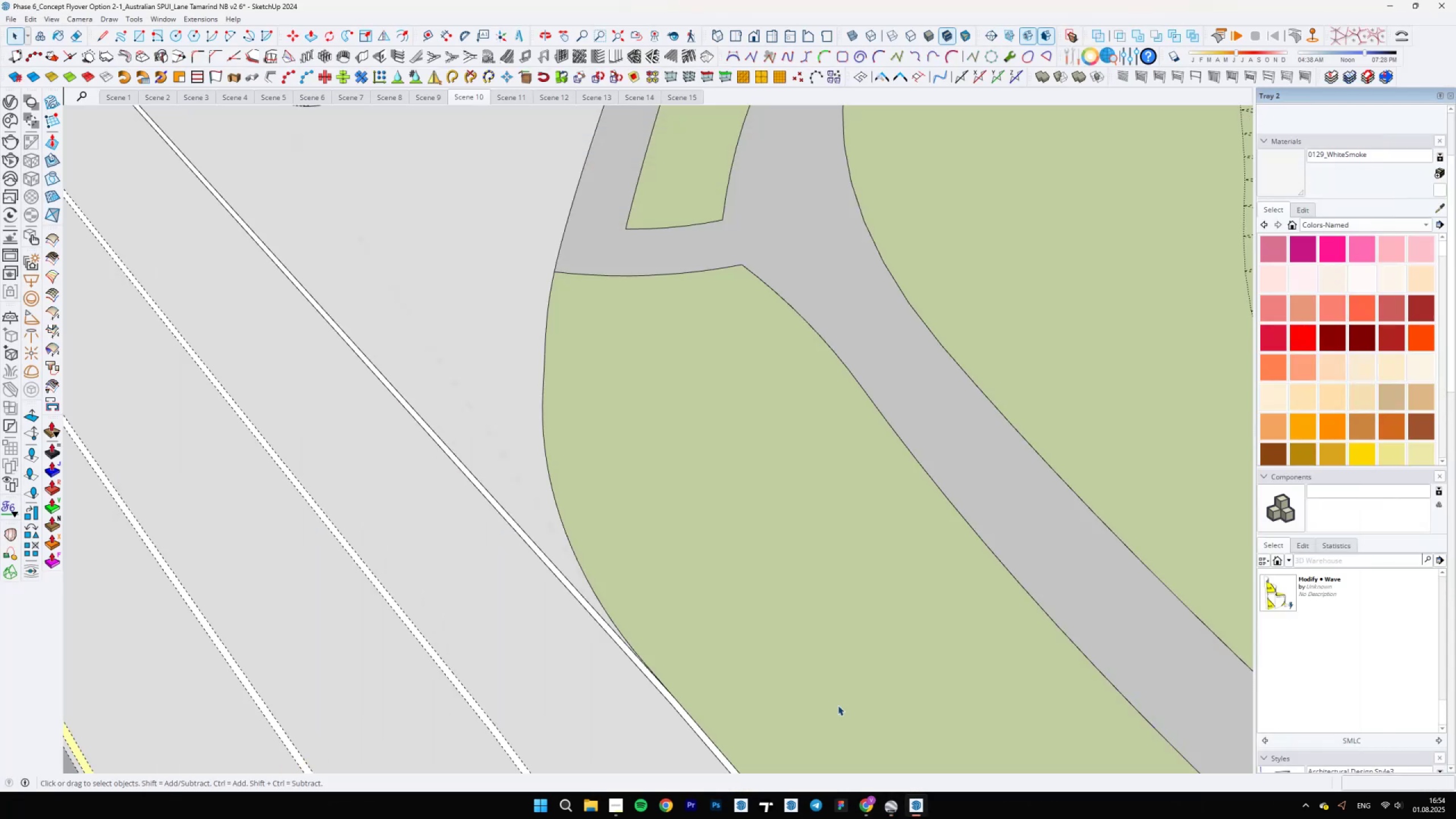 
scroll: coordinate [619, 510], scroll_direction: down, amount: 20.0
 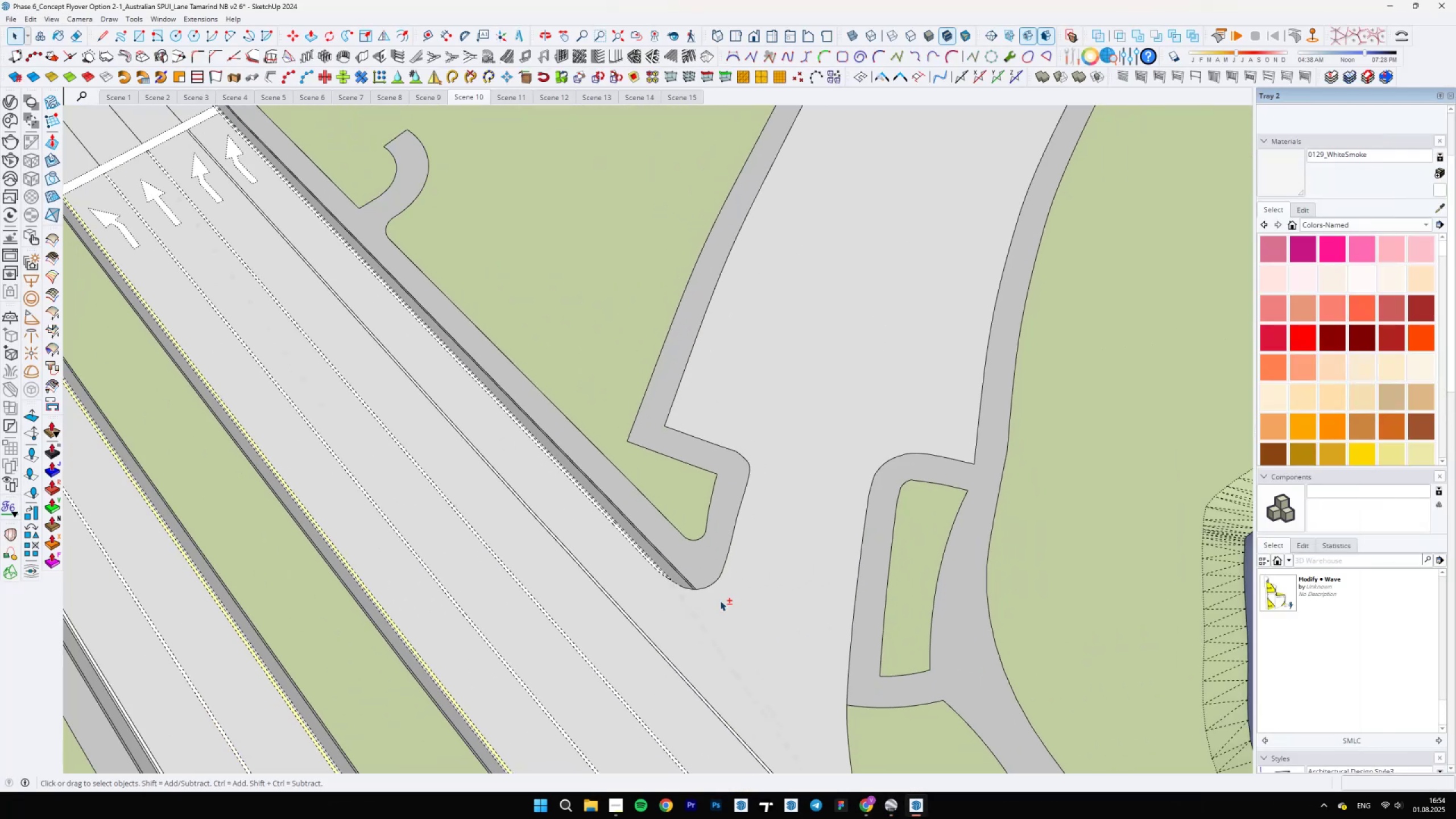 
hold_key(key=ShiftLeft, duration=0.9)
 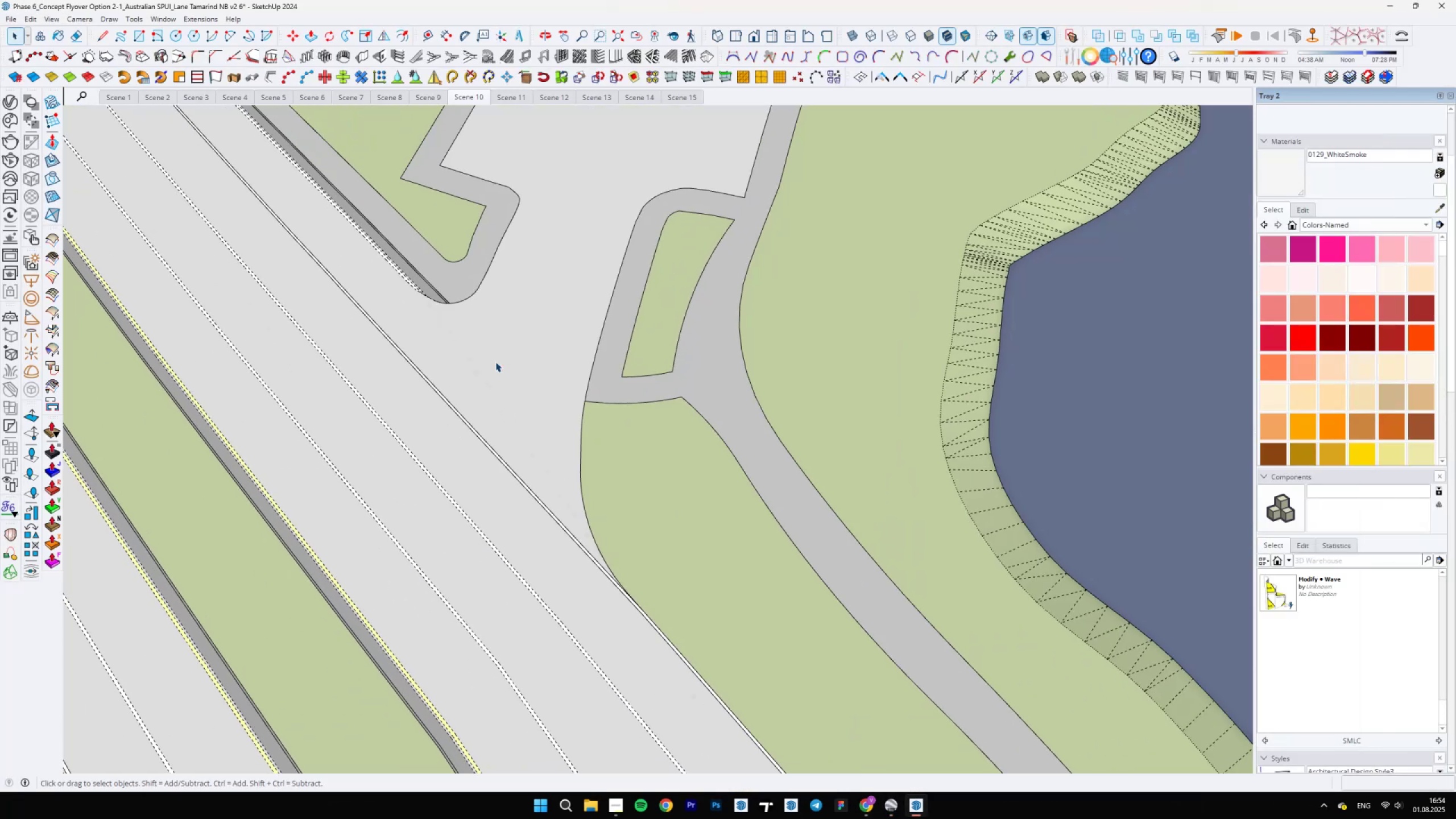 
scroll: coordinate [544, 514], scroll_direction: down, amount: 18.0
 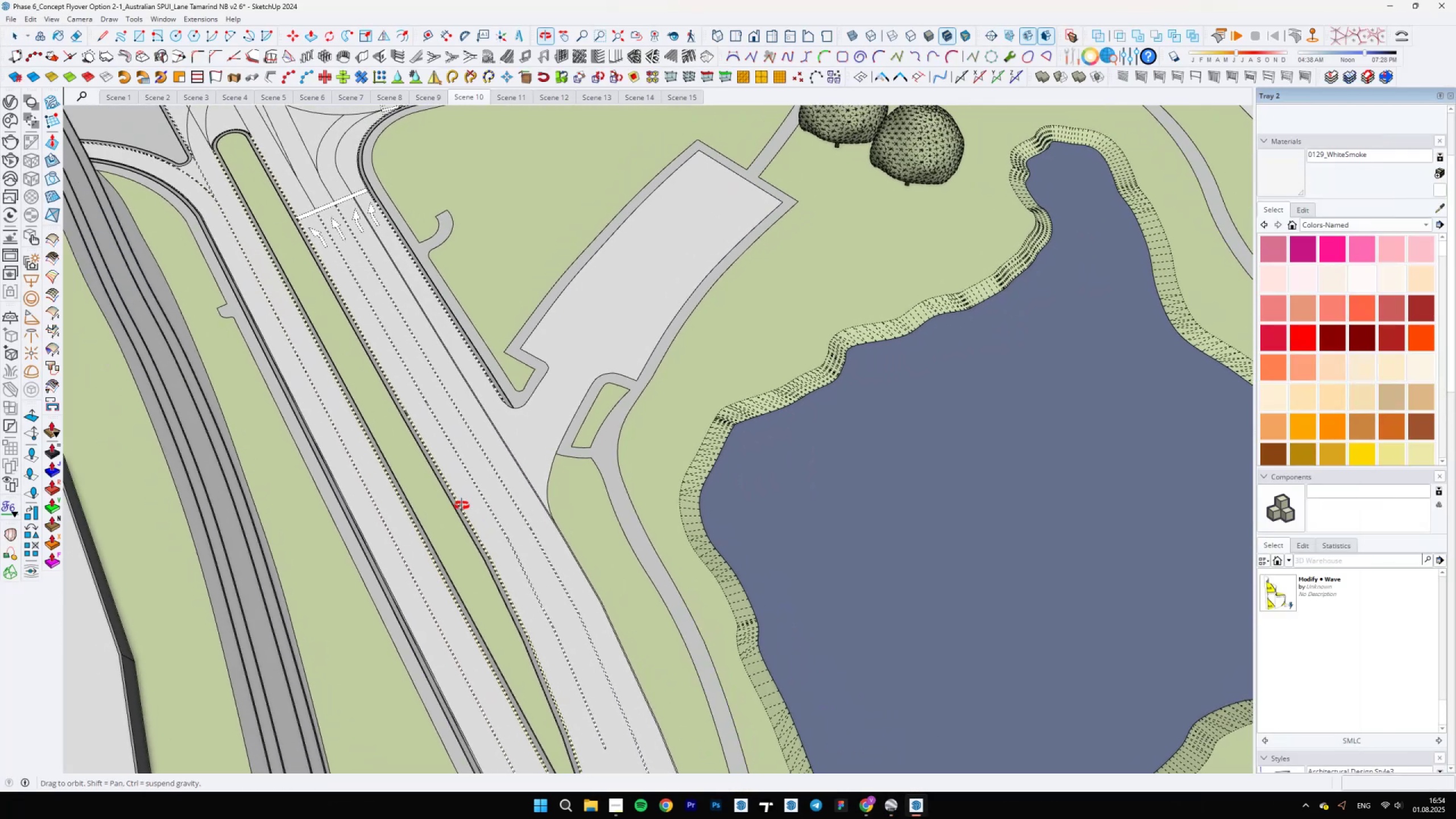 
scroll: coordinate [467, 324], scroll_direction: up, amount: 41.0
 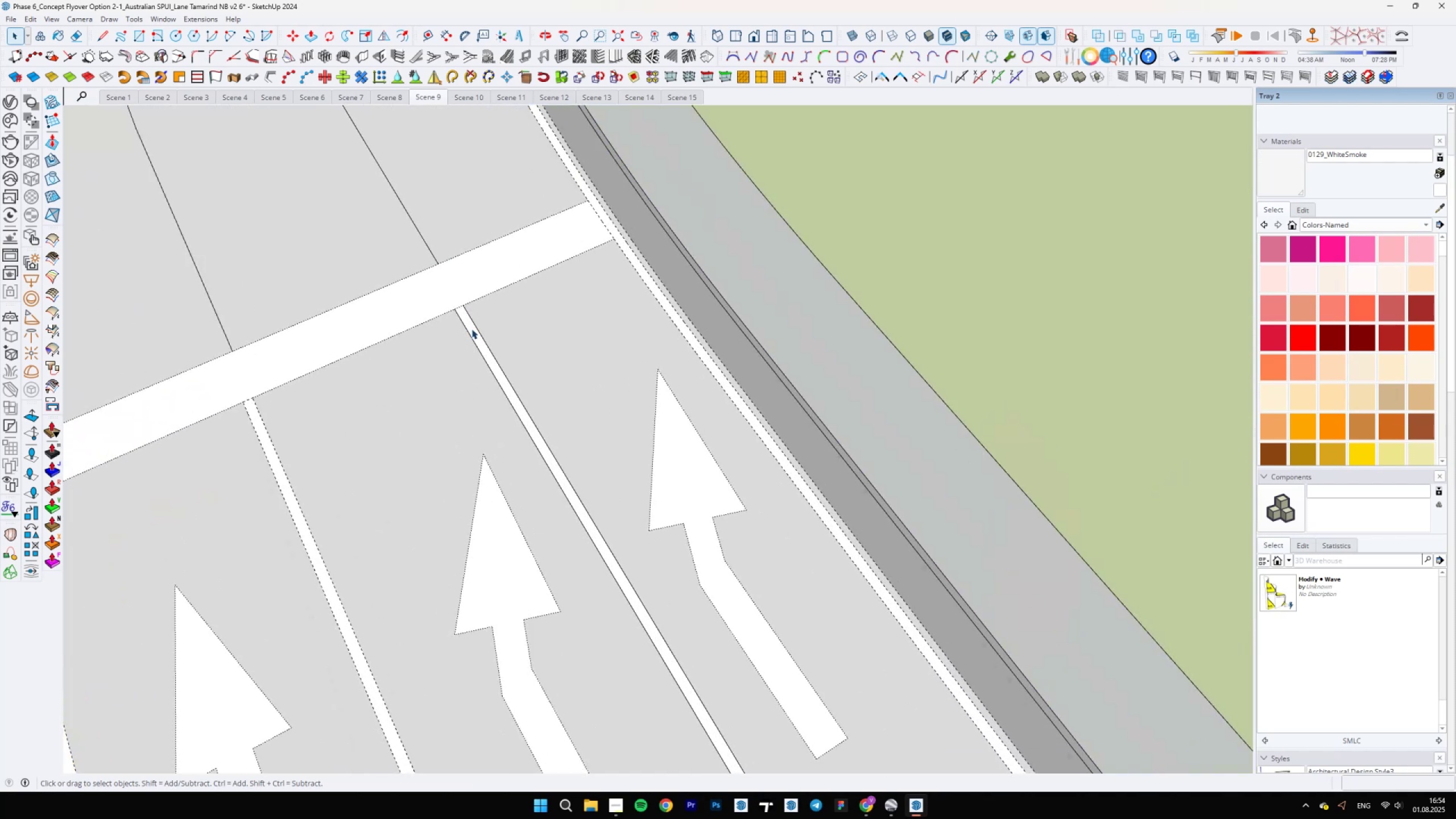 
double_click([471, 329])
 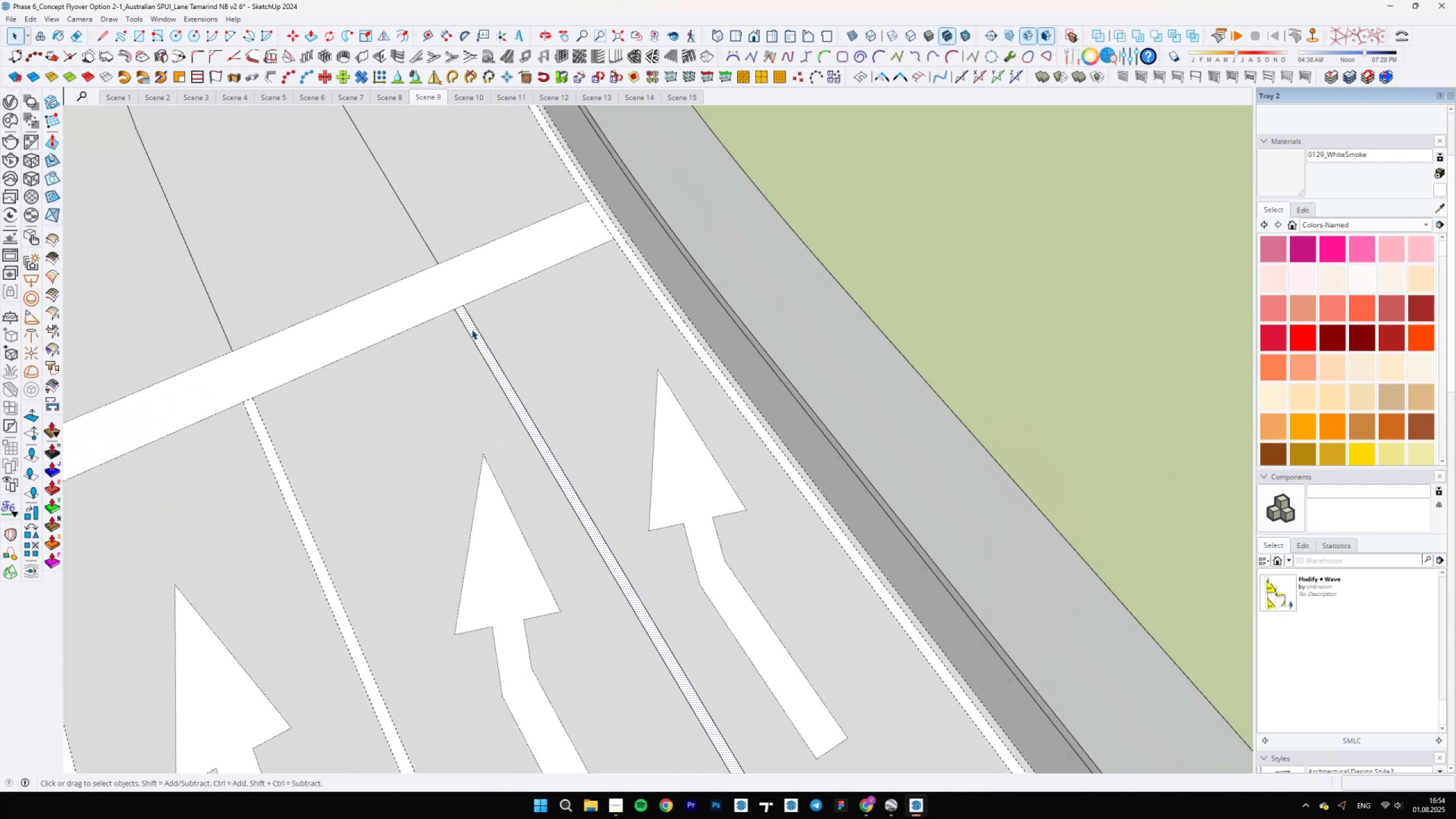 
right_click([471, 329])
 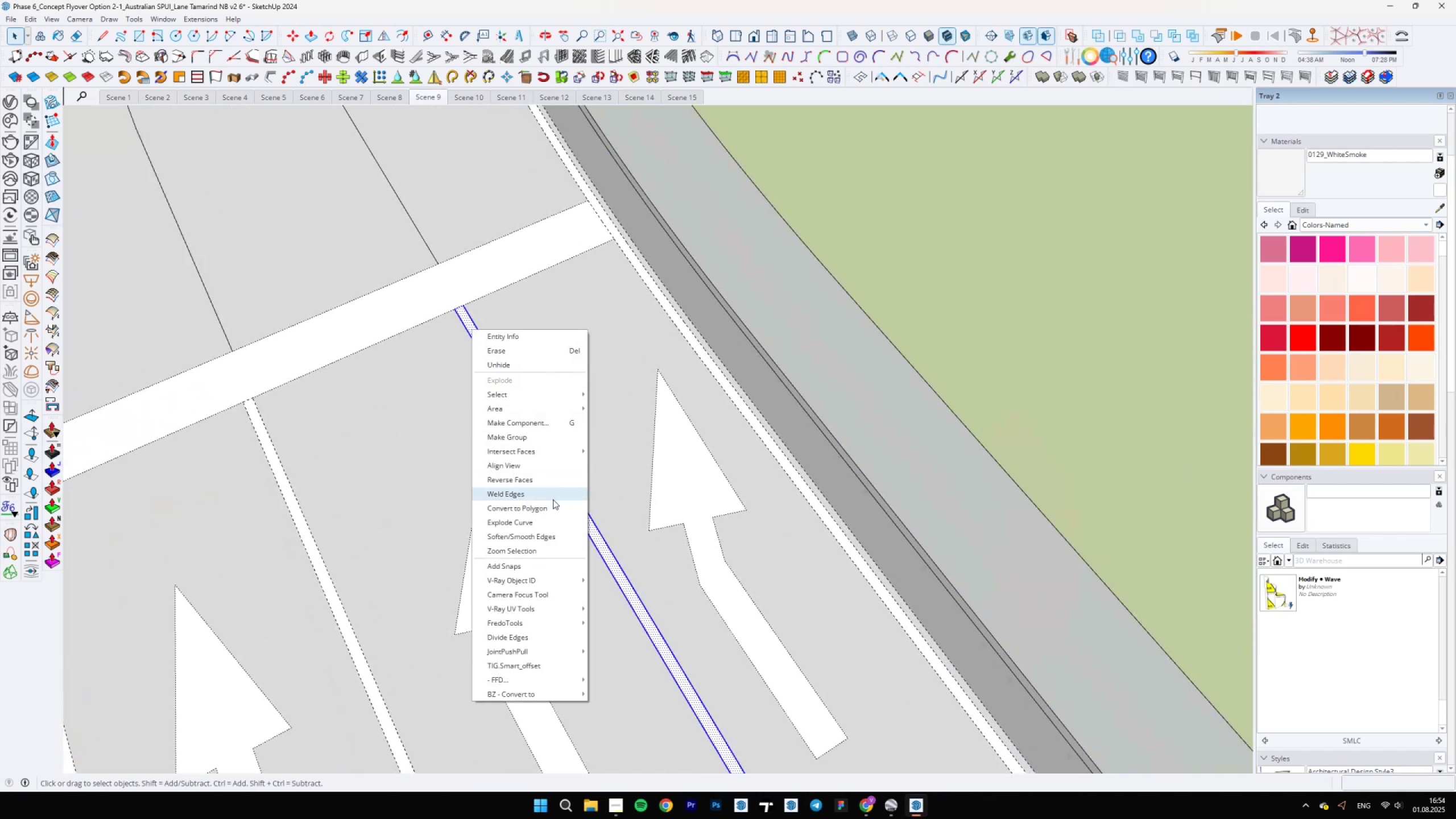 
left_click([549, 499])
 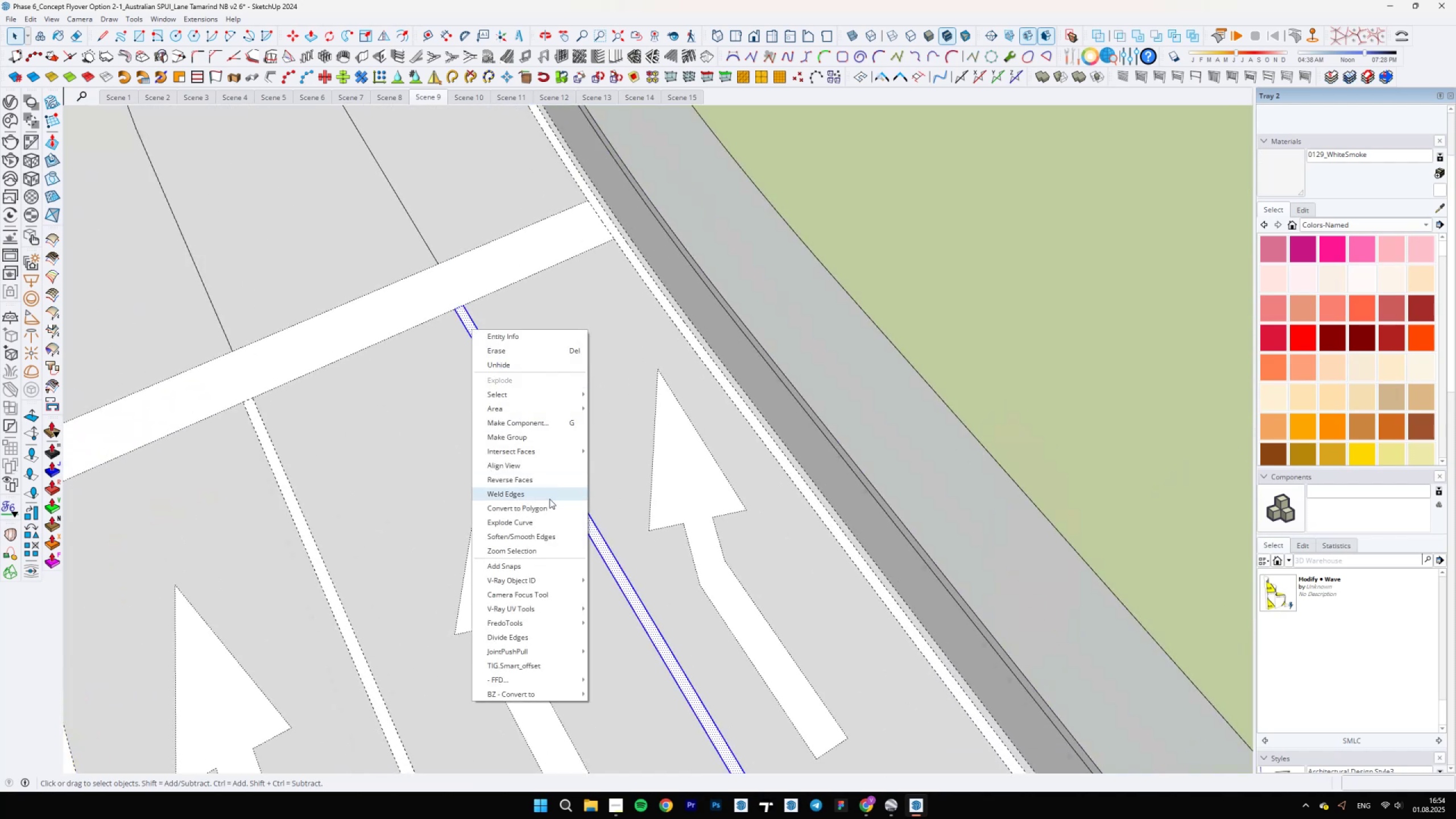 
key(E)
 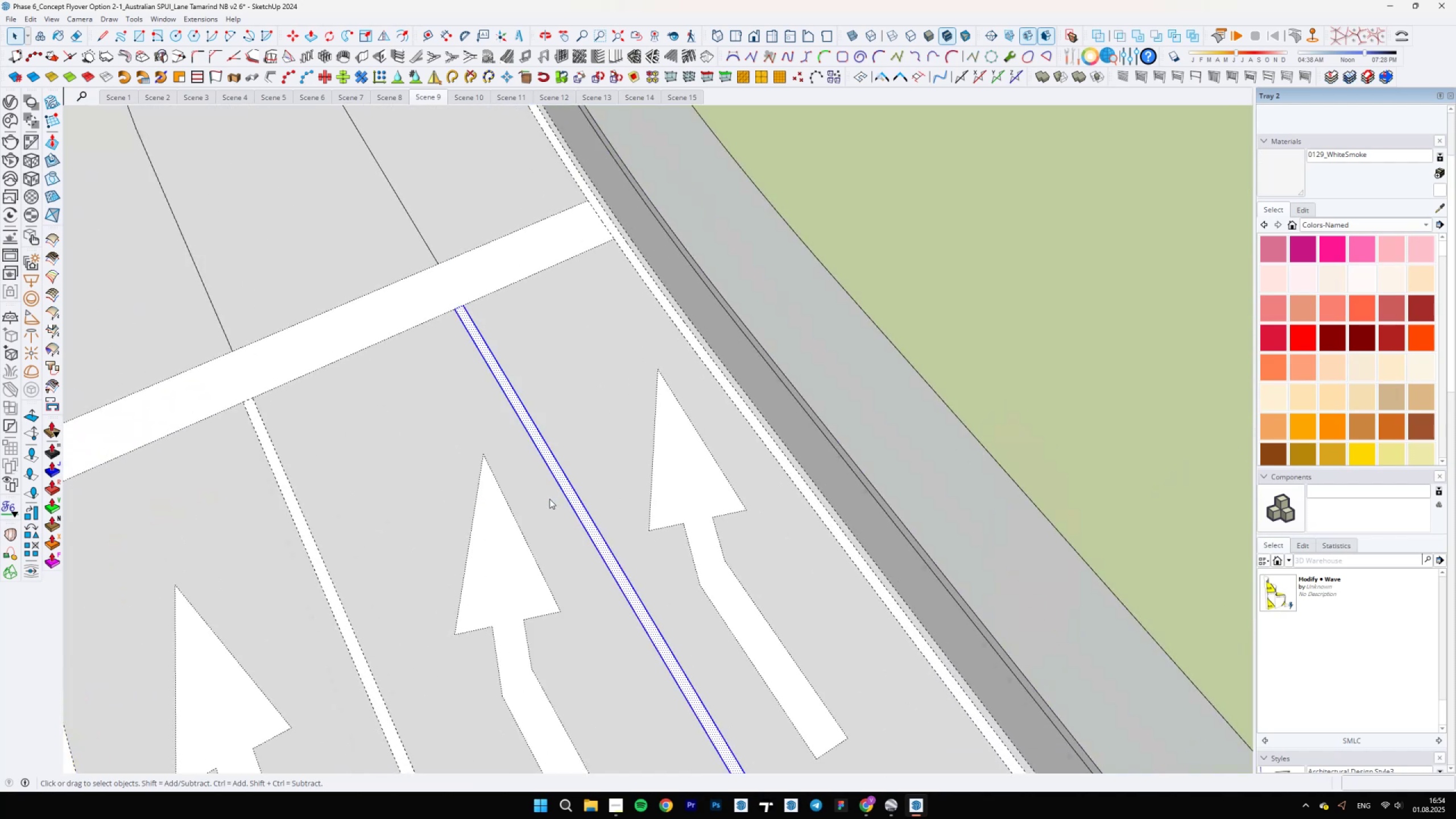 
key(Control+ControlLeft)
 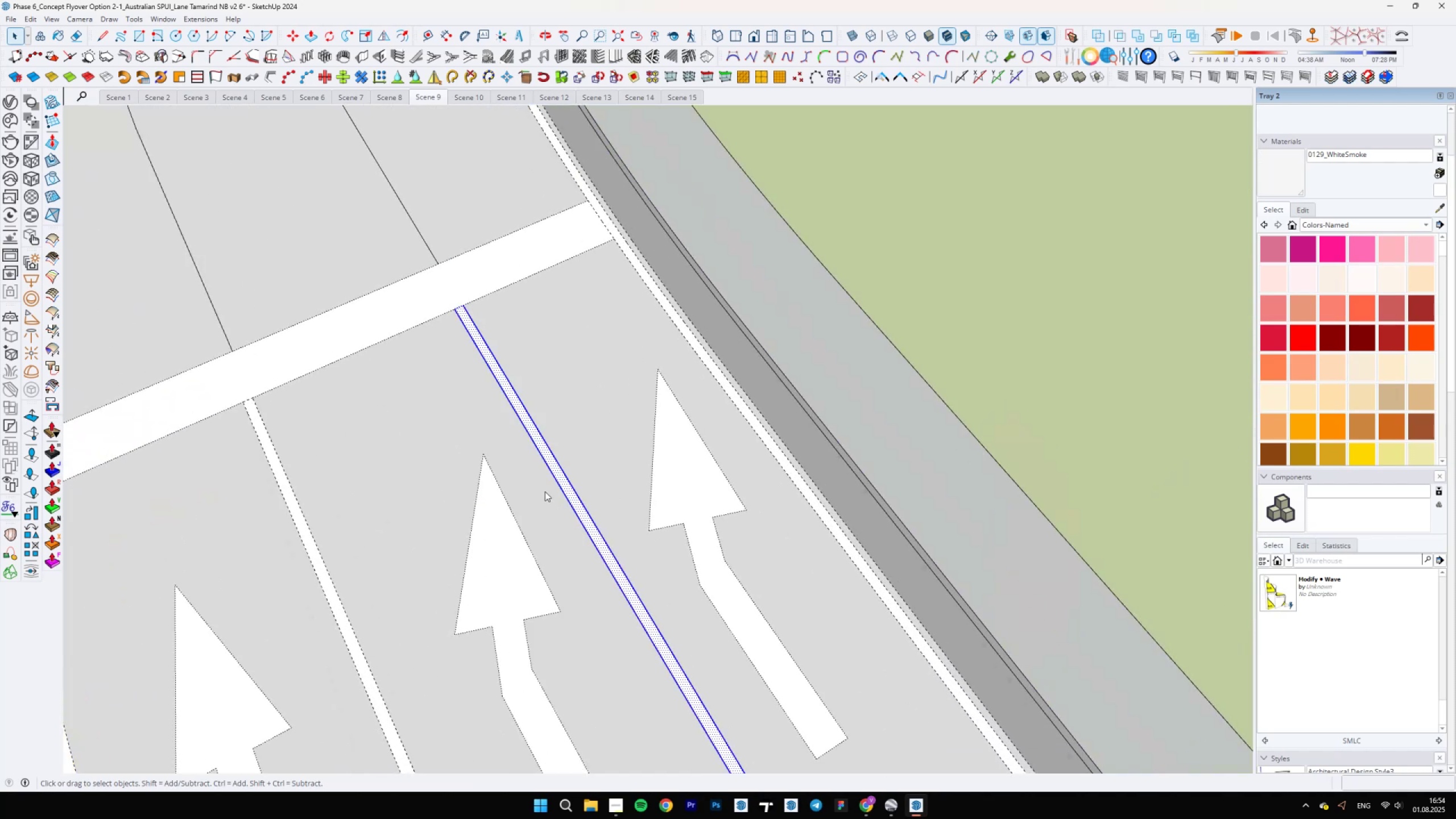 
left_click_drag(start_coordinate=[549, 434], to_coordinate=[527, 447])
 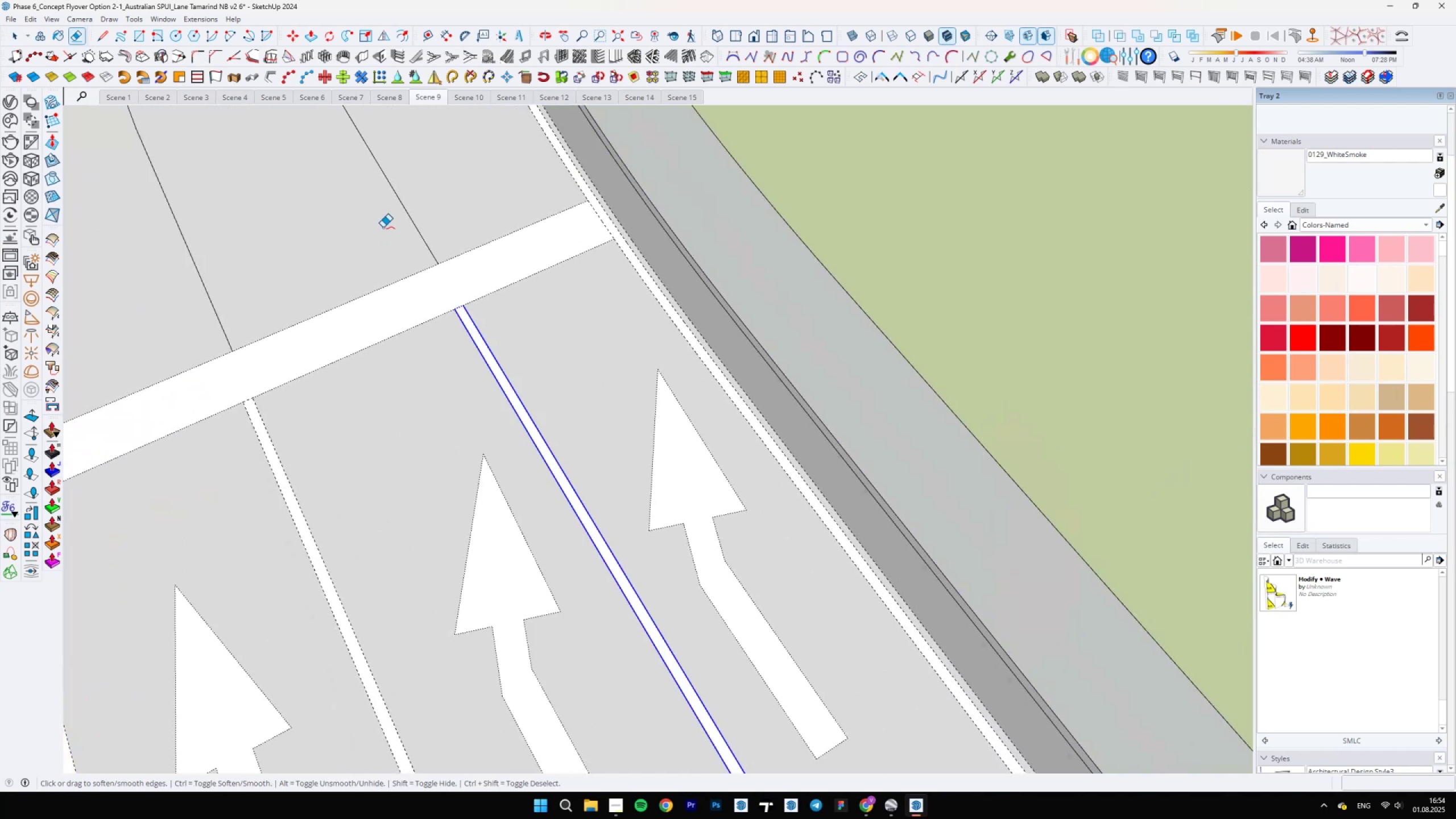 
scroll: coordinate [411, 201], scroll_direction: down, amount: 30.0
 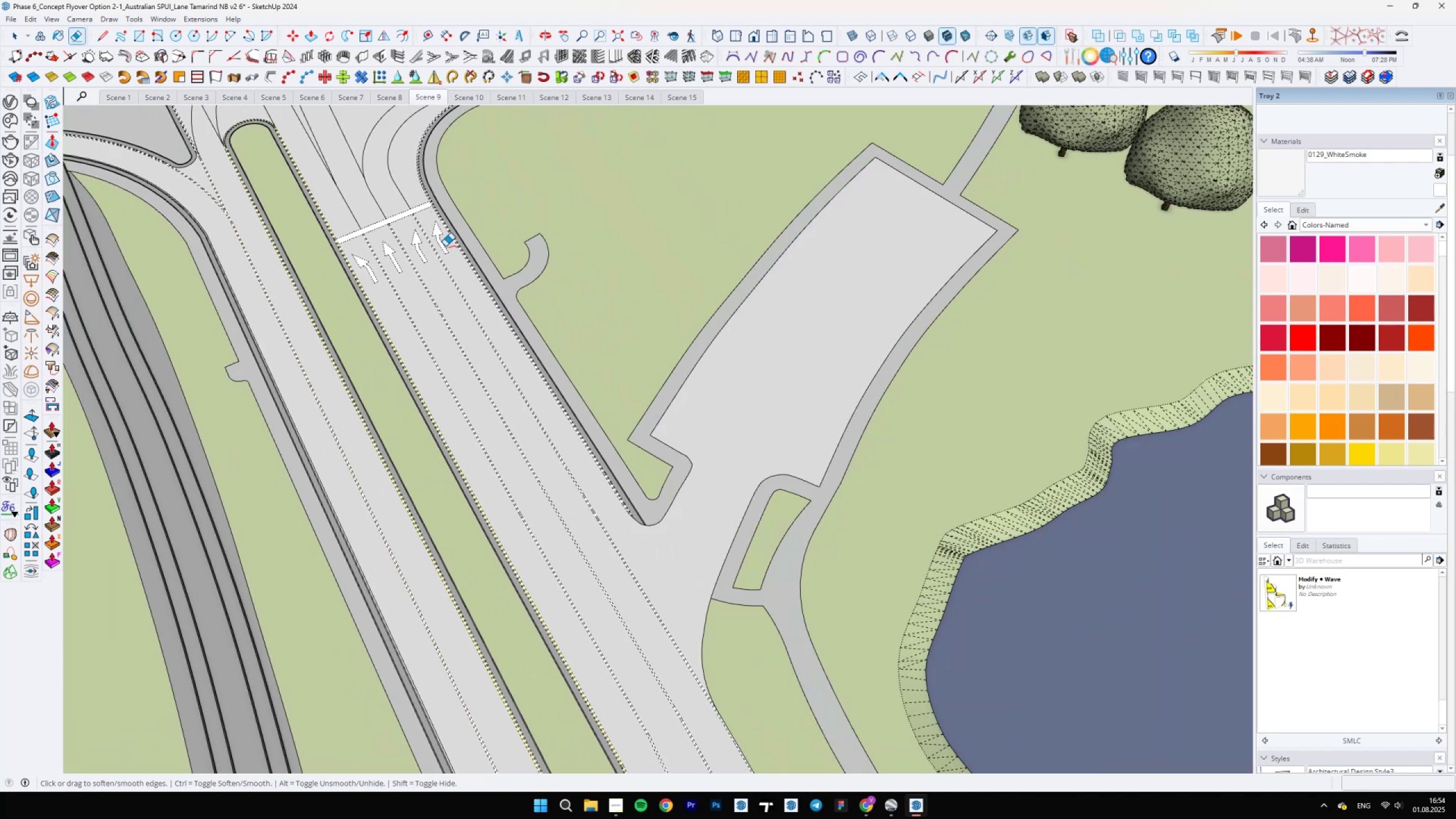 
hold_key(key=ShiftLeft, duration=0.47)
 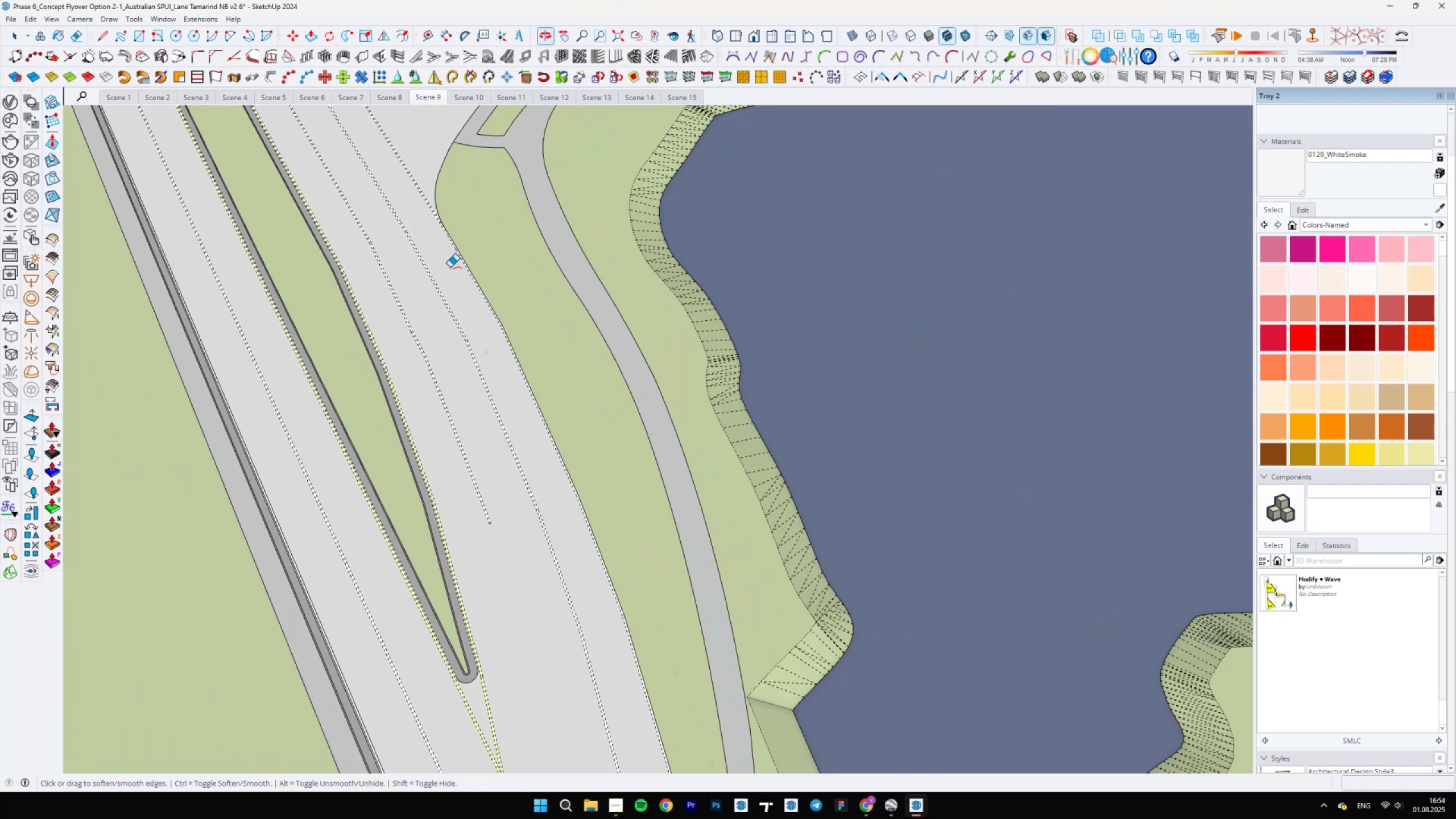 
scroll: coordinate [684, 651], scroll_direction: down, amount: 4.0
 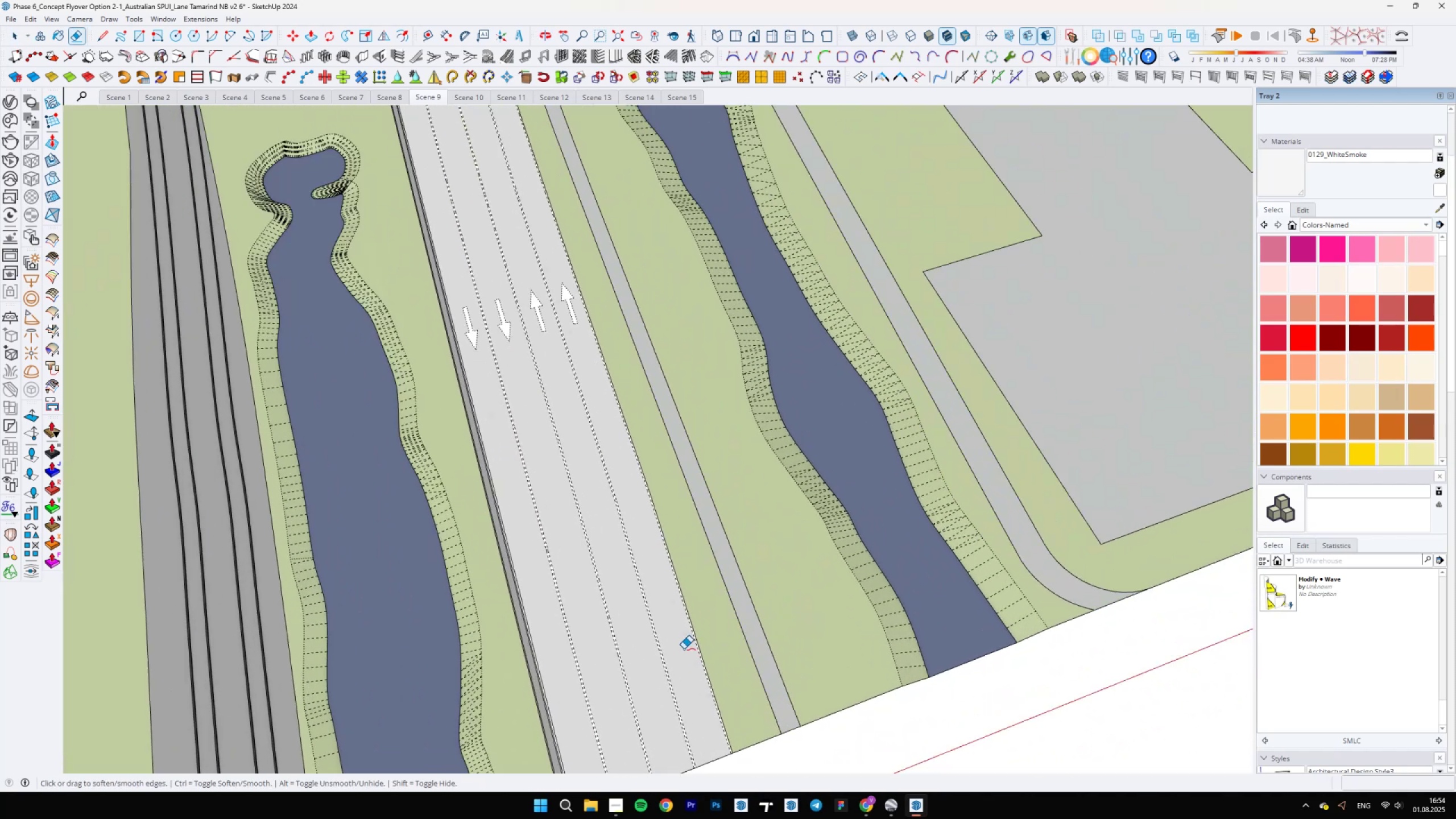 
hold_key(key=ShiftLeft, duration=1.04)
 